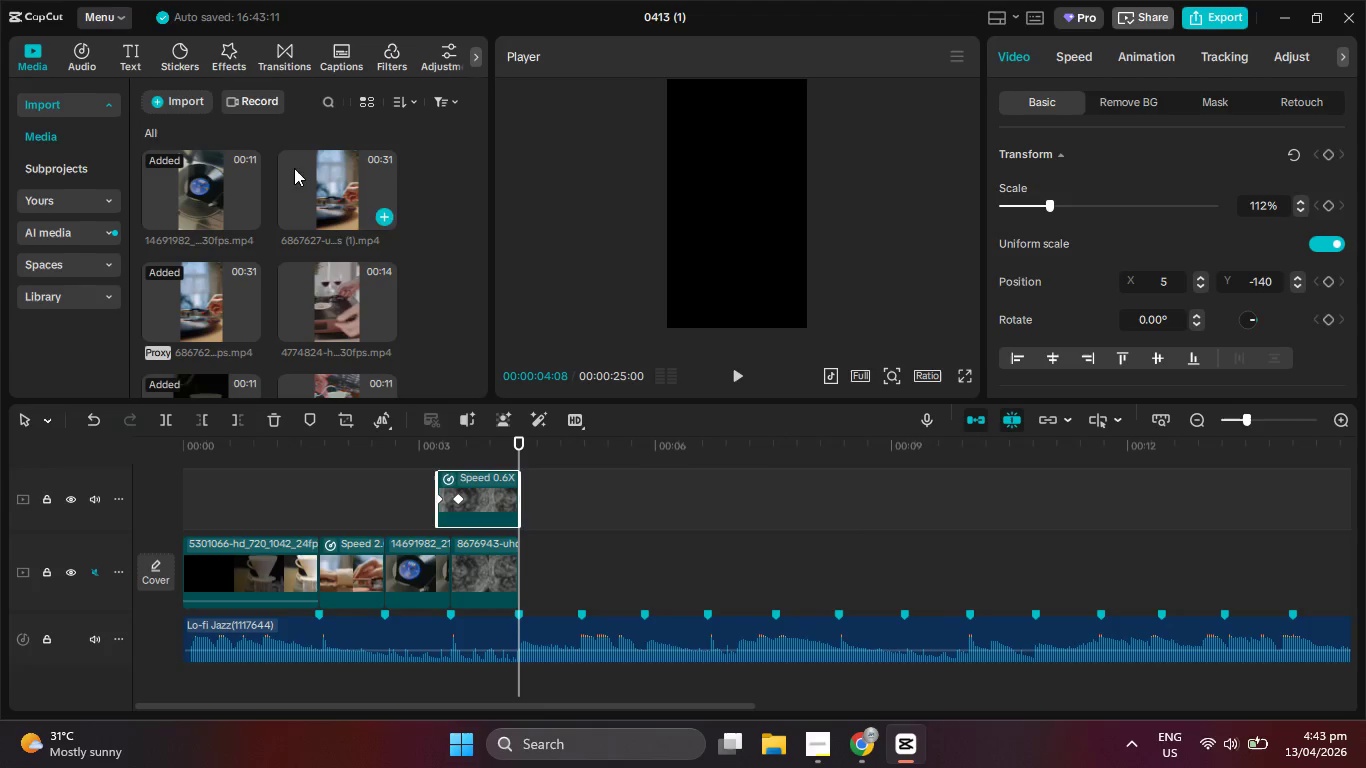 
key(Control+ControlLeft)
 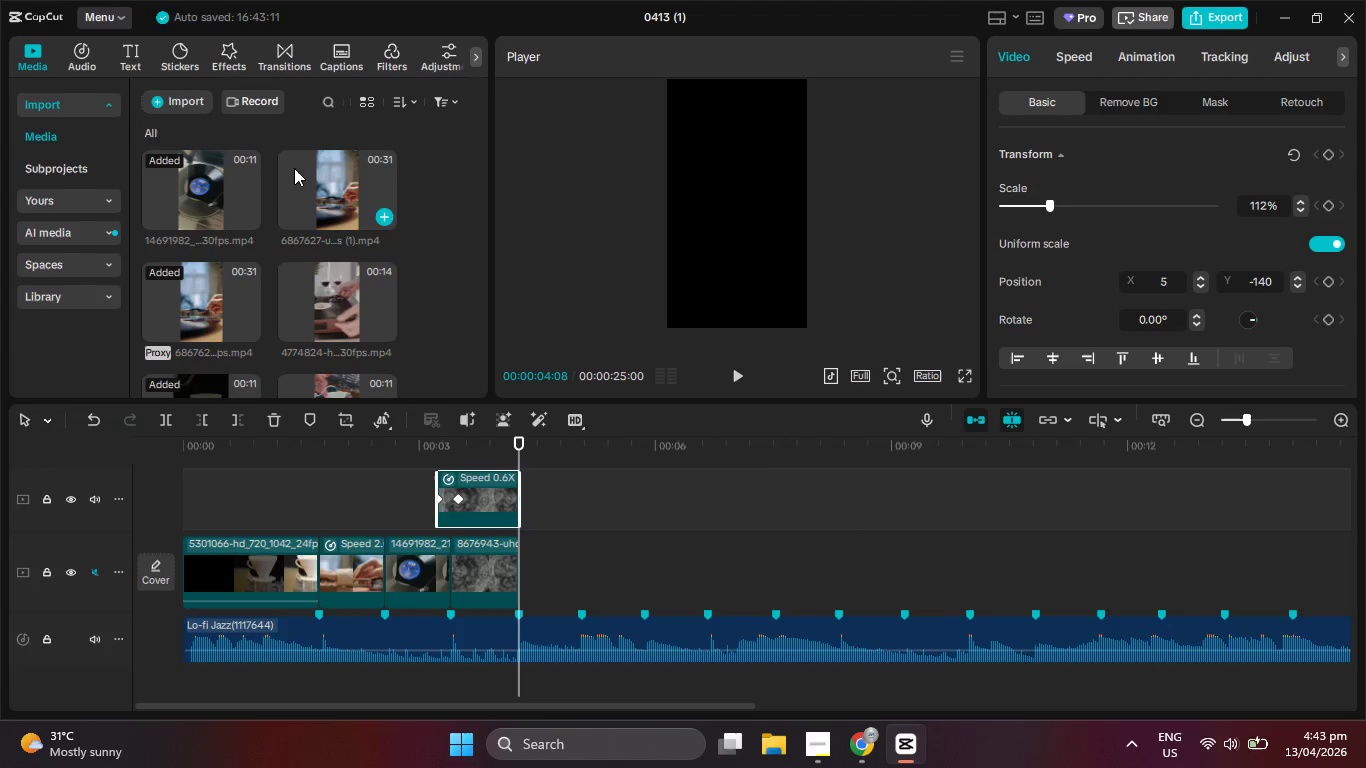 
key(Control+ControlLeft)
 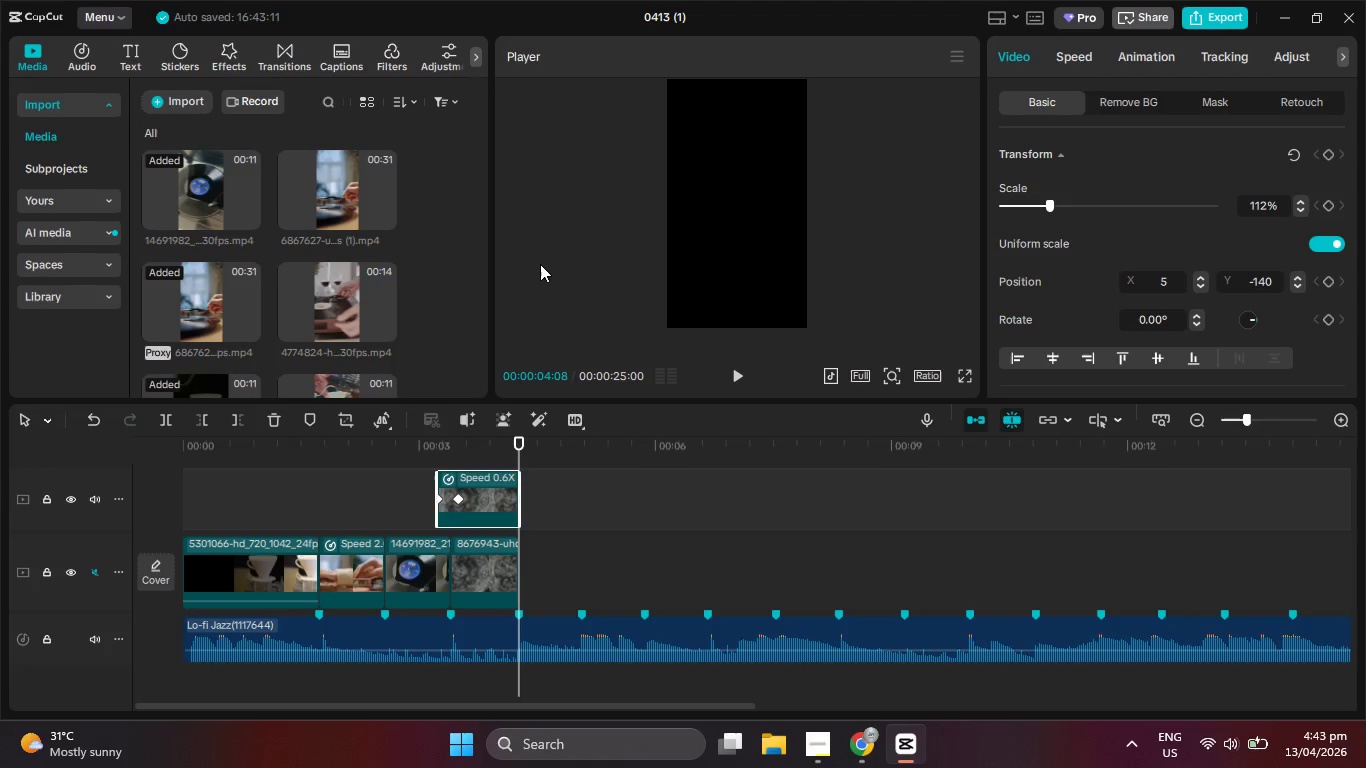 
scroll: coordinate [779, 545], scroll_direction: down, amount: 13.0
 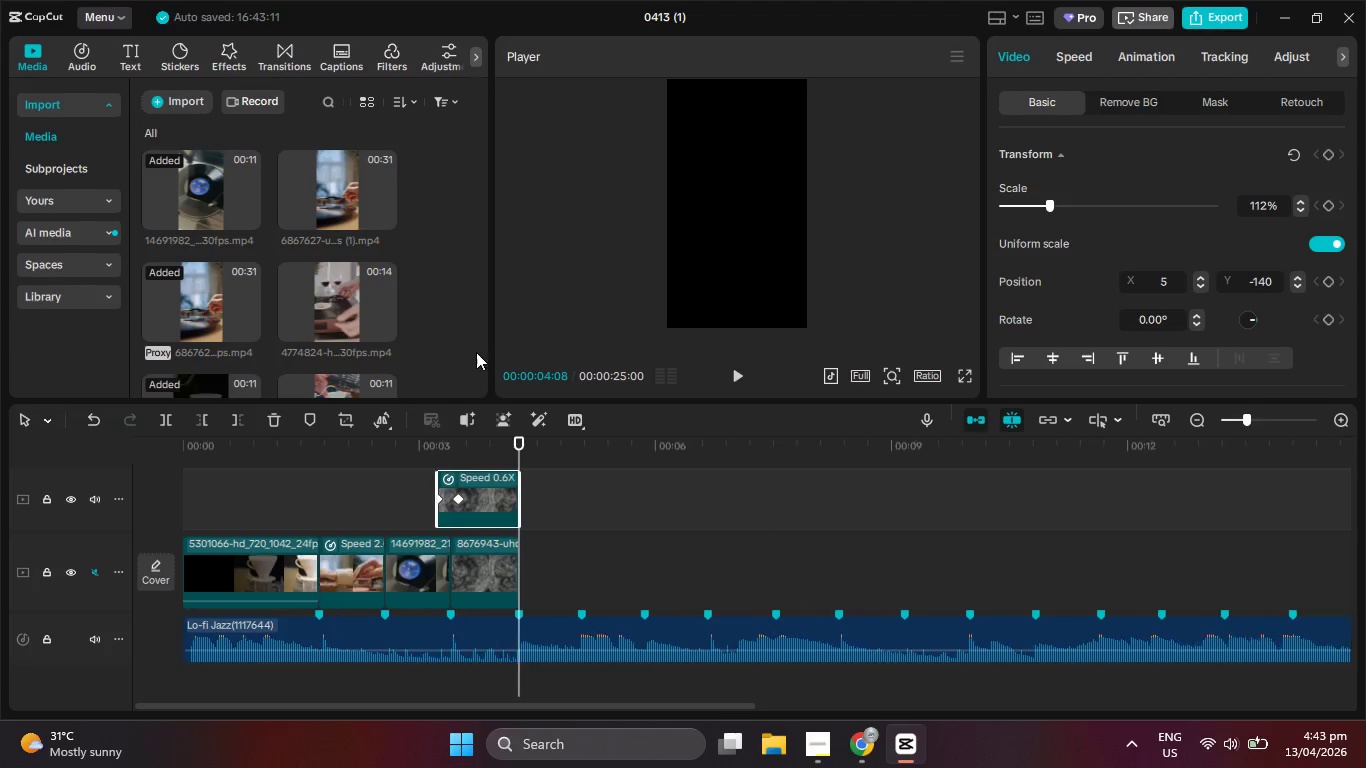 
scroll: coordinate [417, 229], scroll_direction: up, amount: 2.0
 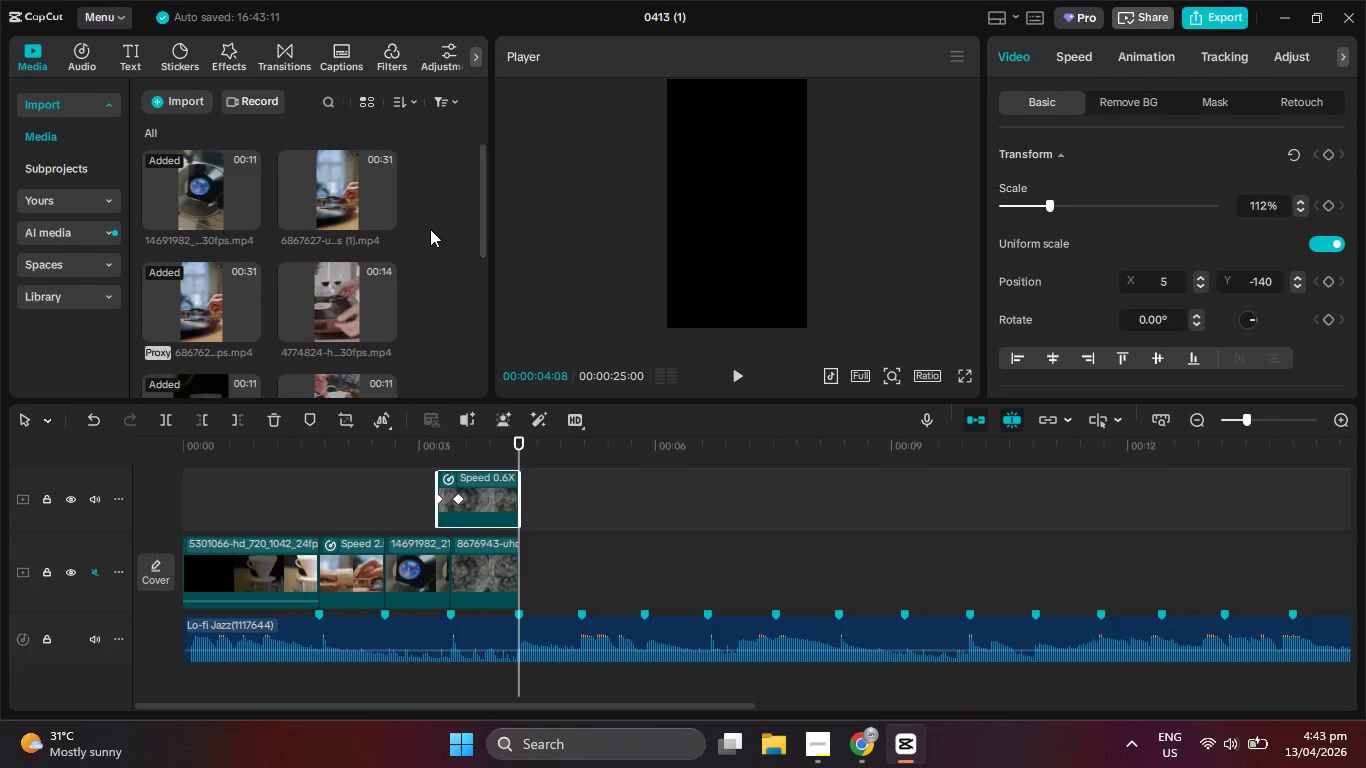 
scroll: coordinate [426, 238], scroll_direction: down, amount: 5.0
 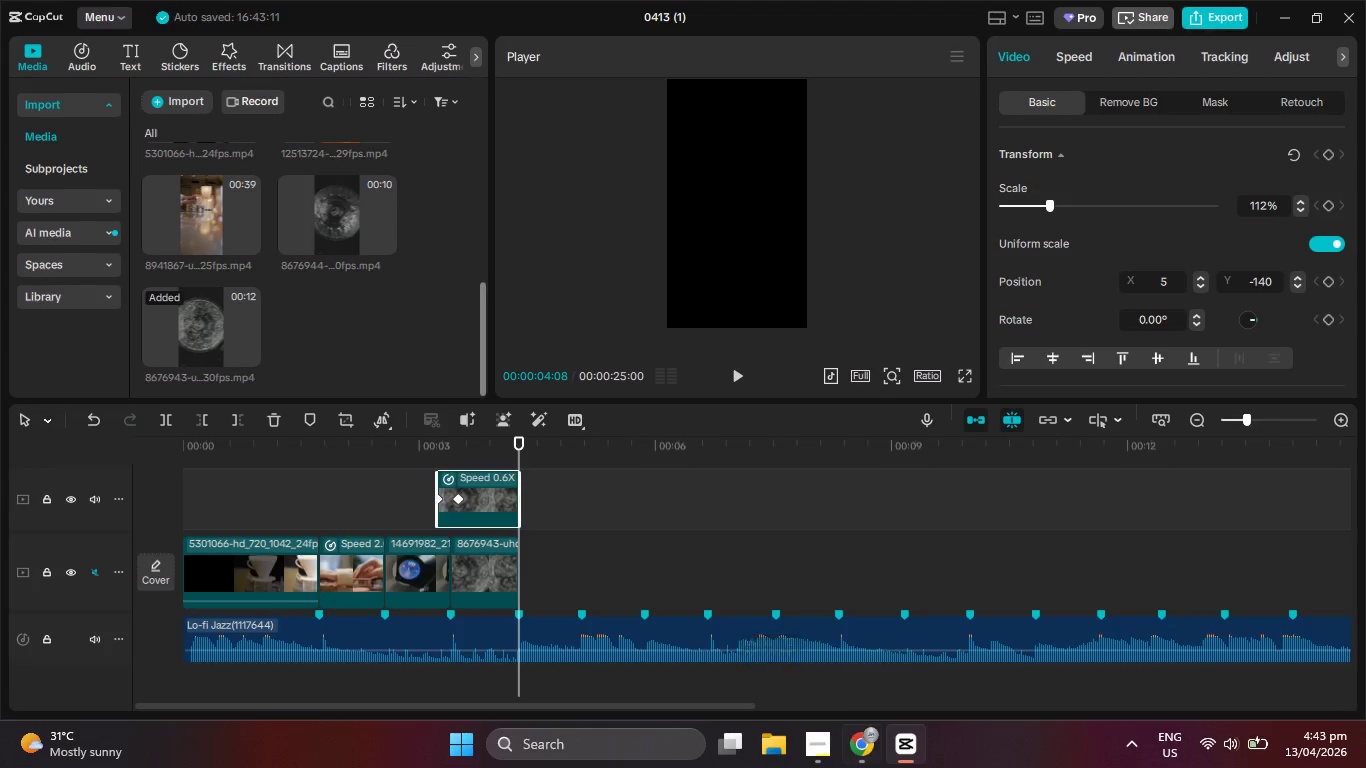 
left_click([865, 757])
 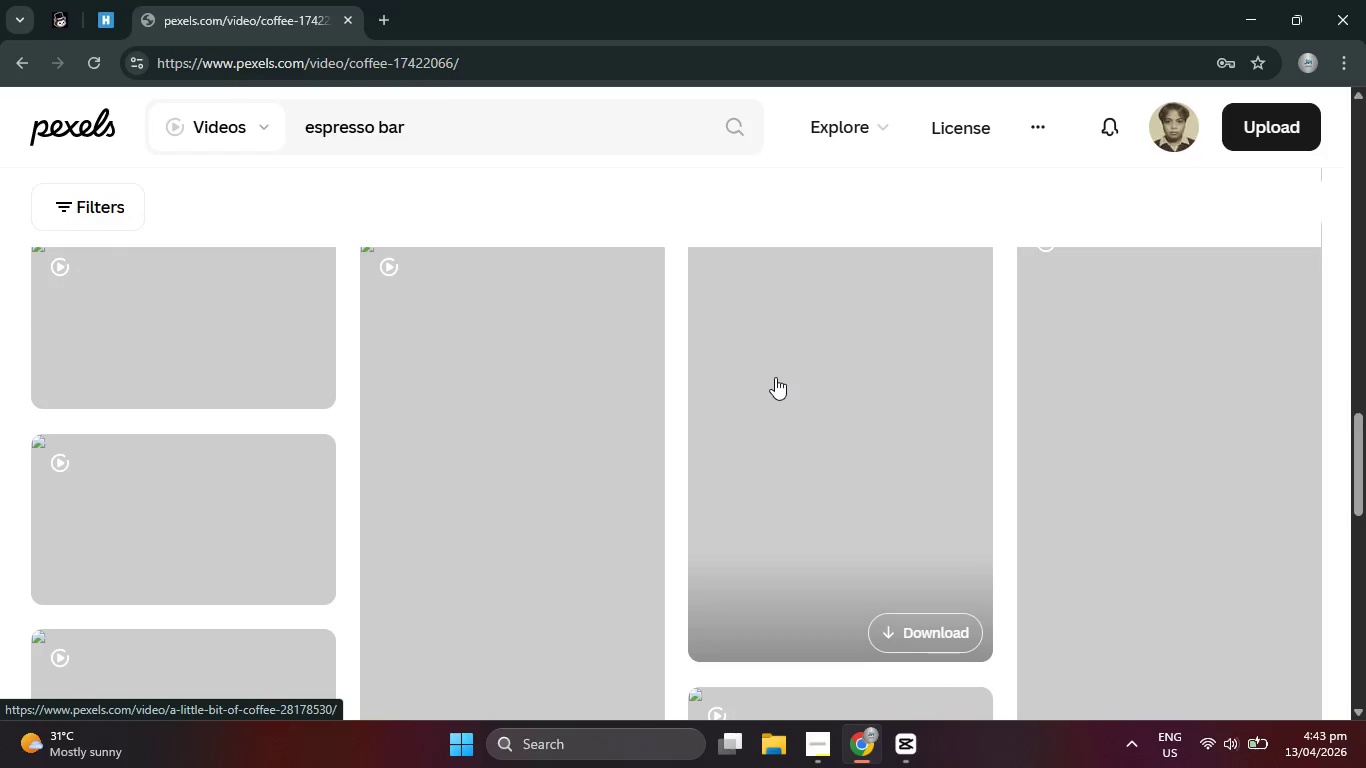 
scroll: coordinate [659, 276], scroll_direction: up, amount: 9.0
 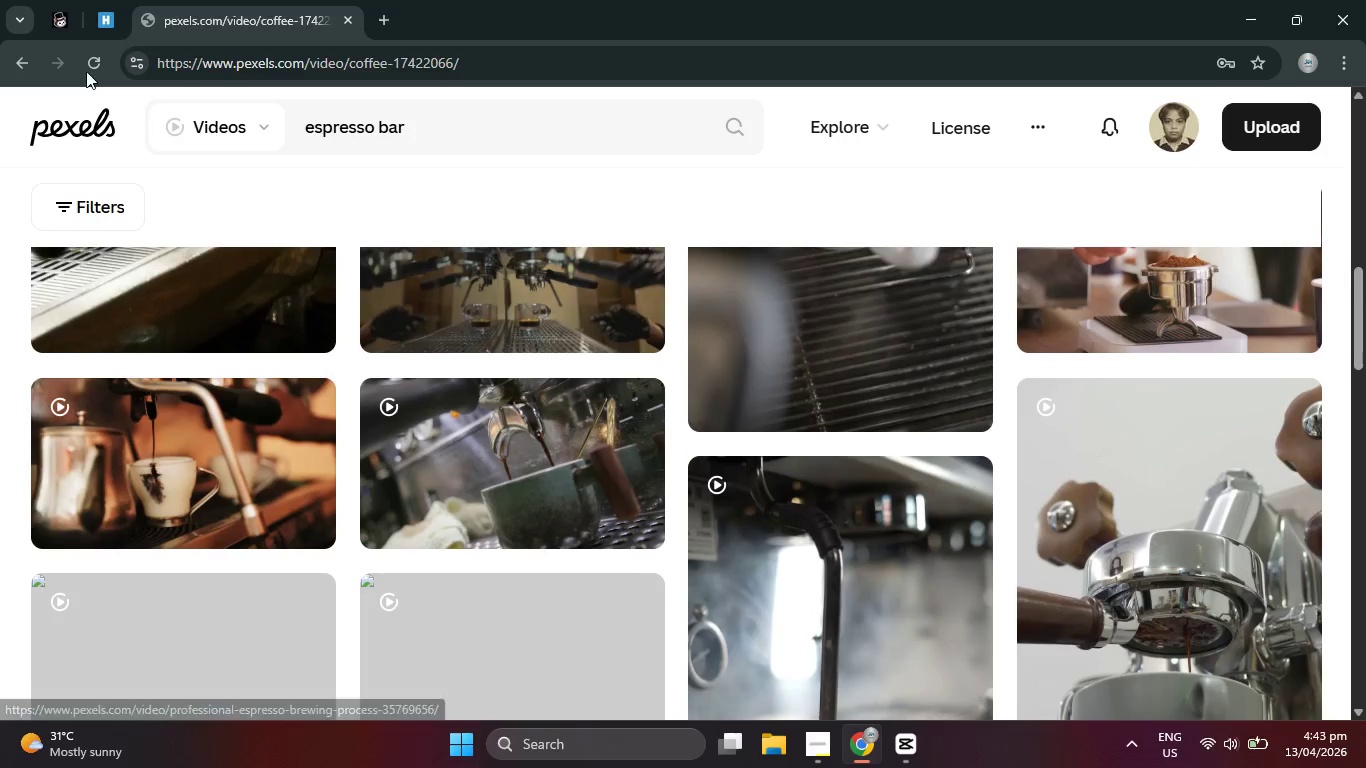 
left_click([86, 71])
 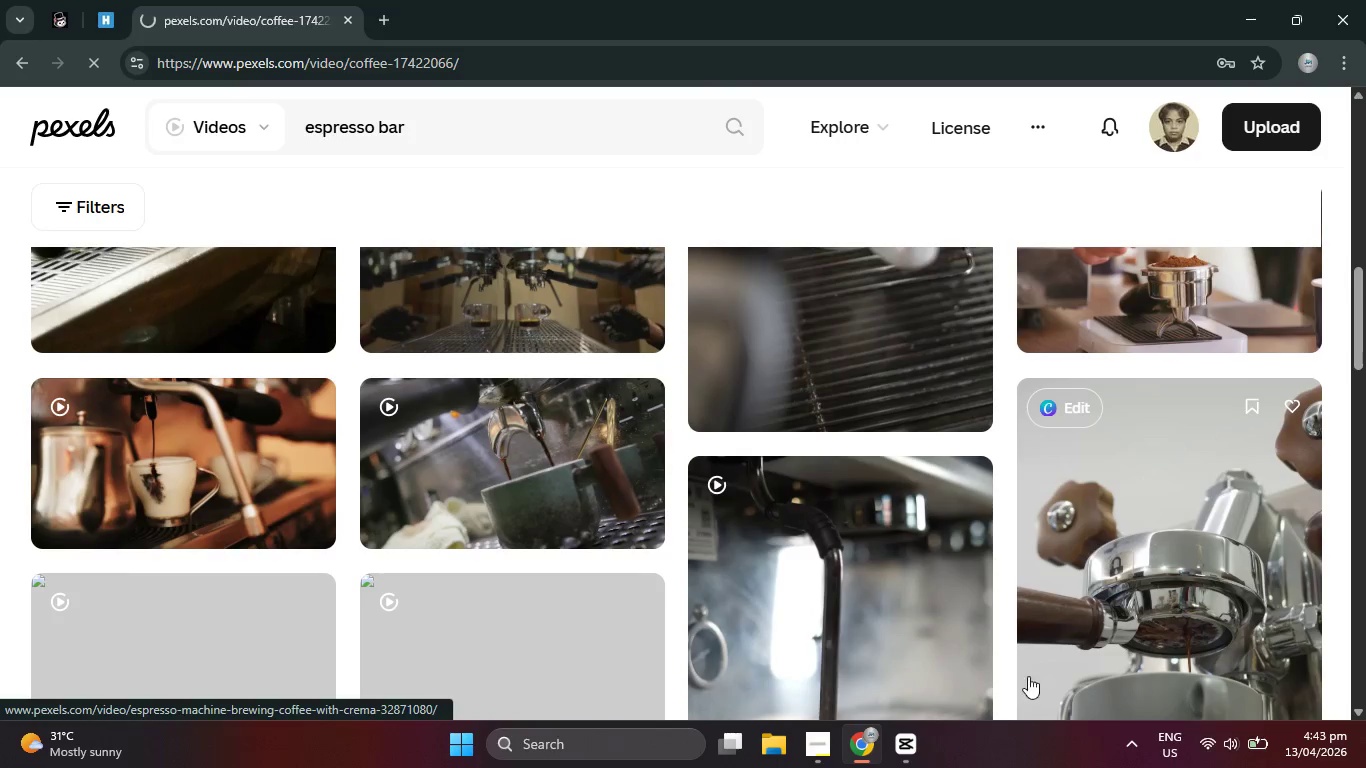 
left_click([777, 741])
 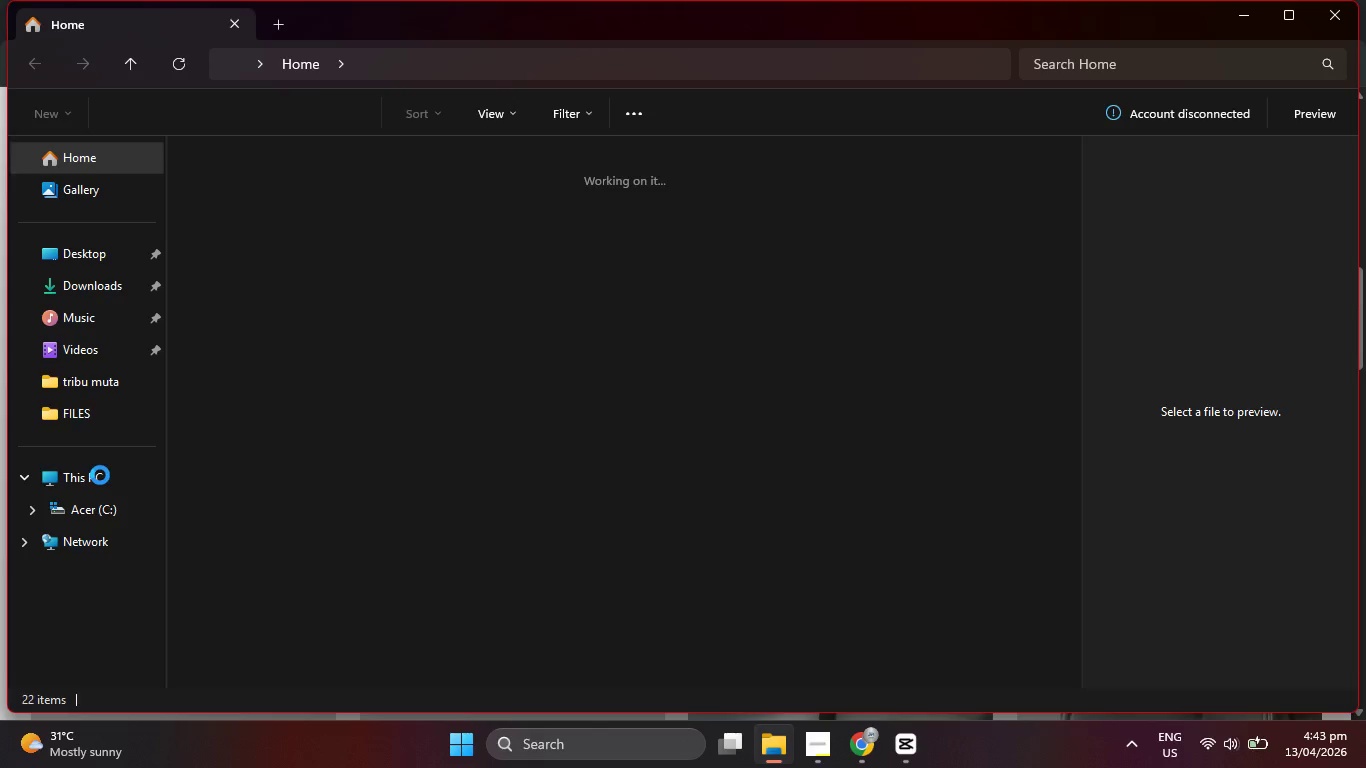 
left_click([89, 294])
 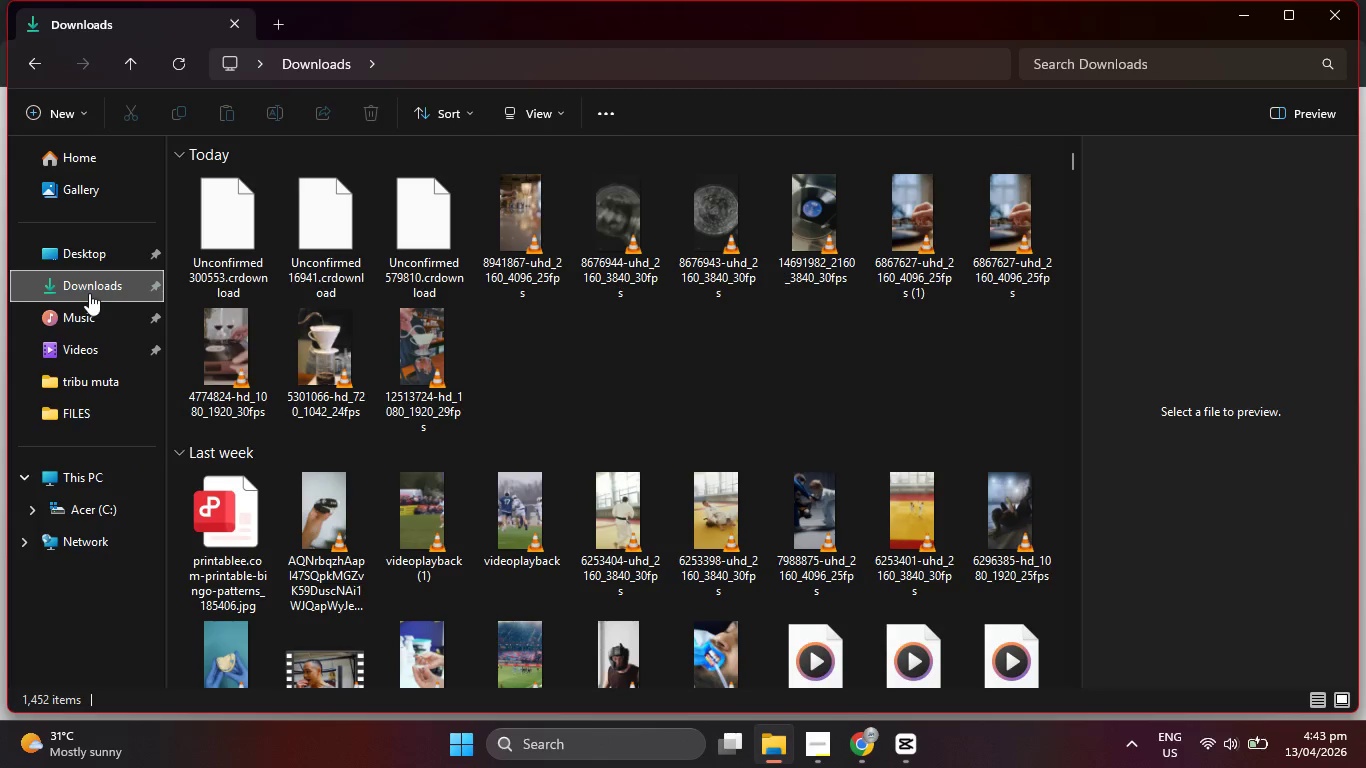 
left_click([859, 740])
 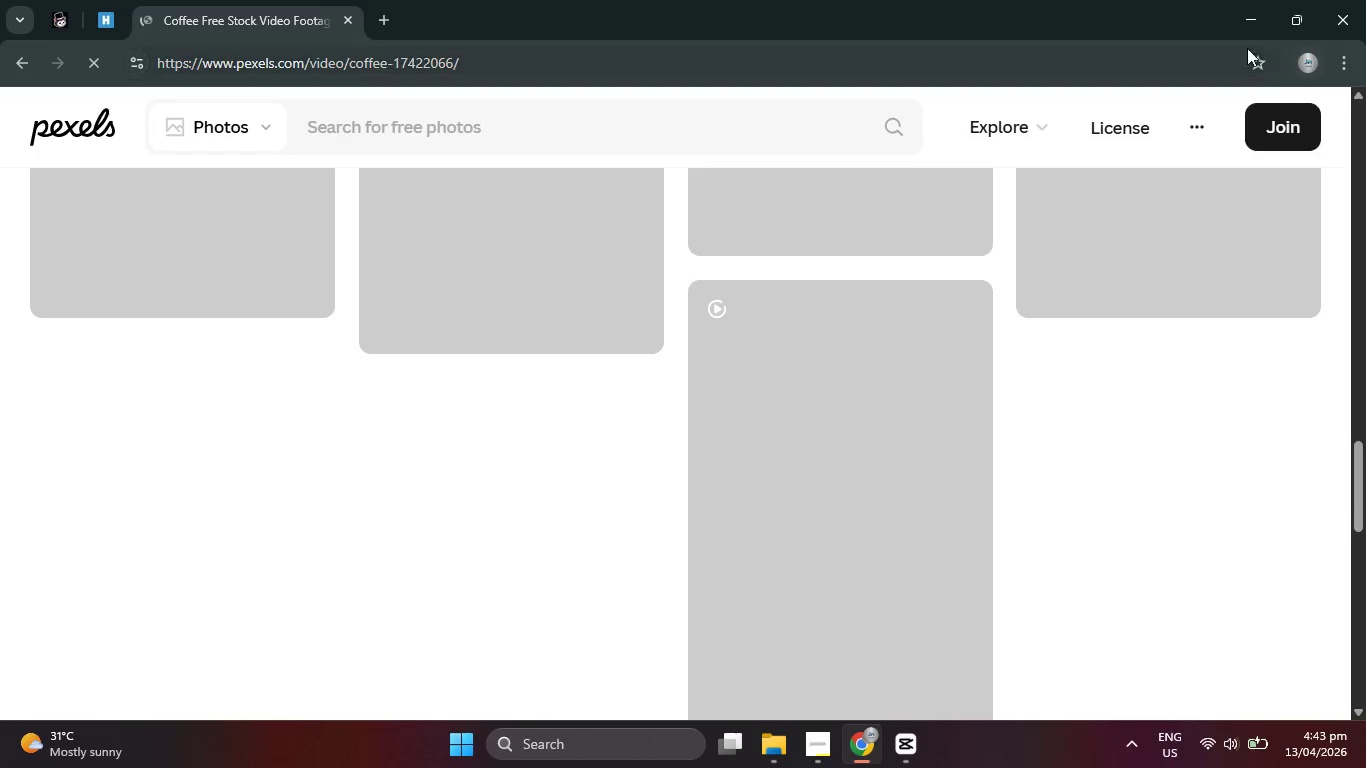 
key(Control+J)
 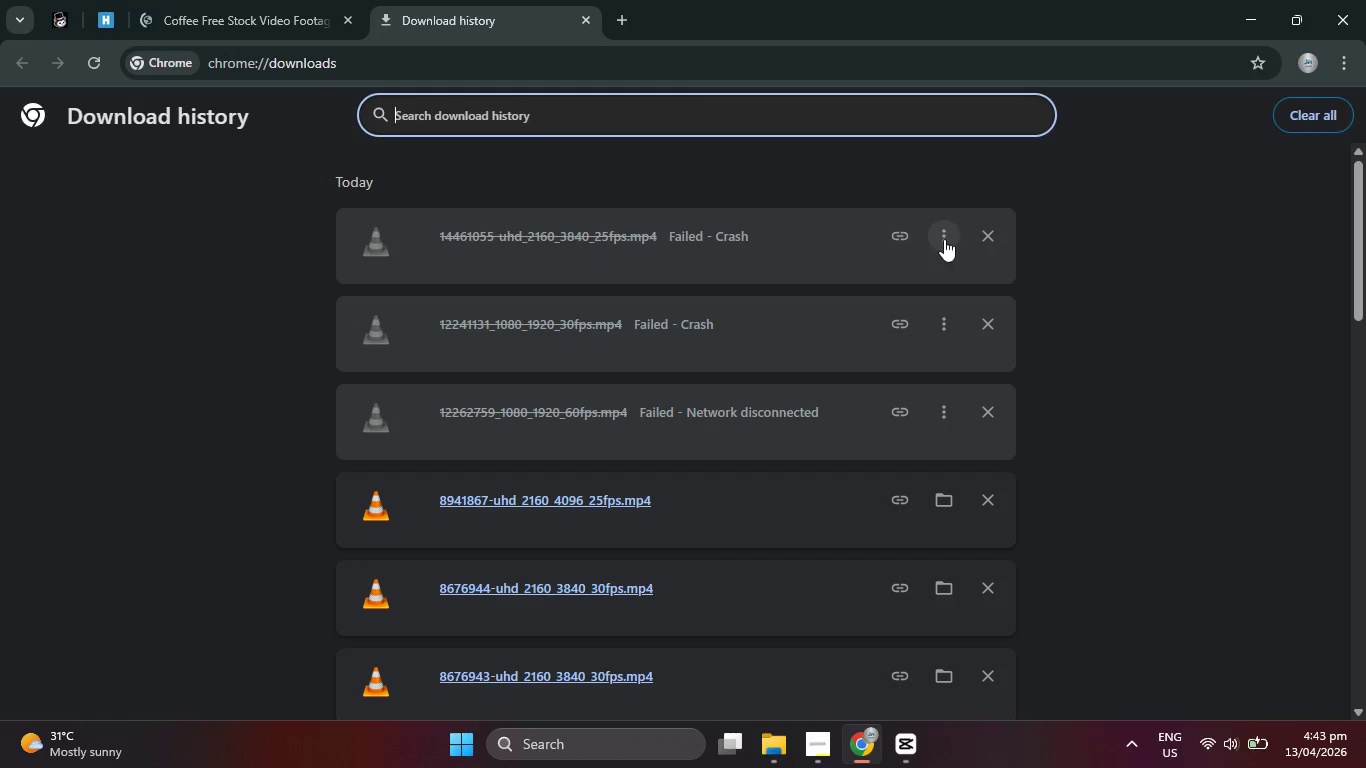 
left_click([913, 241])
 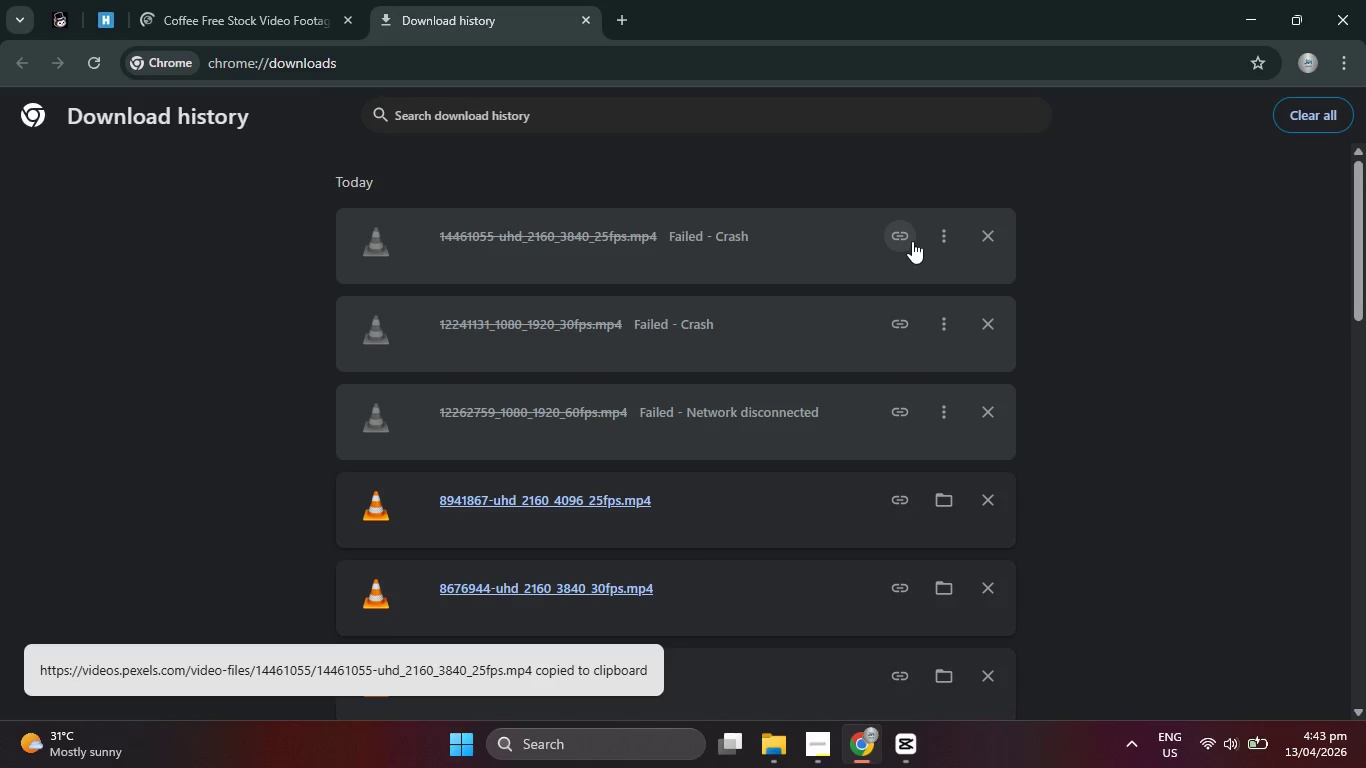 
left_click([530, 61])
 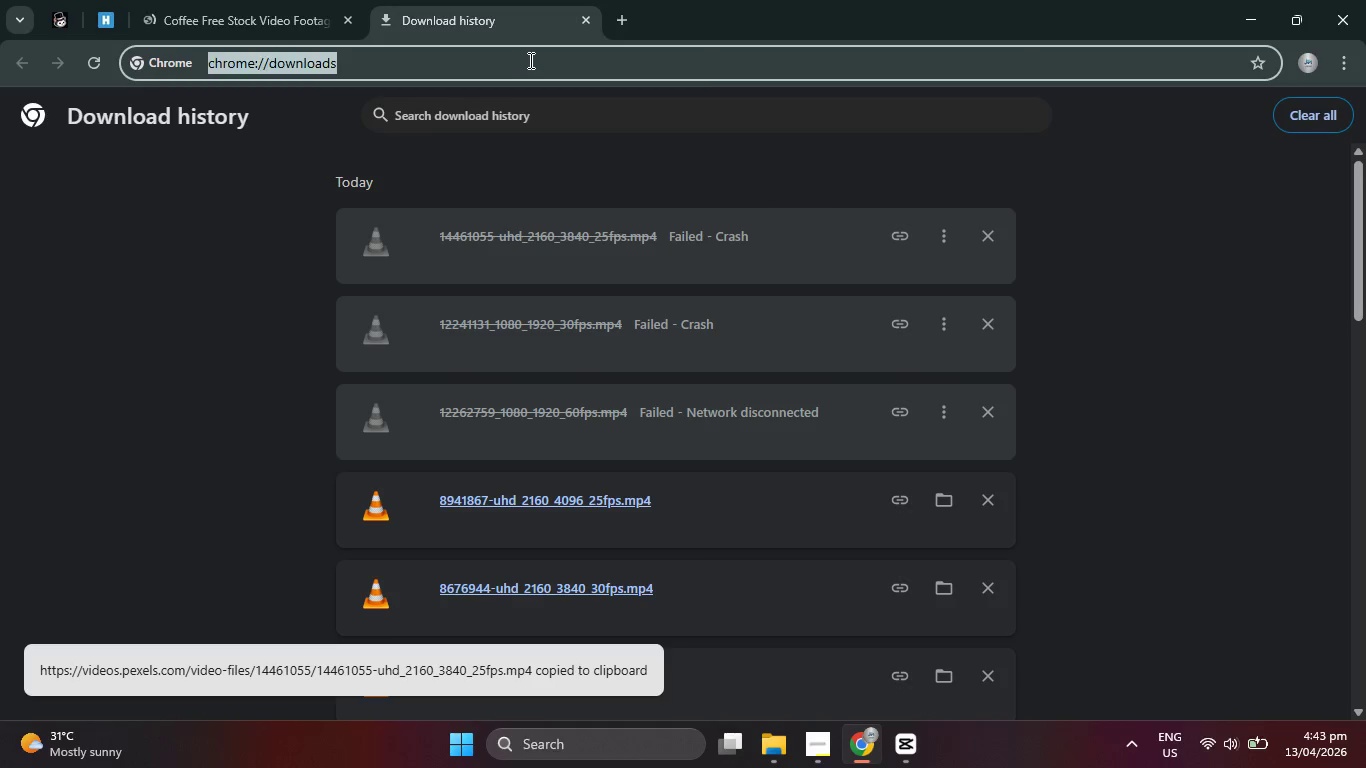 
key(Control+V)
 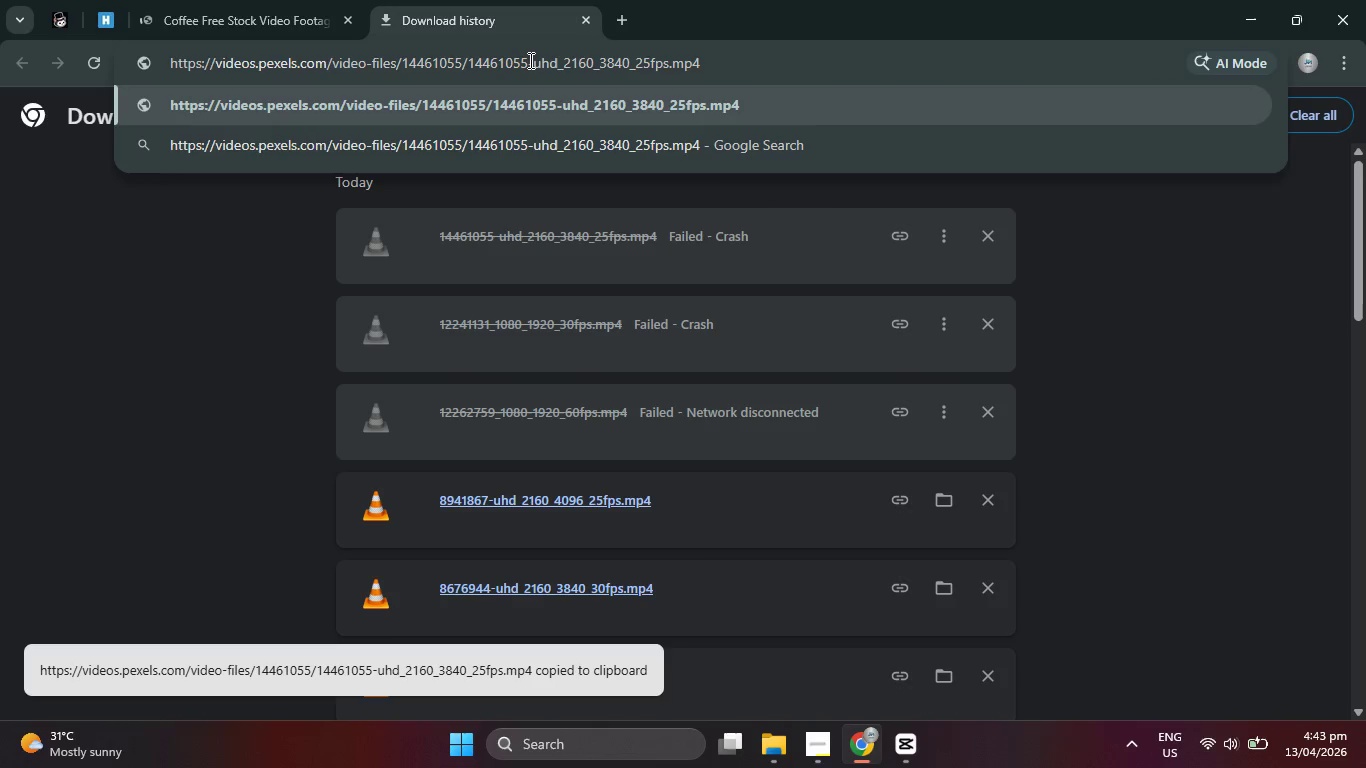 
key(Enter)
 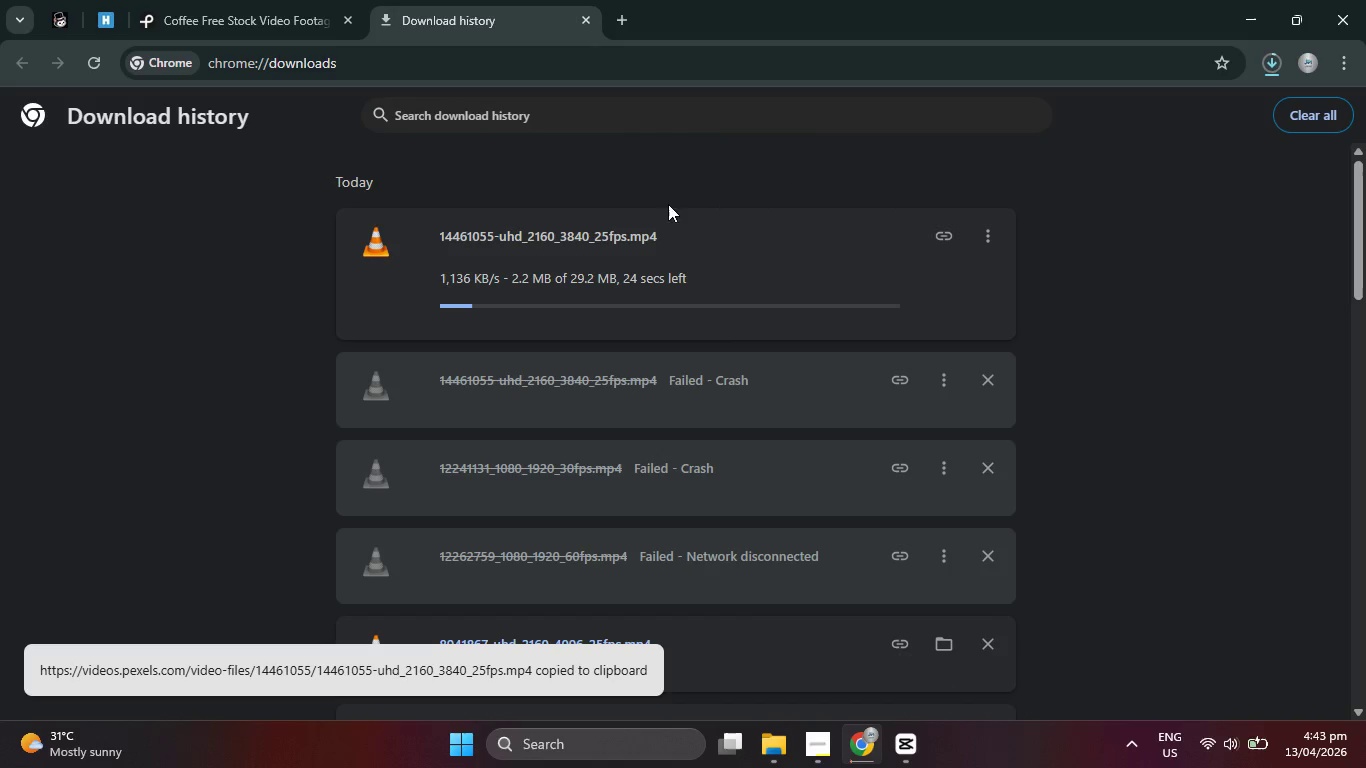 
left_click([899, 464])
 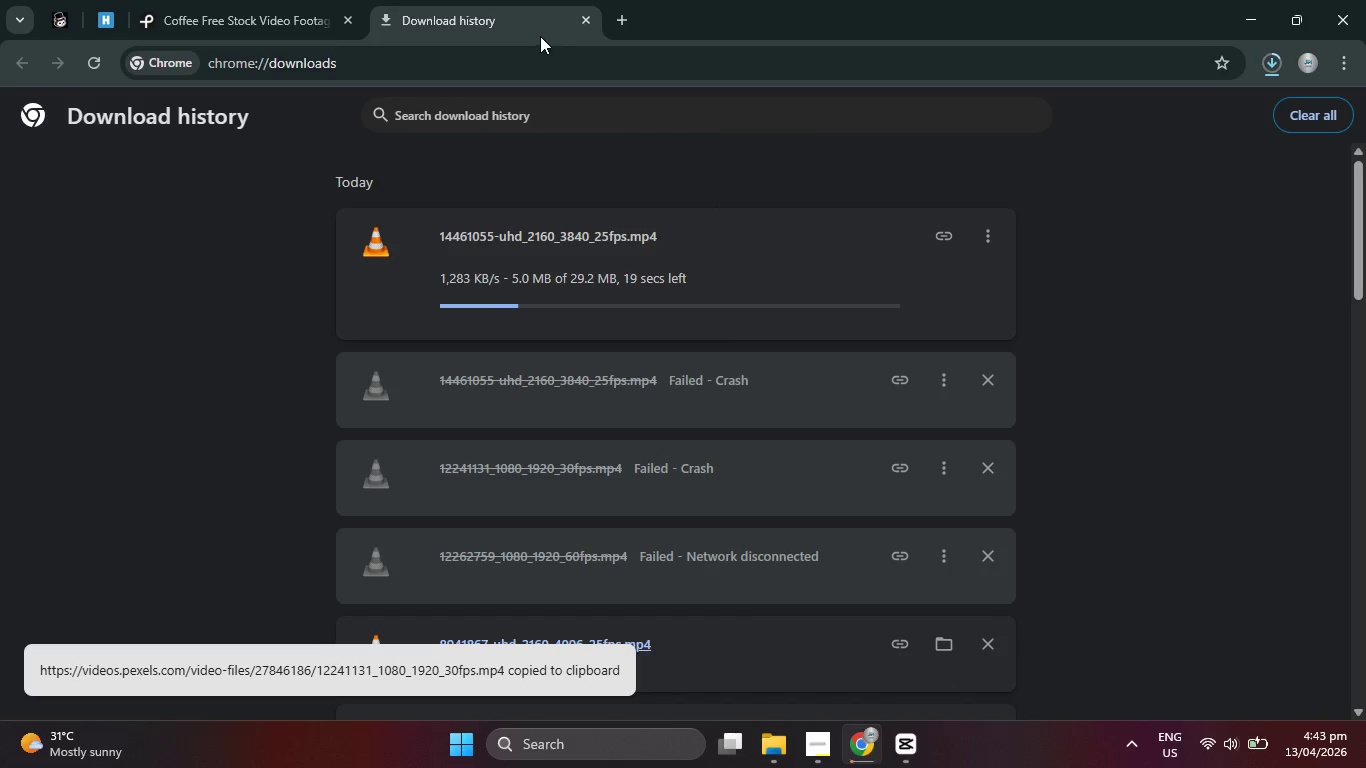 
double_click([532, 48])
 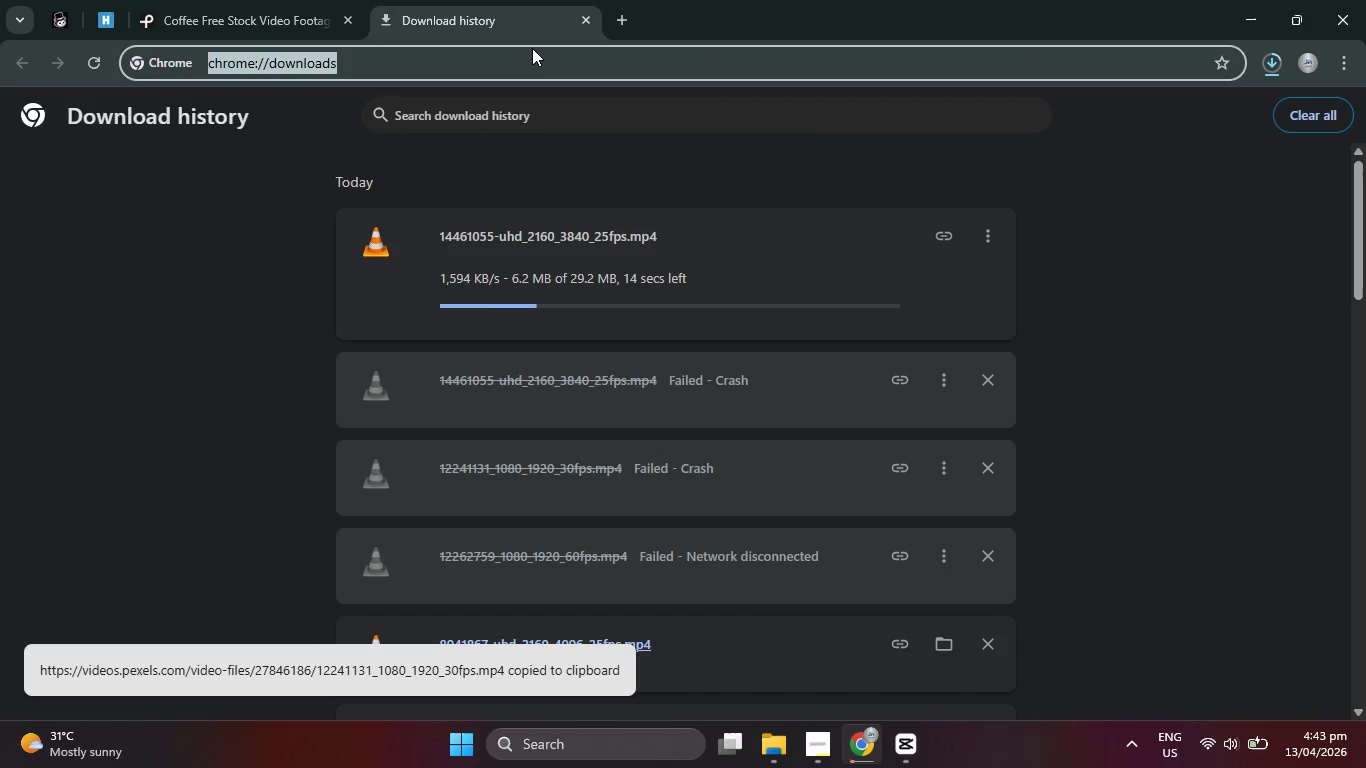 
key(Control+V)
 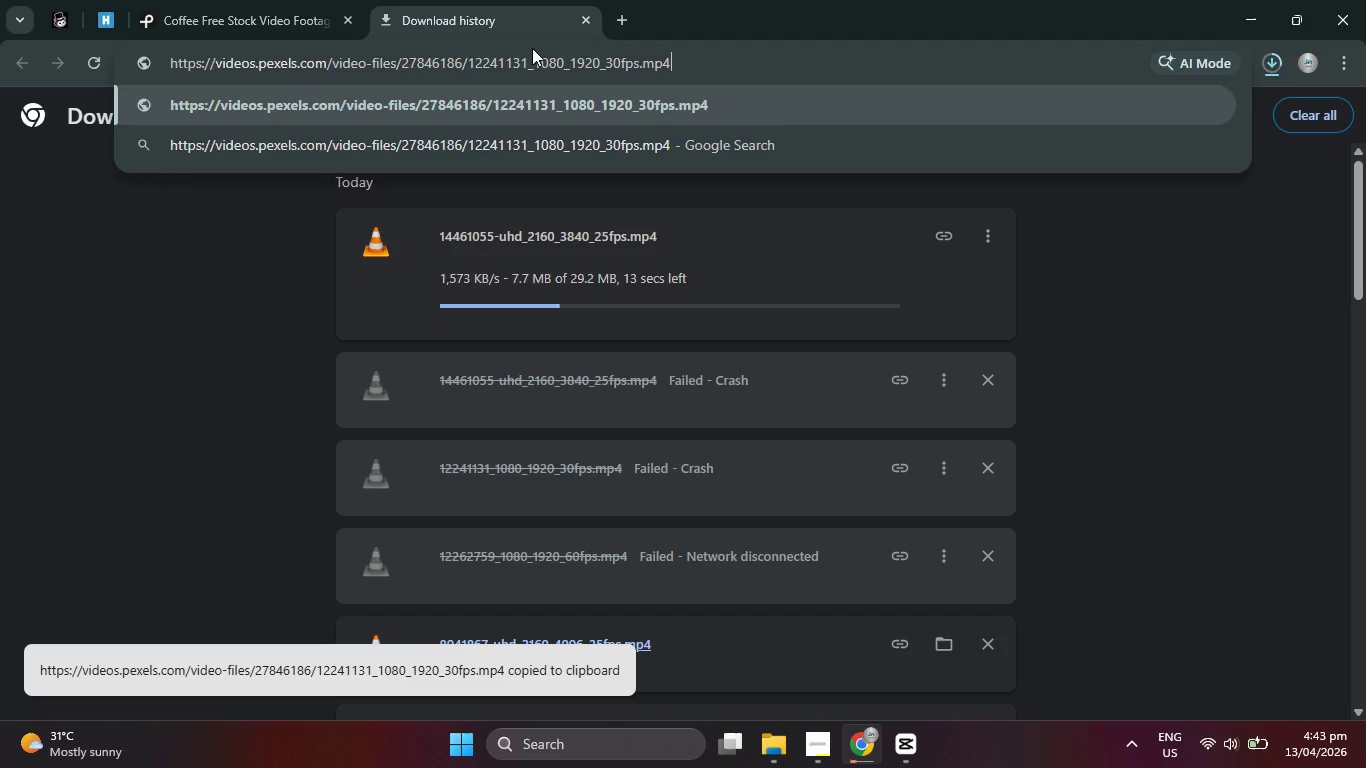 
key(Enter)
 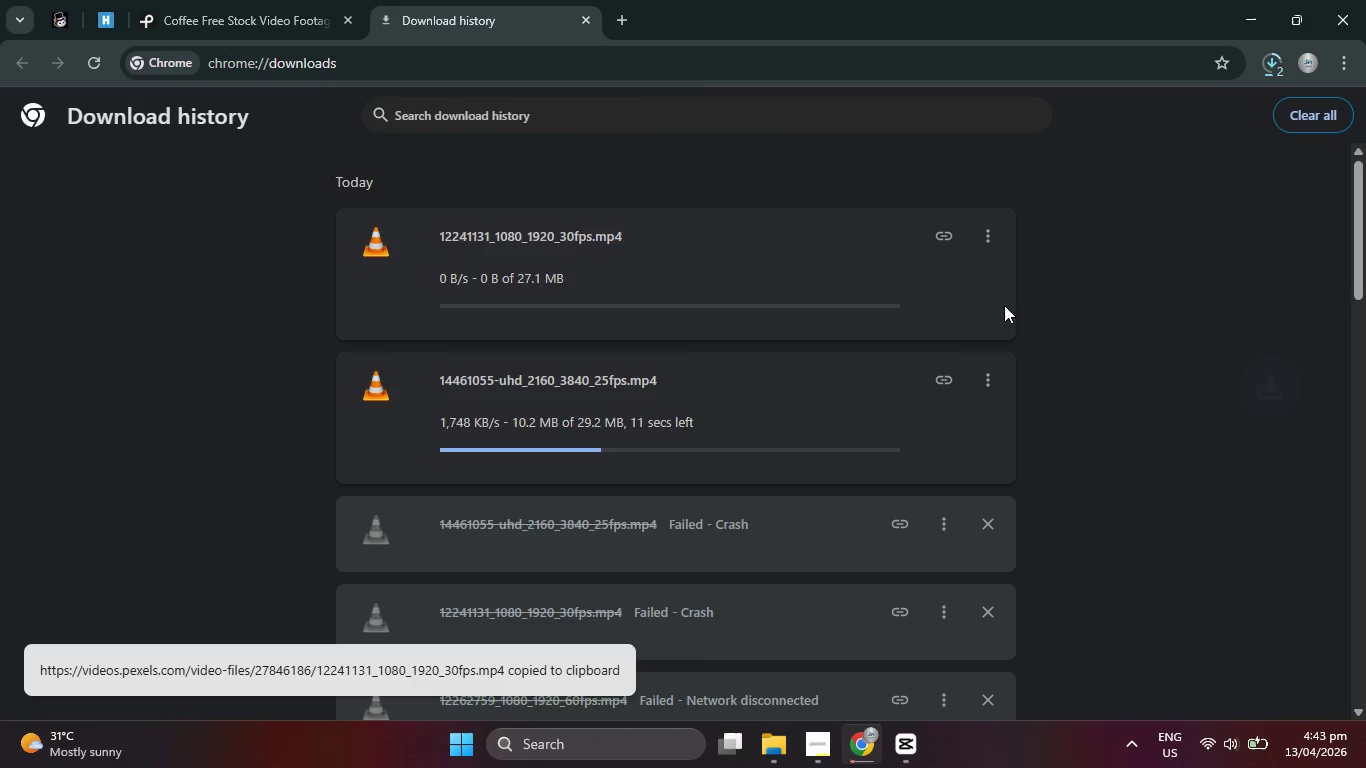 
scroll: coordinate [1004, 305], scroll_direction: down, amount: 2.0
 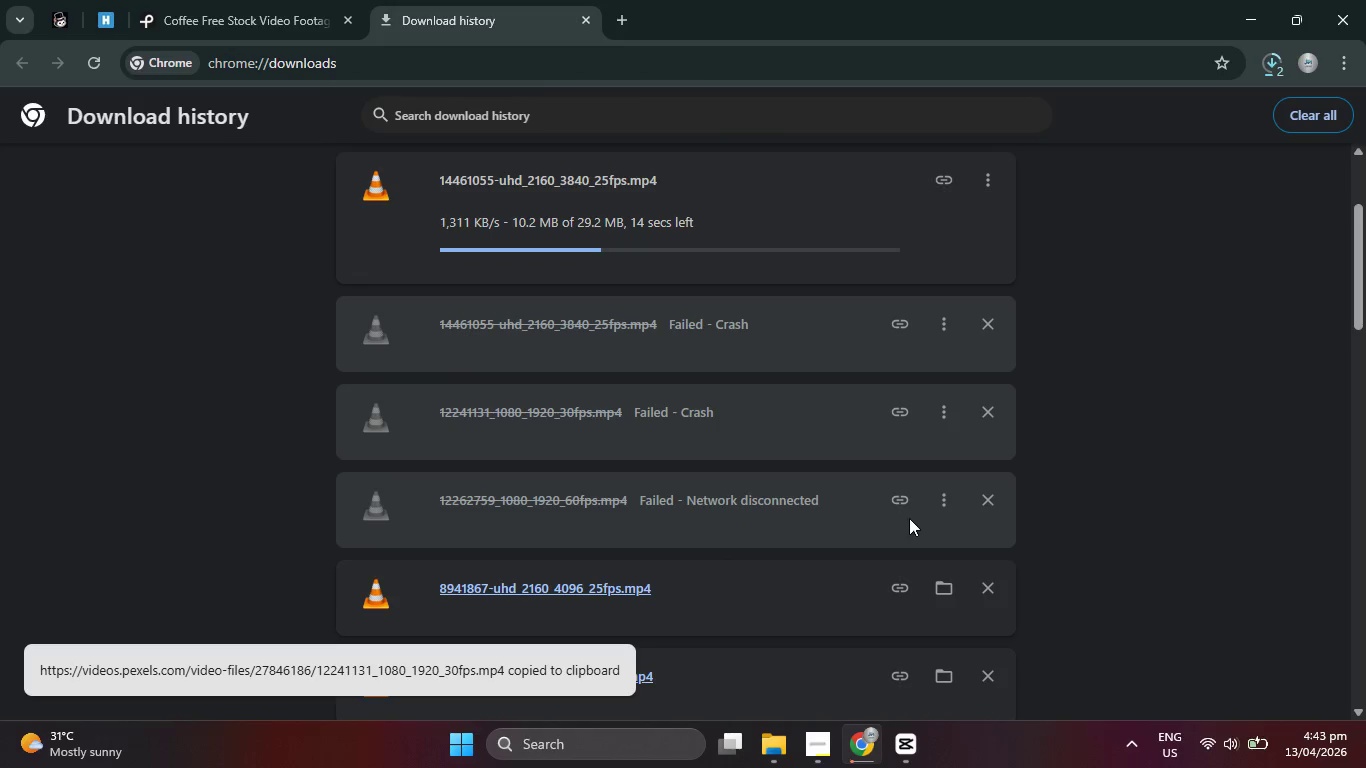 
left_click([903, 507])
 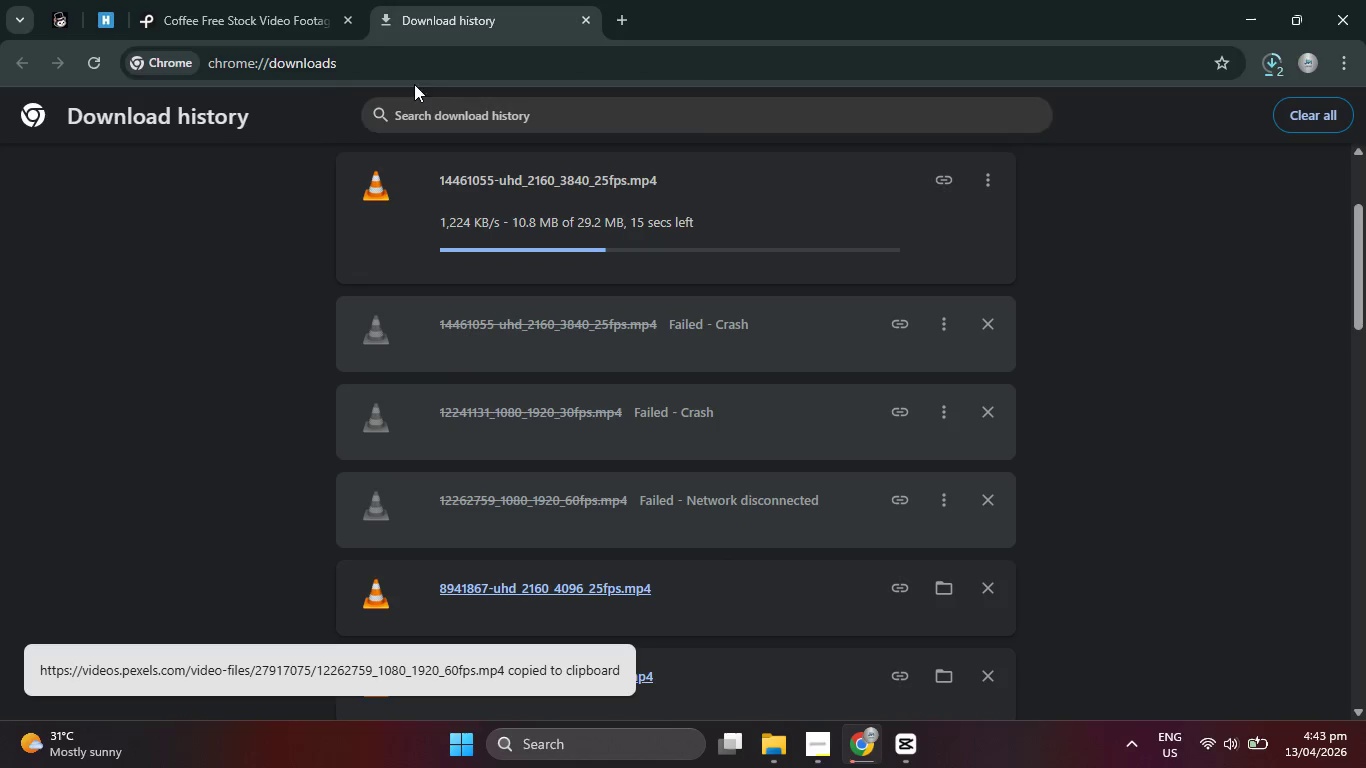 
left_click([390, 70])
 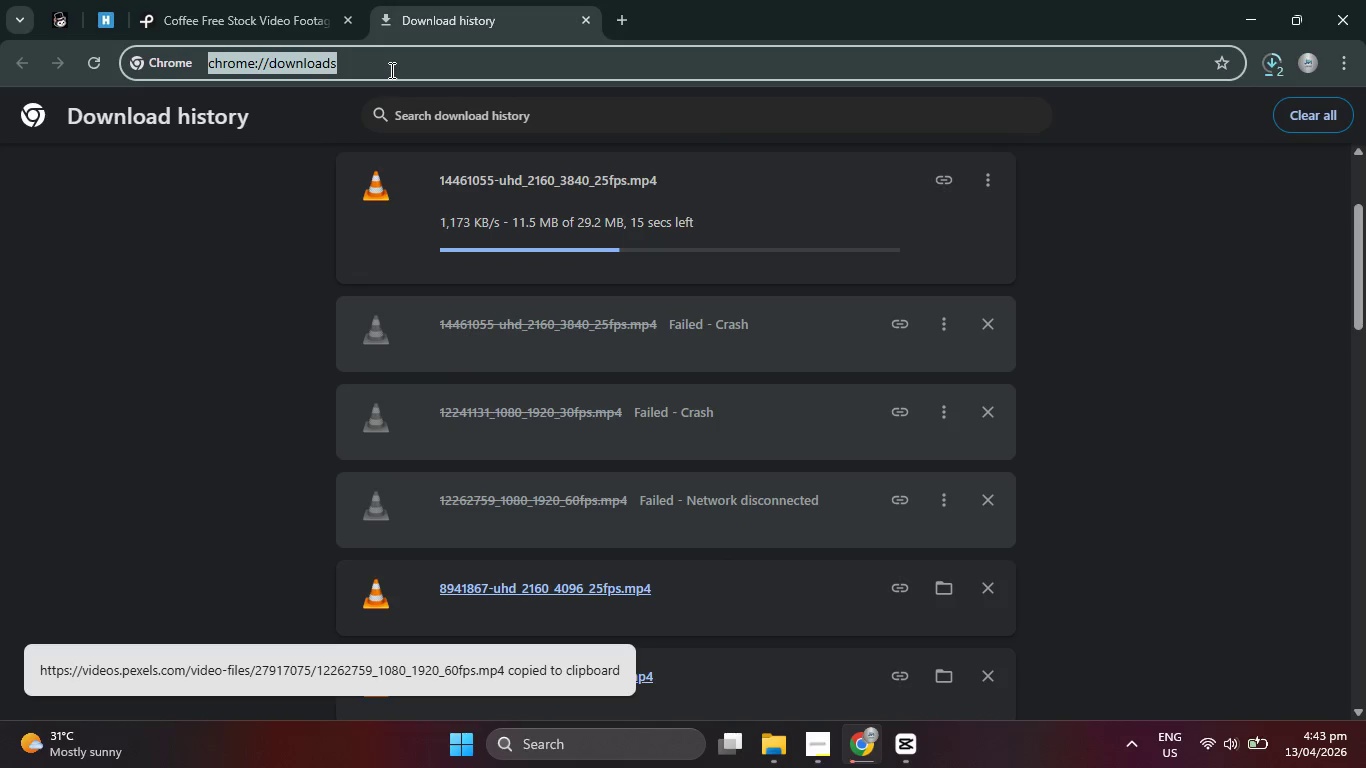 
key(Control+V)
 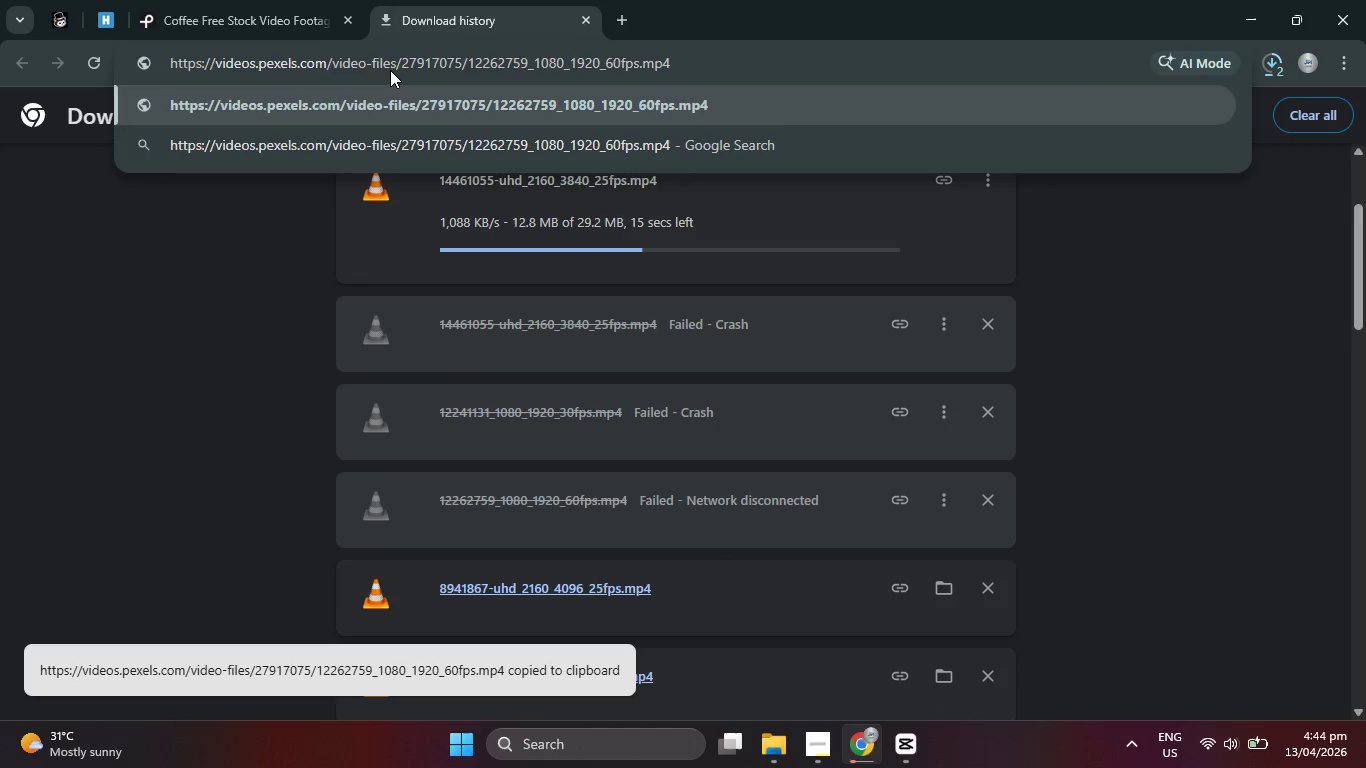 
key(Enter)
 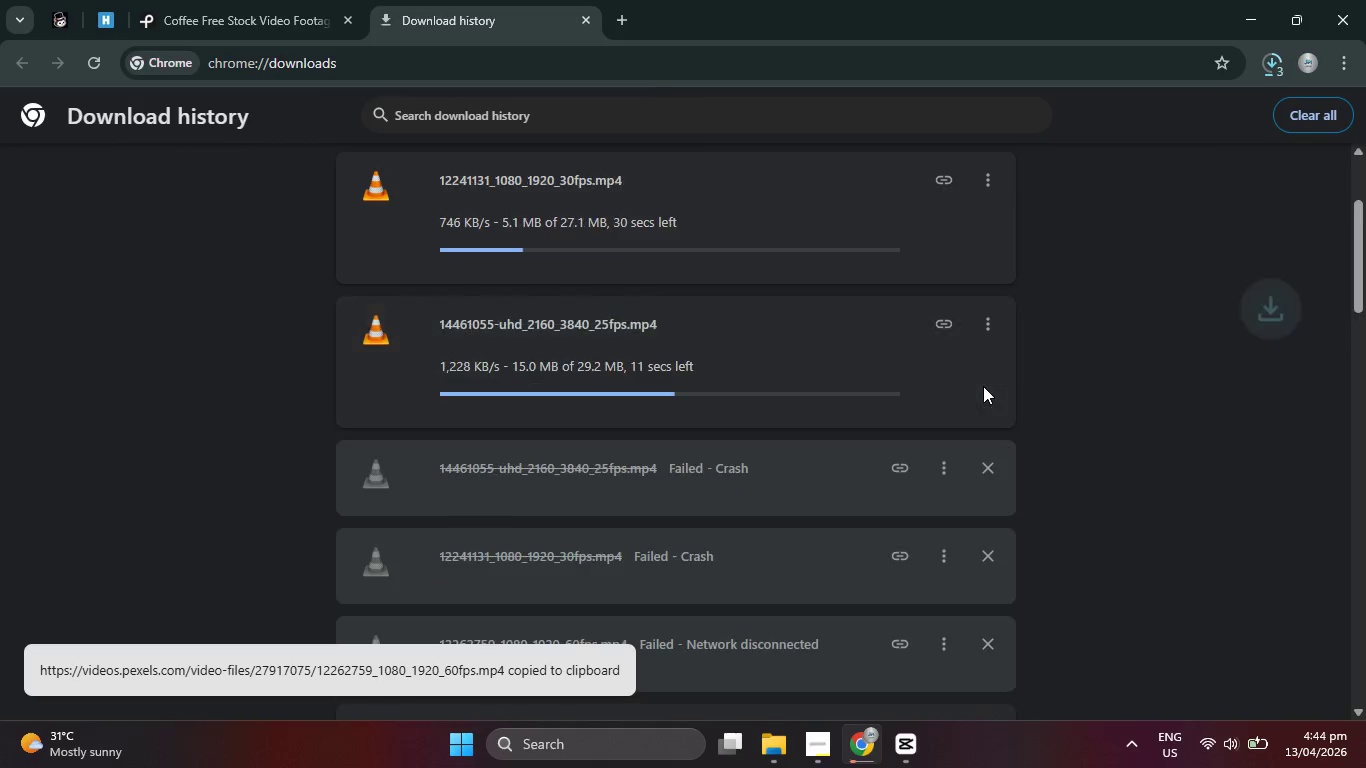 
left_click([263, 13])
 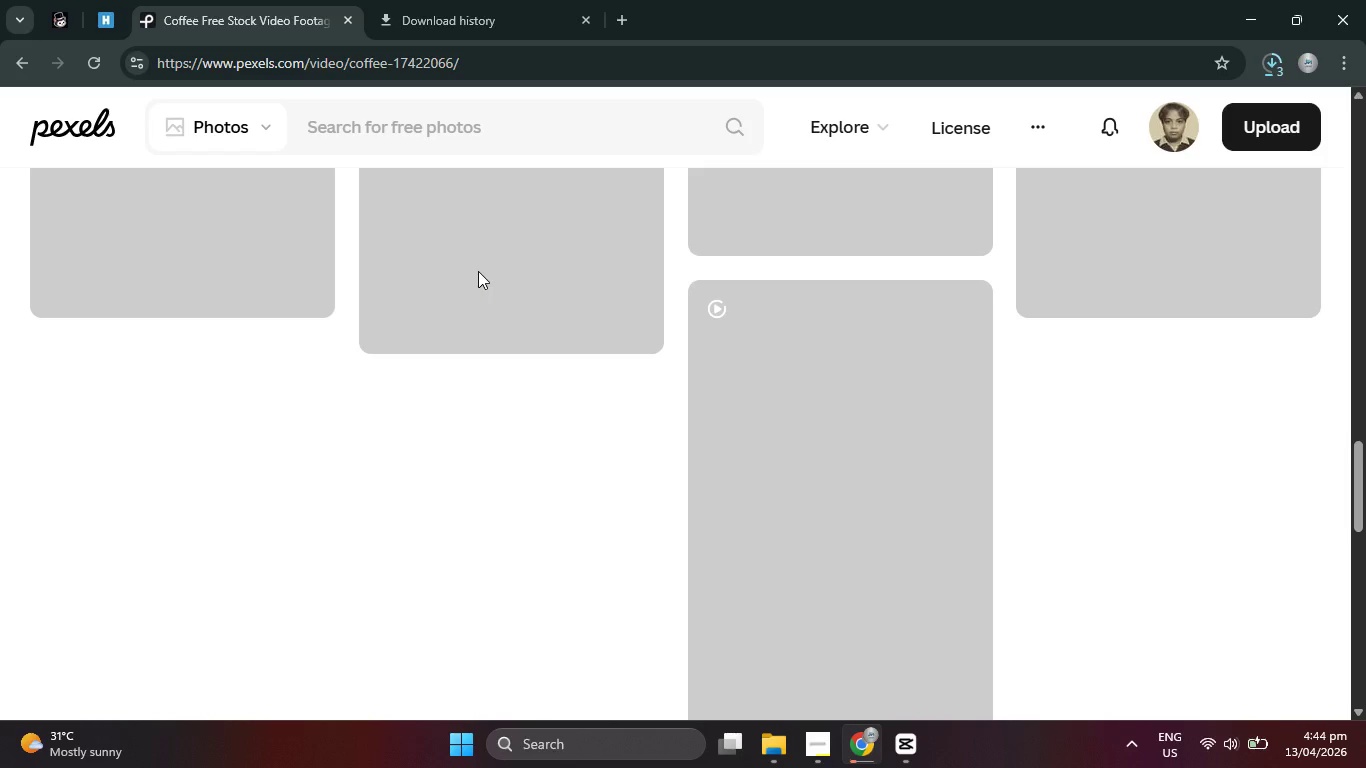 
scroll: coordinate [842, 330], scroll_direction: up, amount: 12.0
 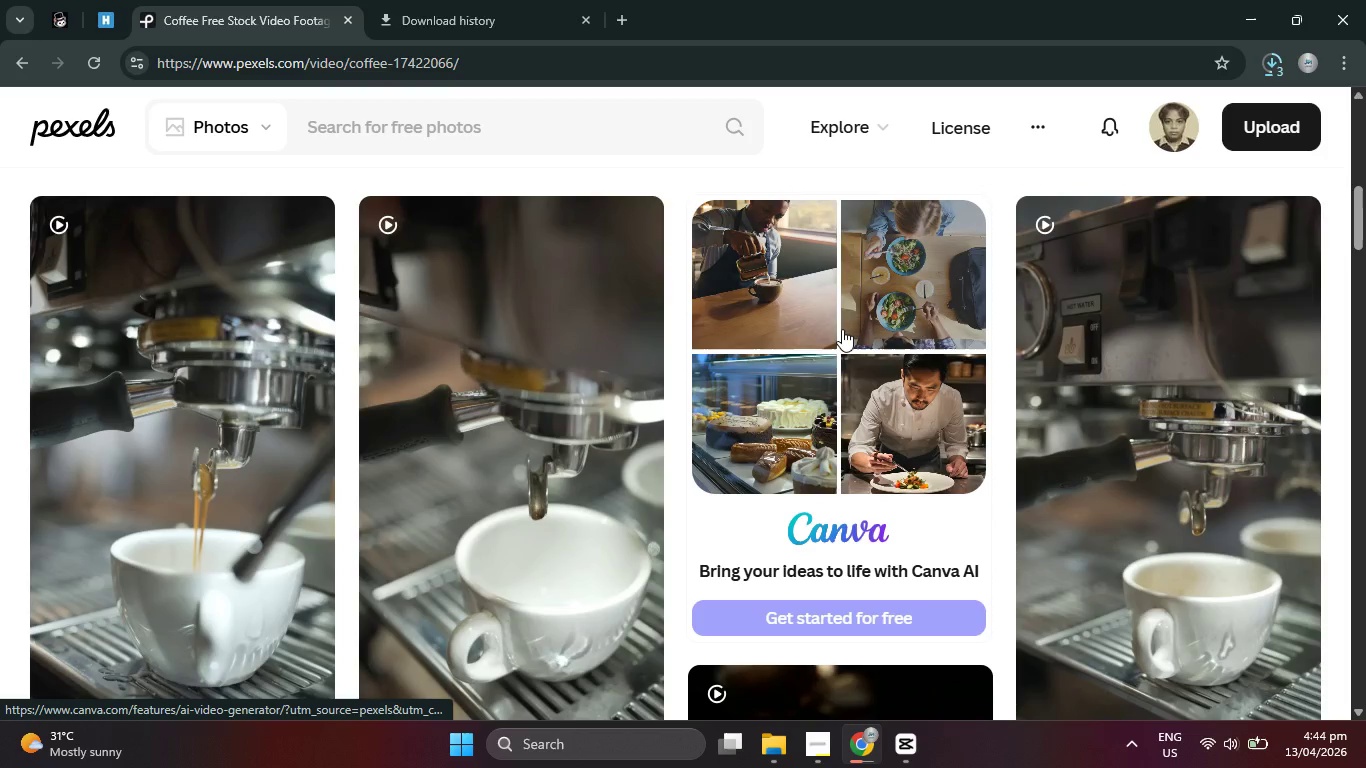 
scroll: coordinate [842, 323], scroll_direction: down, amount: 12.0
 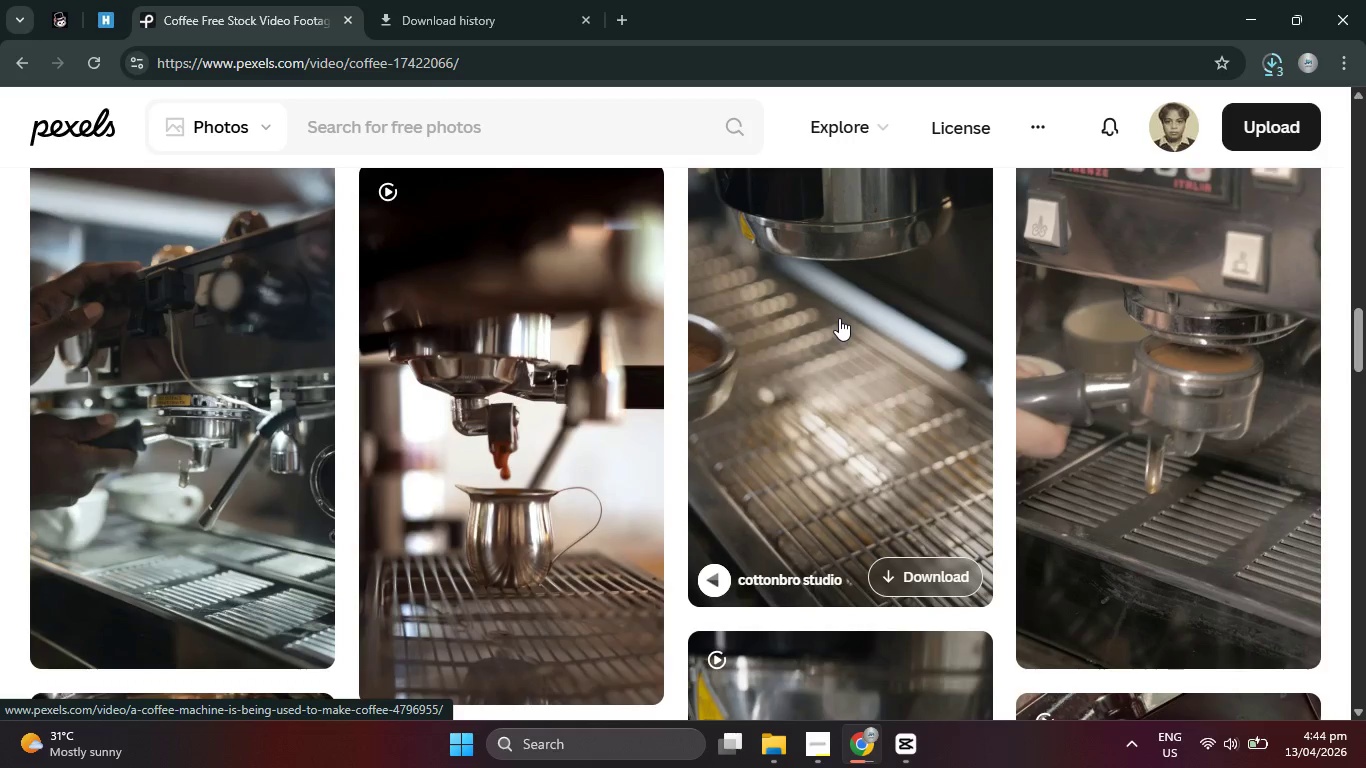 
scroll: coordinate [839, 318], scroll_direction: up, amount: 5.0
 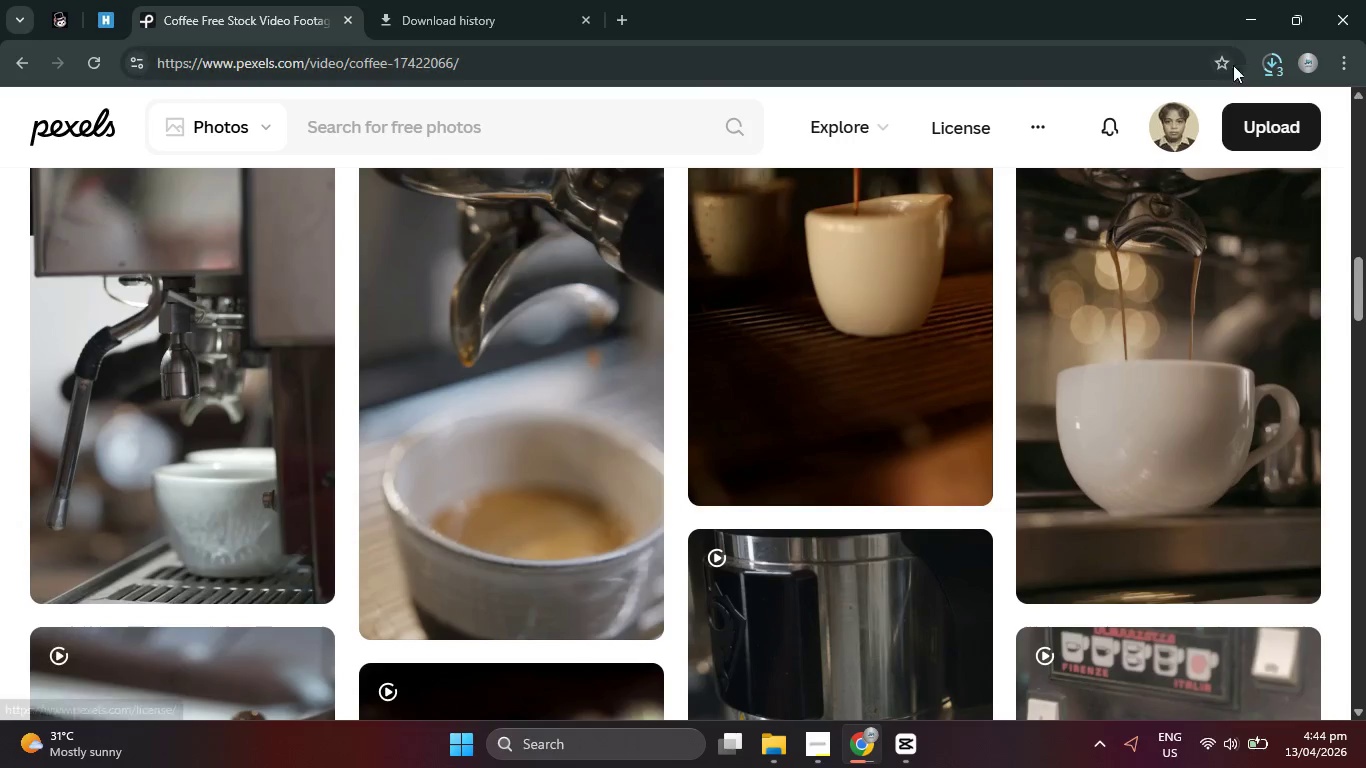 
left_click([1276, 73])
 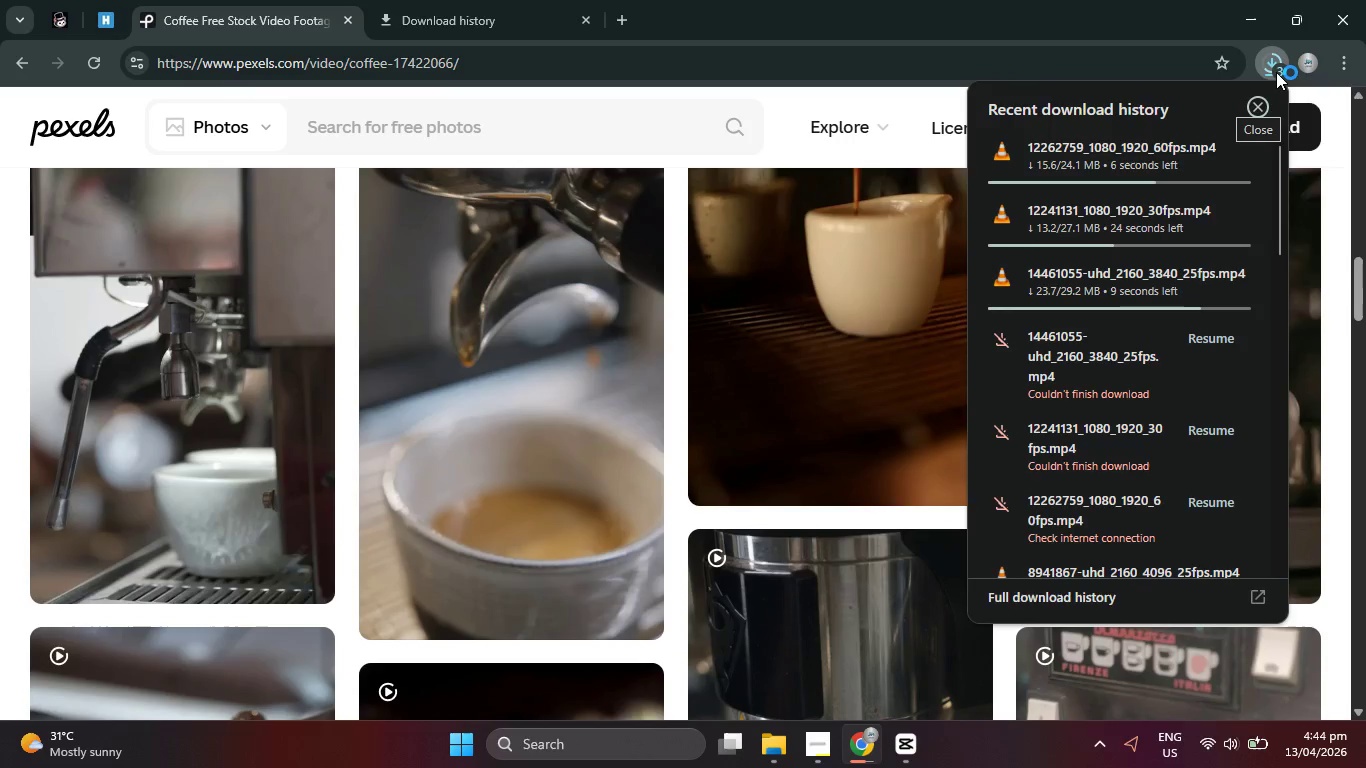 
left_click([1276, 72])
 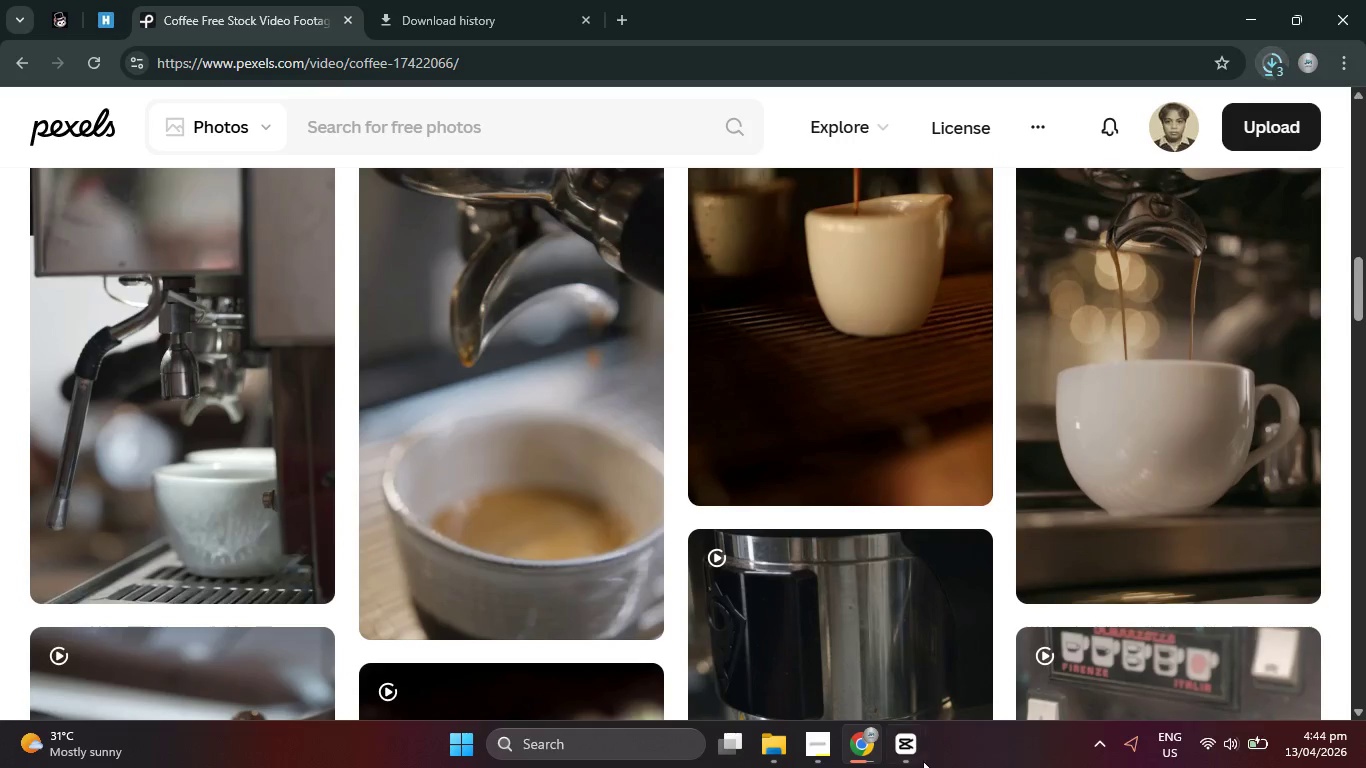 
left_click([923, 760])
 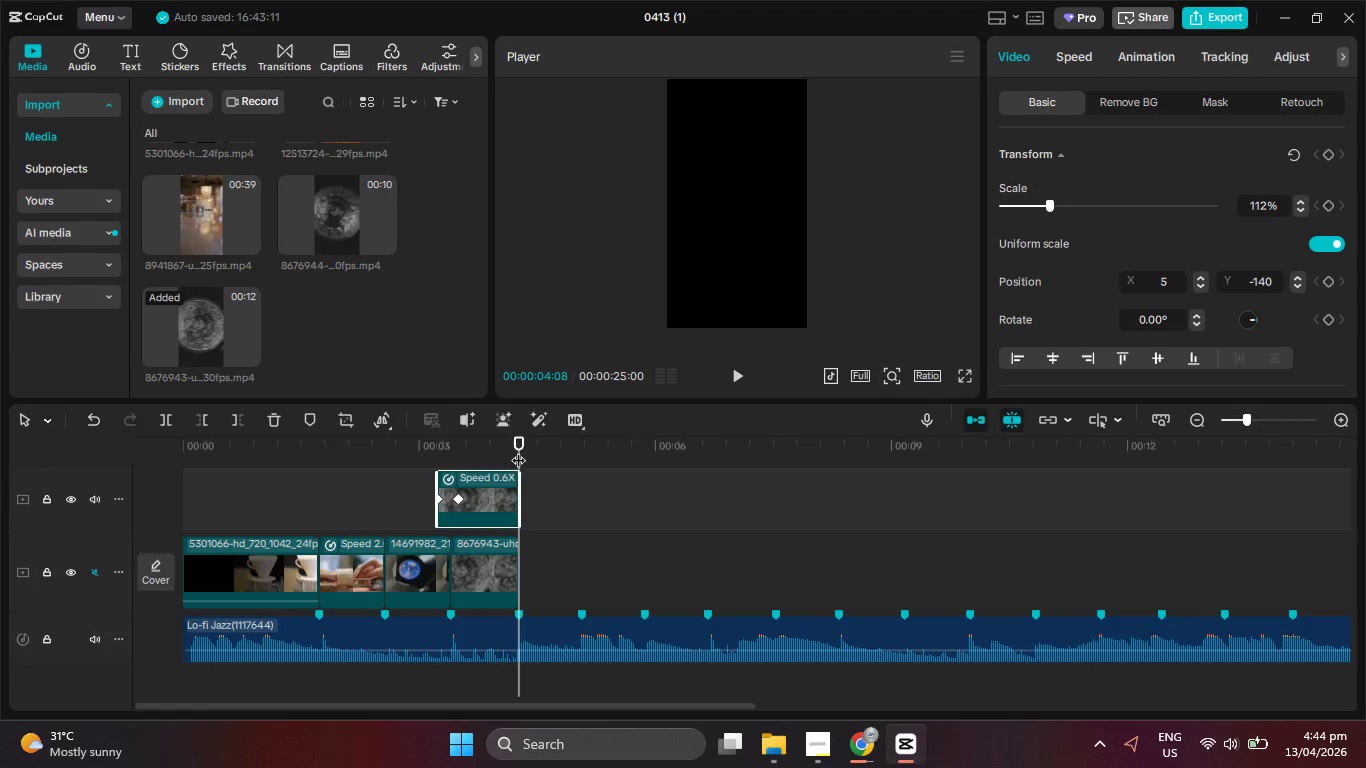 
left_click_drag(start_coordinate=[518, 449], to_coordinate=[0, 448])
 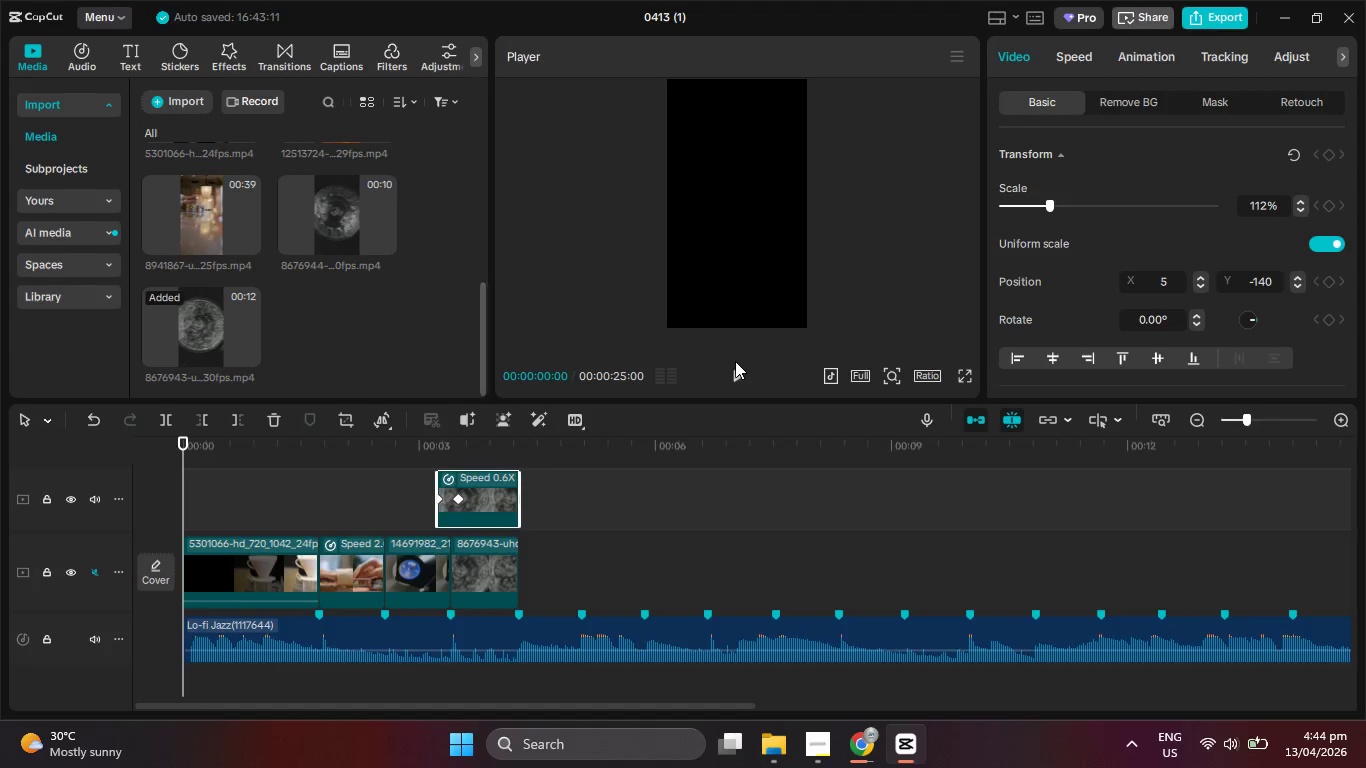 
left_click([729, 383])
 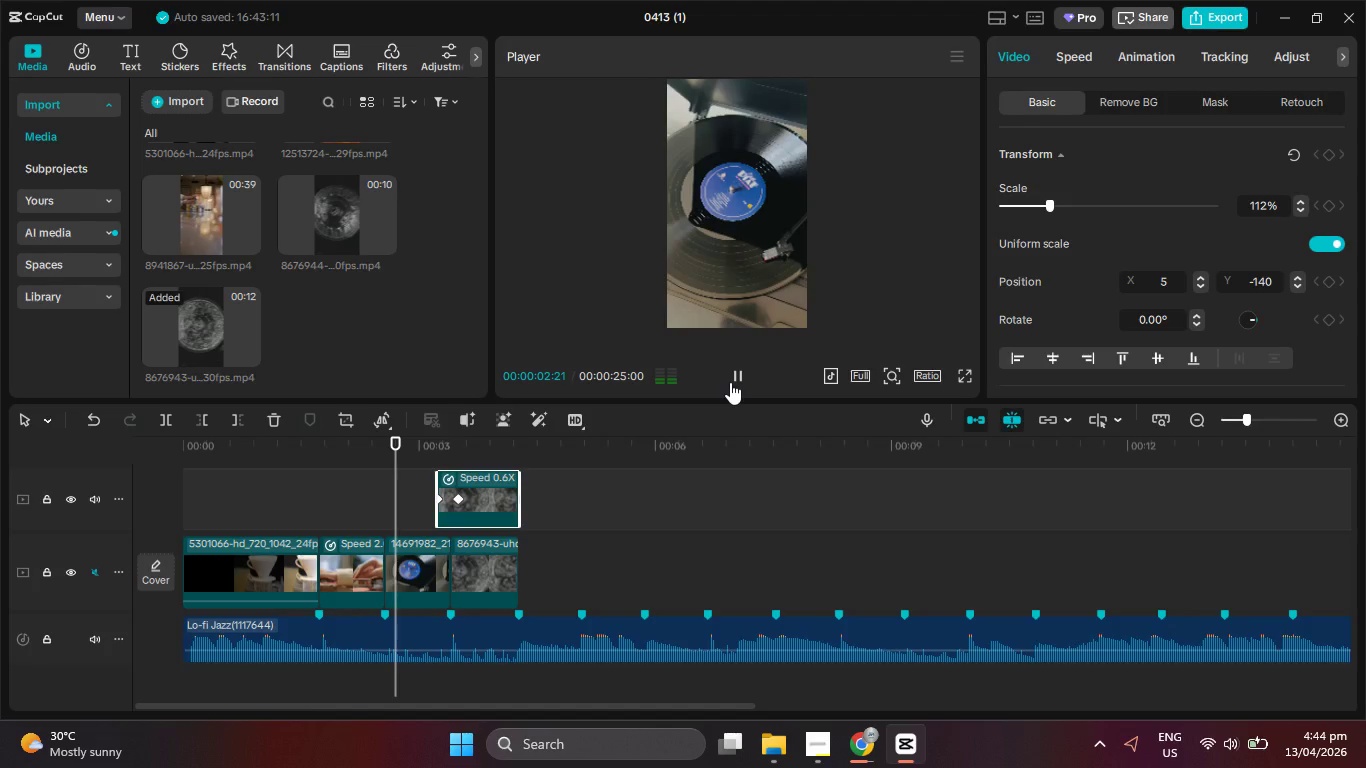 
left_click([730, 382])
 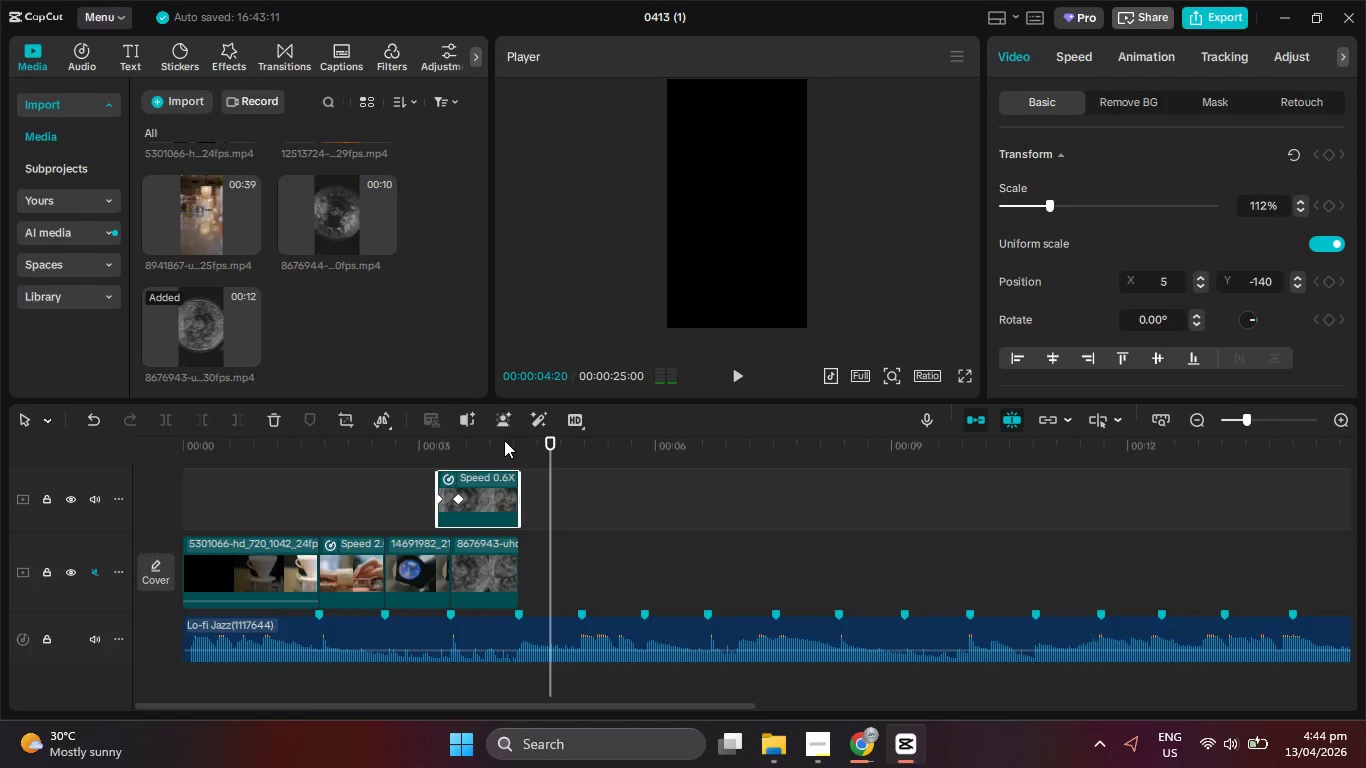 
left_click_drag(start_coordinate=[504, 440], to_coordinate=[400, 451])
 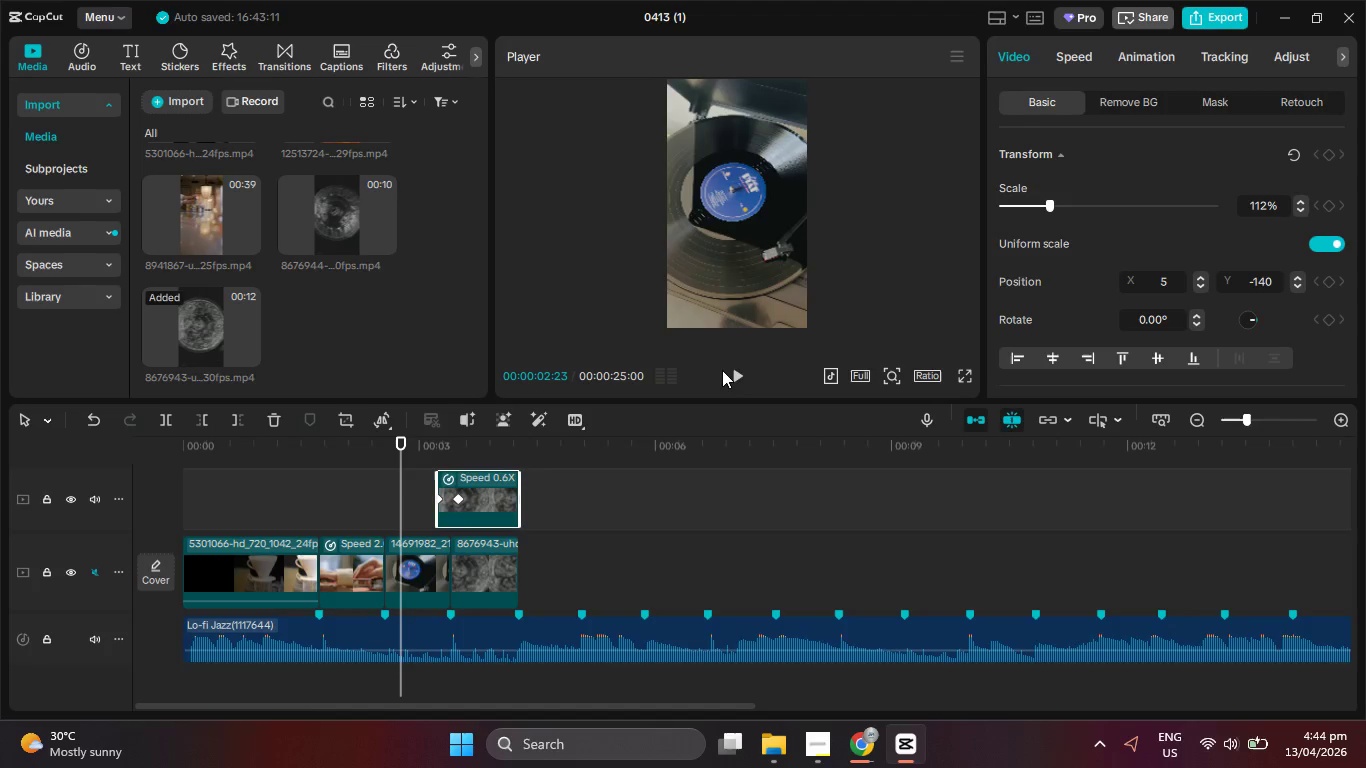 
left_click([727, 370])
 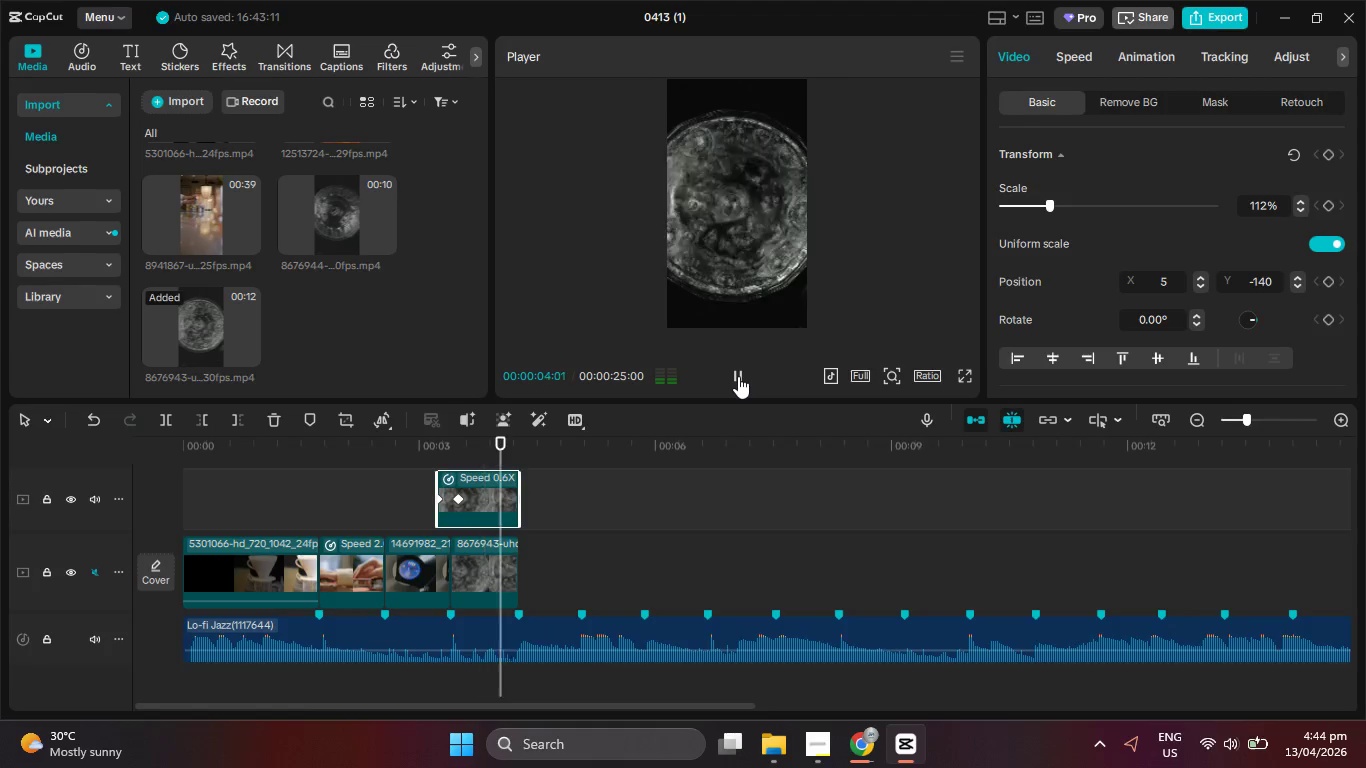 
left_click([738, 376])
 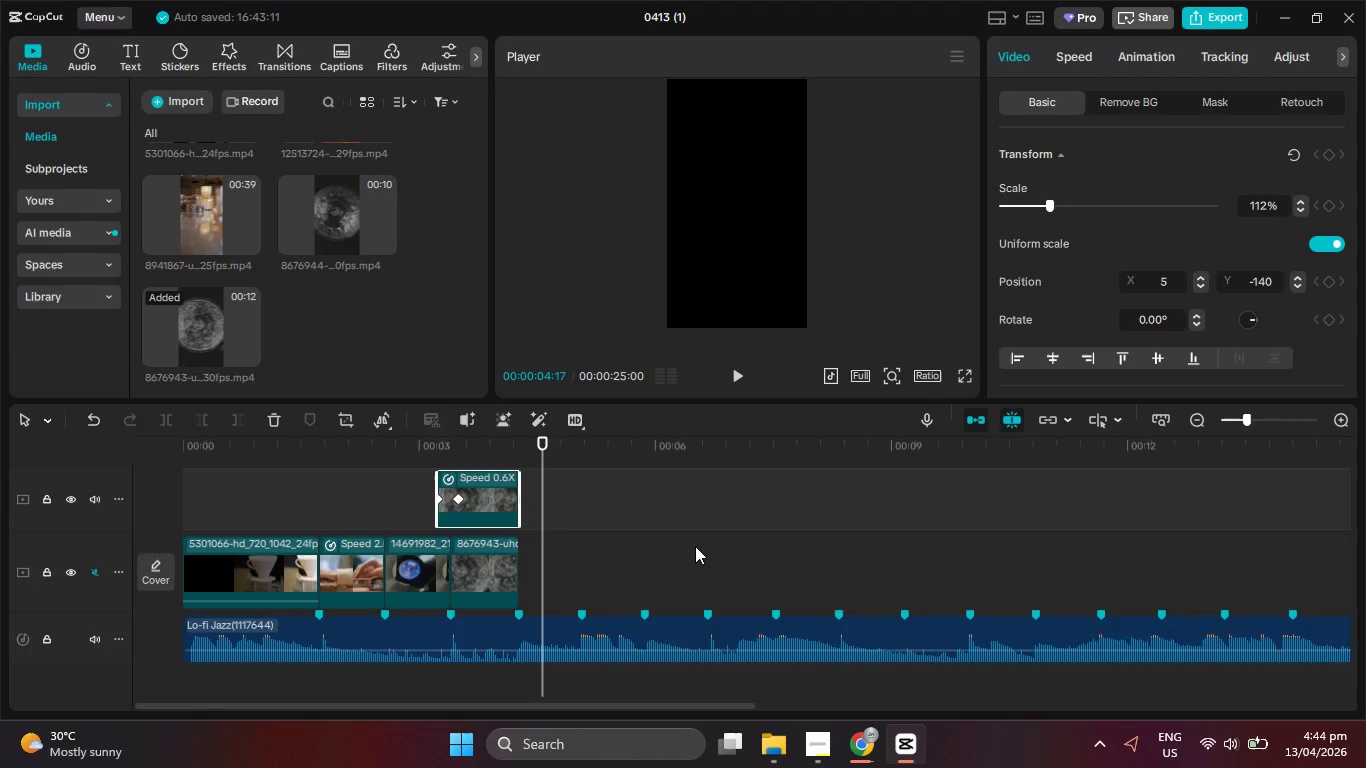 
hold_key(key=ControlLeft, duration=0.58)
scroll: coordinate [568, 543], scroll_direction: up, amount: 2.0
 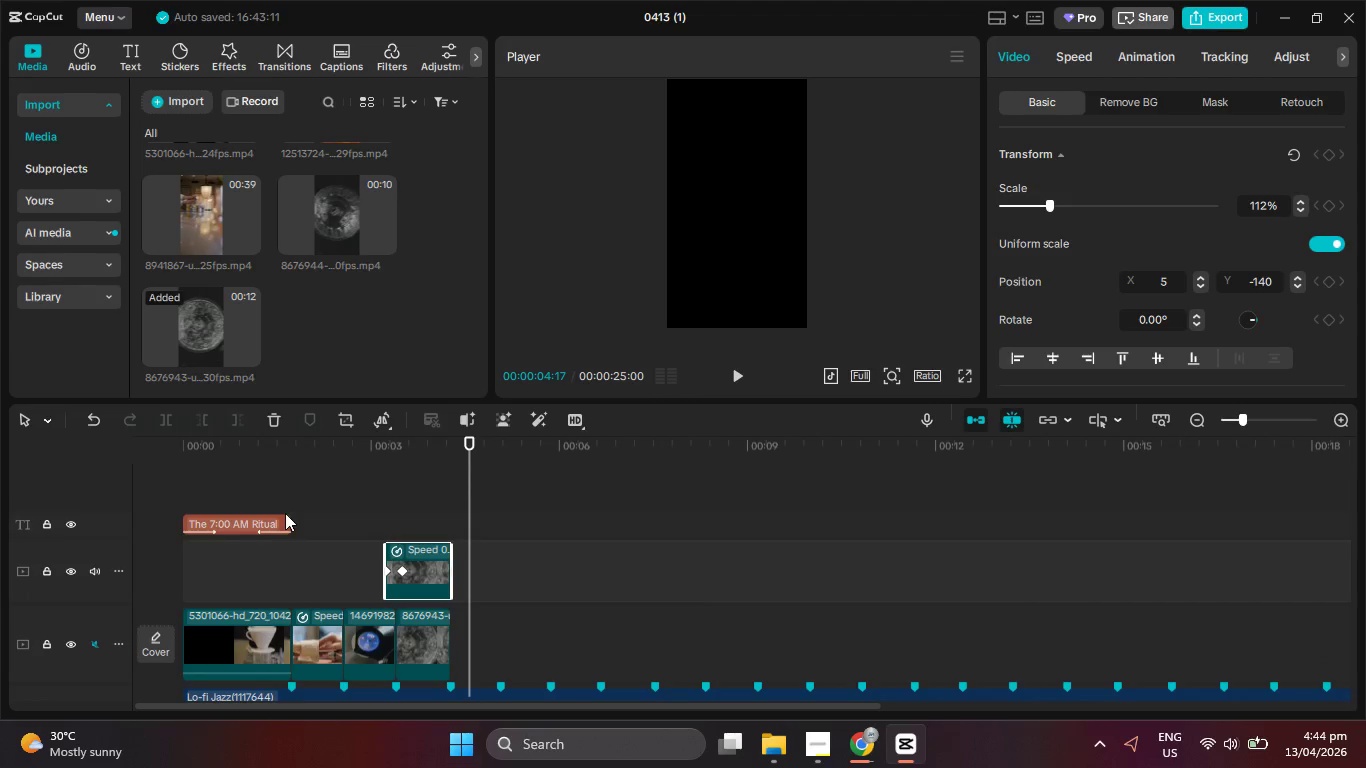 
left_click_drag(start_coordinate=[323, 450], to_coordinate=[286, 447])
 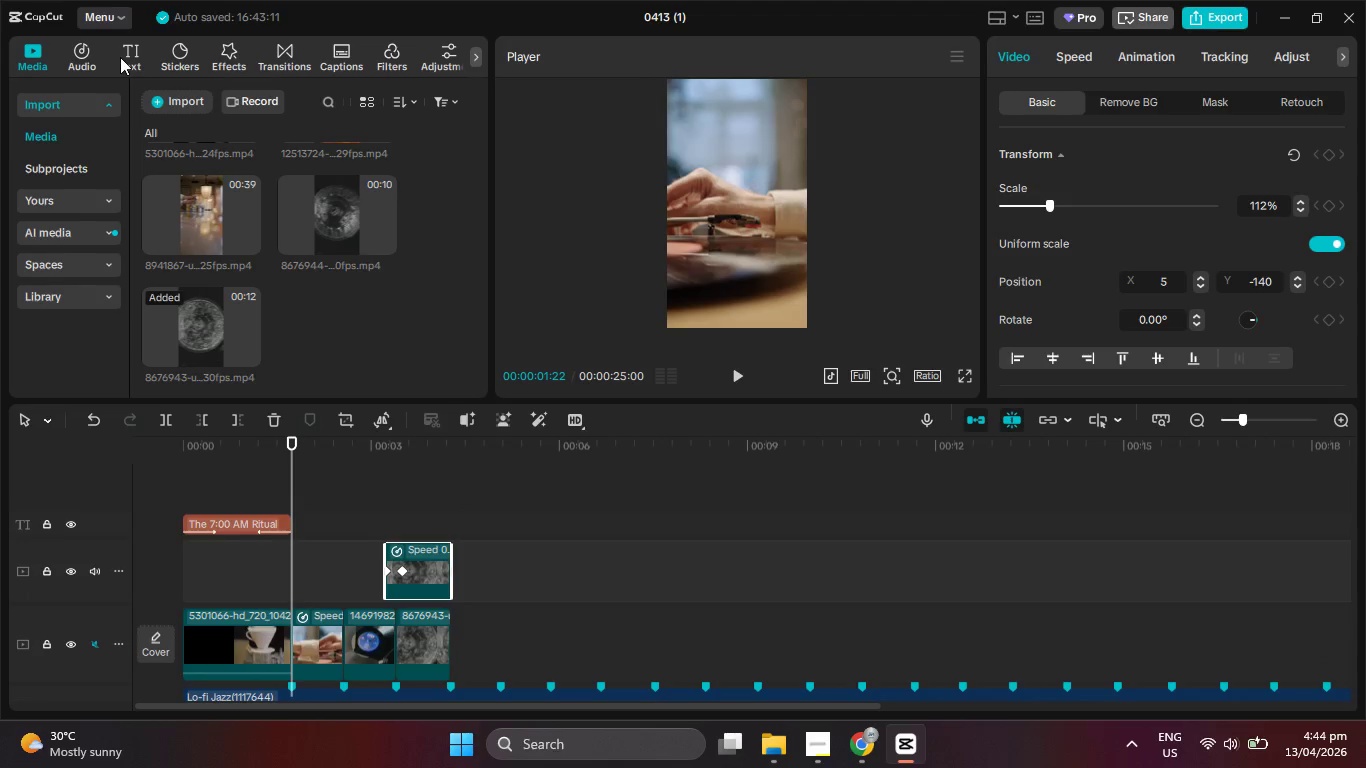 
left_click([124, 59])
 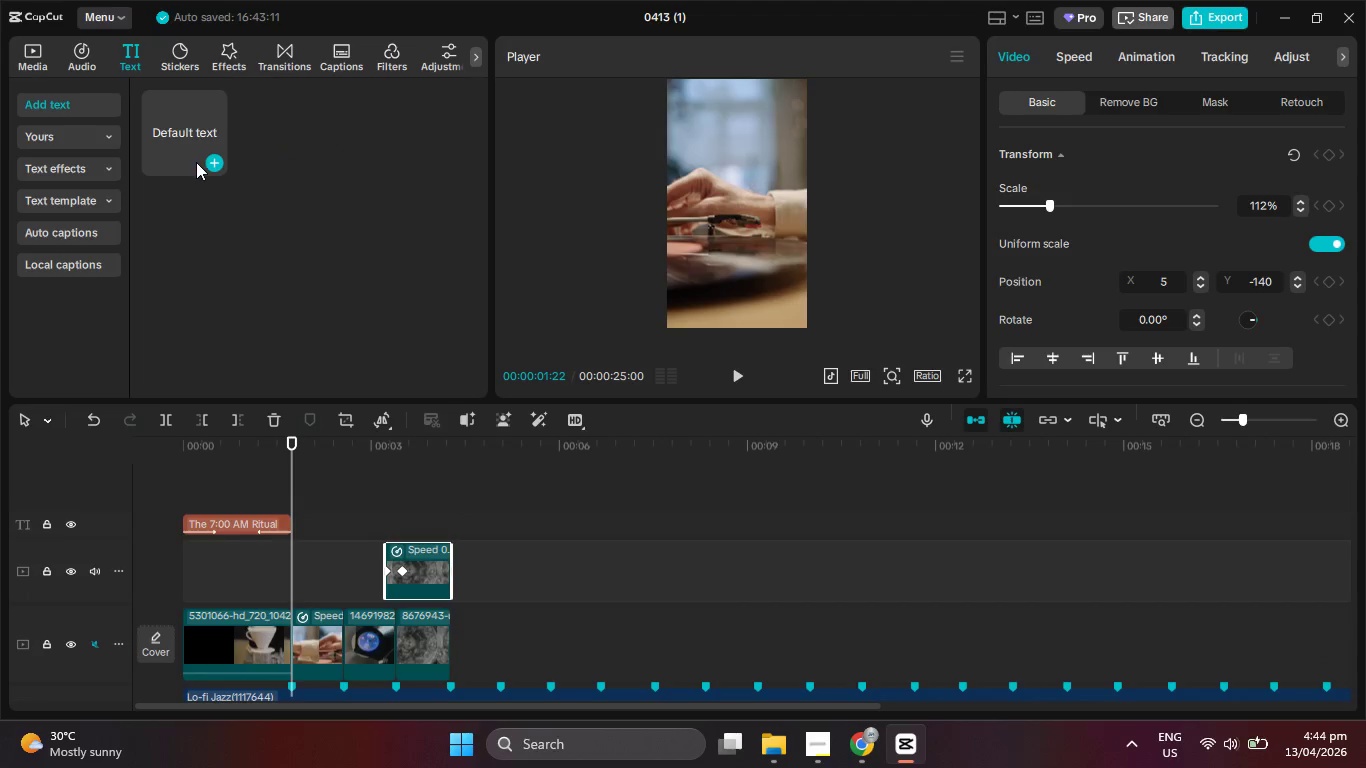 
double_click([216, 162])
 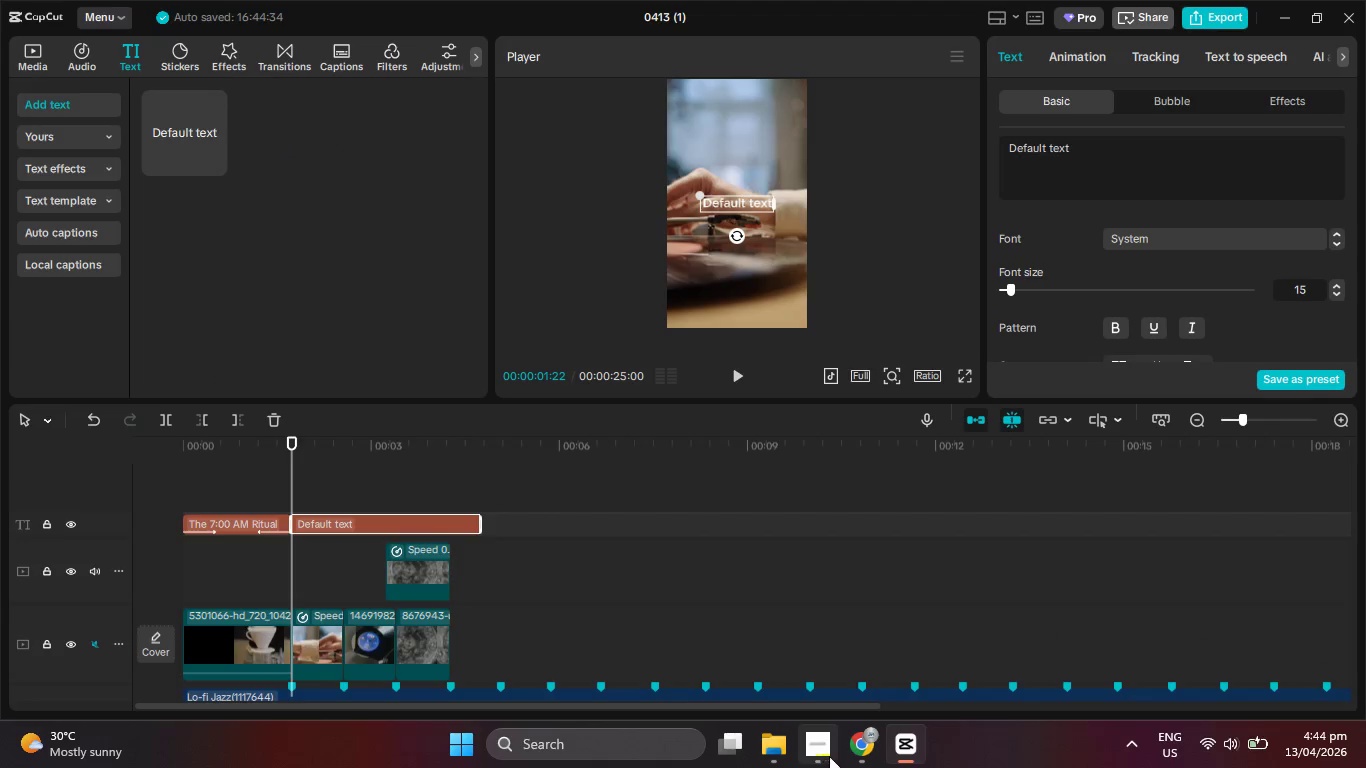 
left_click([851, 757])
 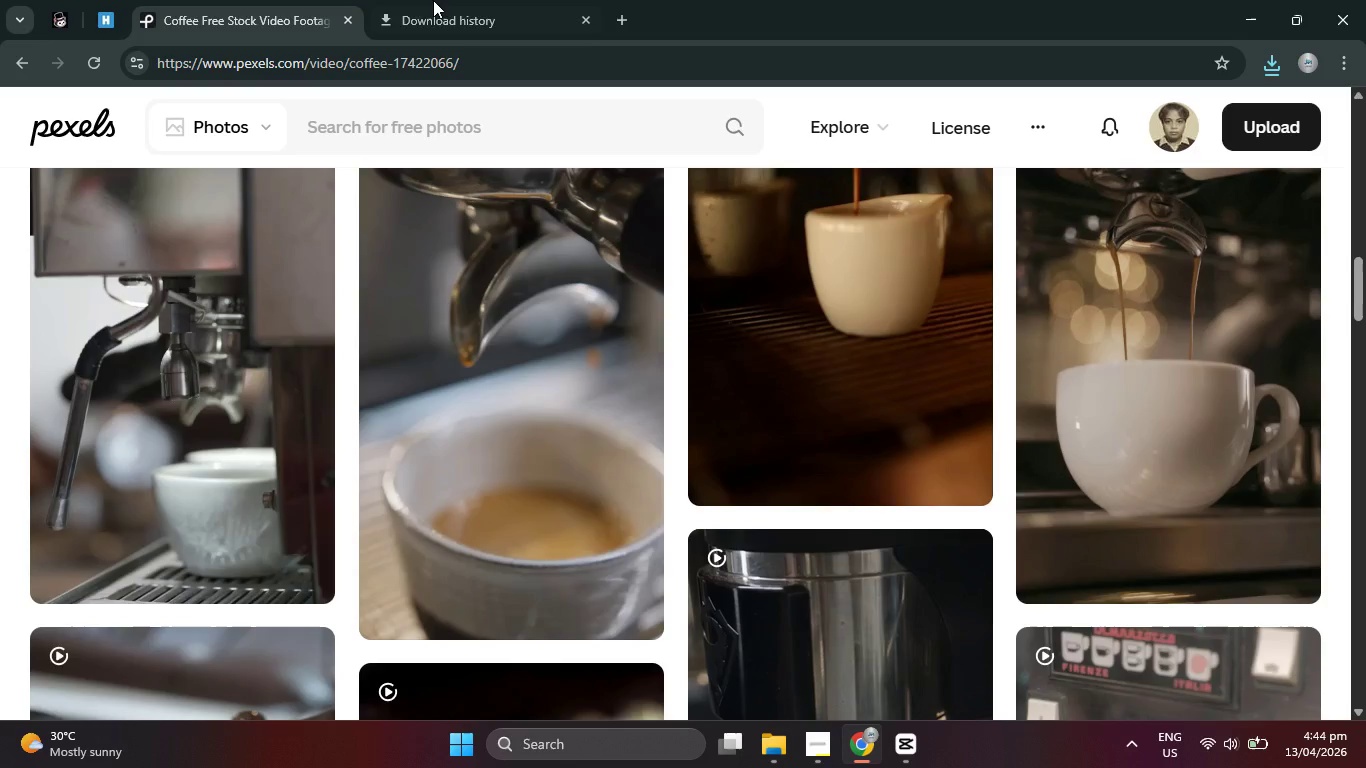 
left_click([432, 0])
 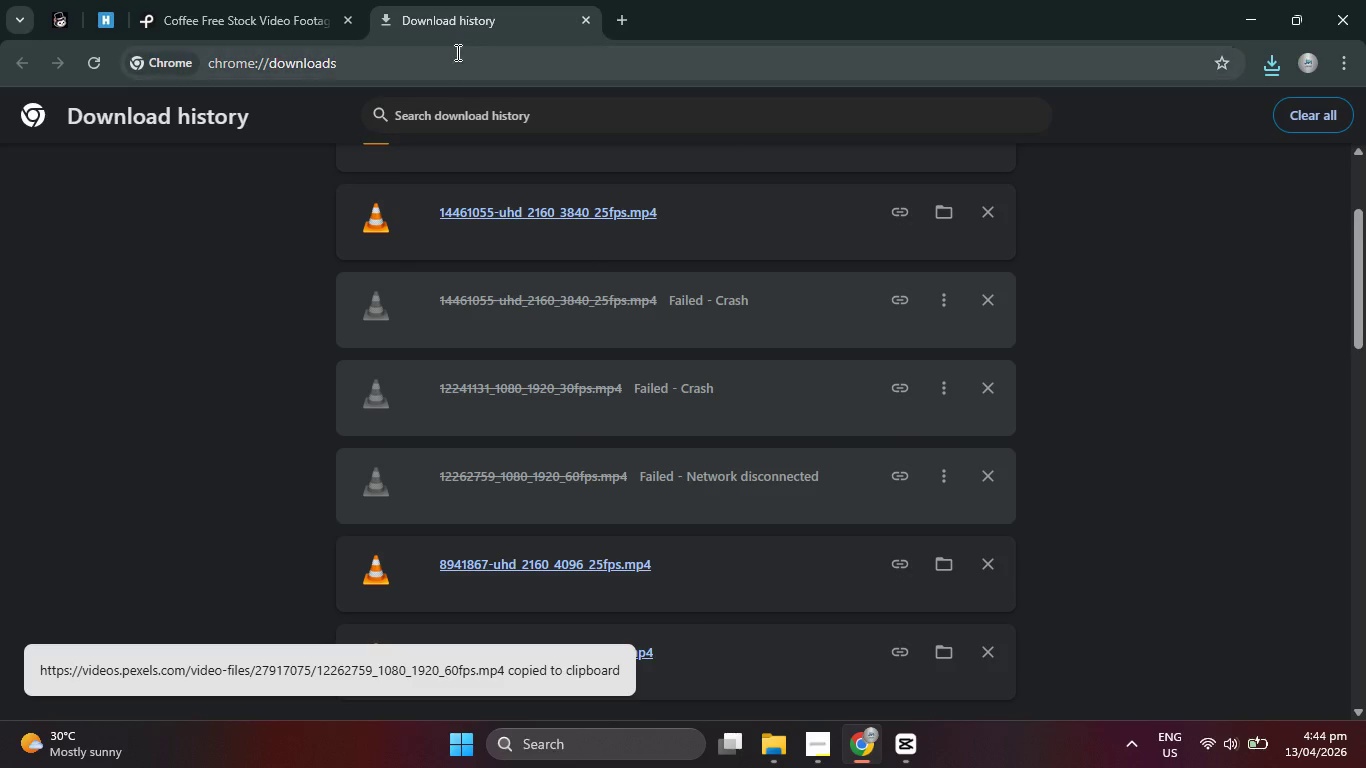 
left_click([459, 59])
 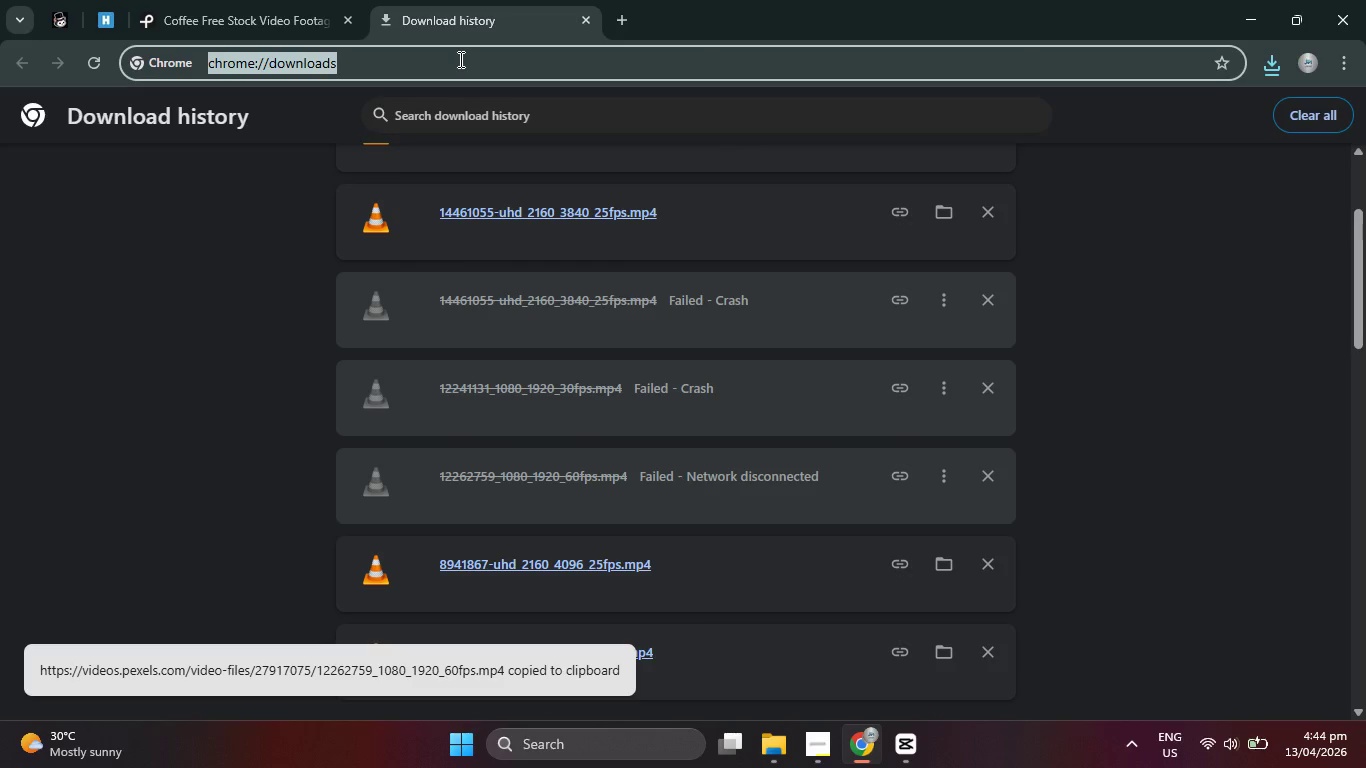 
type(gemni)
 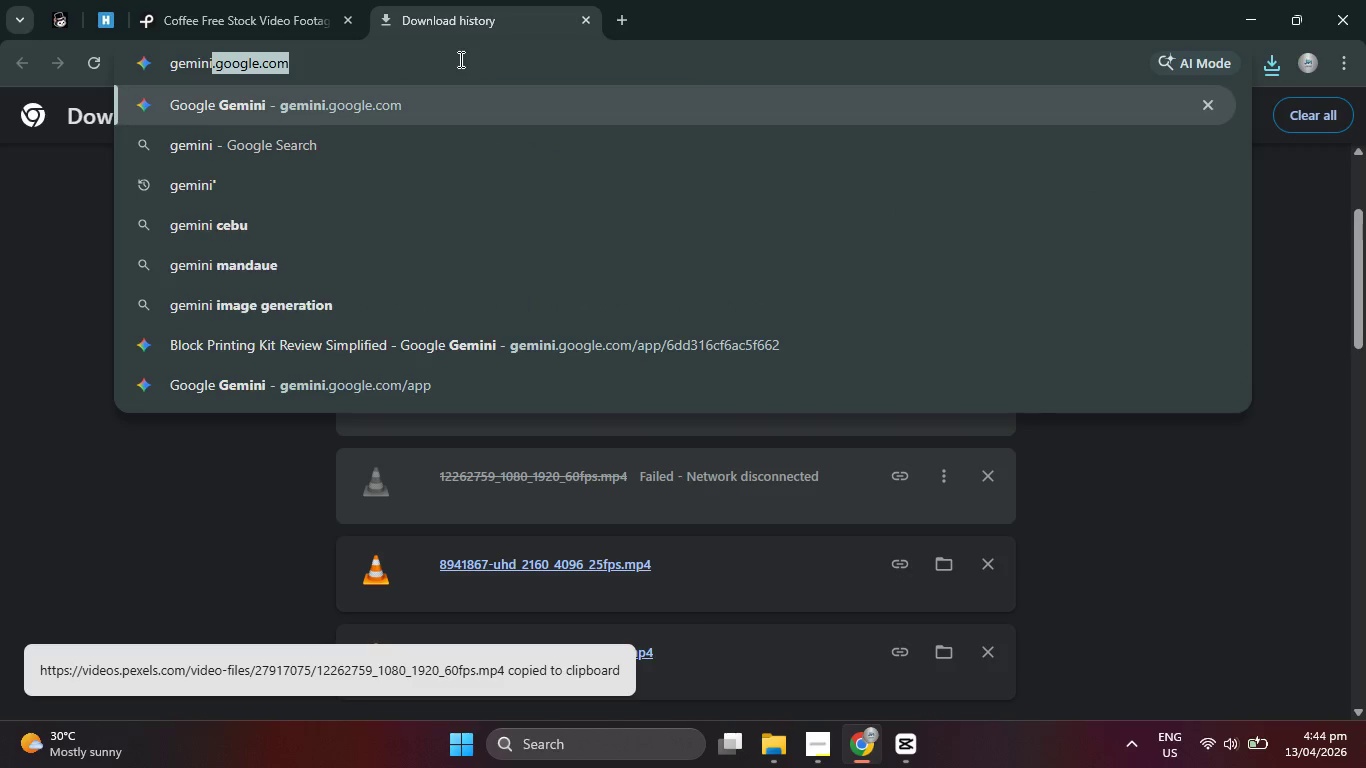 
key(Enter)
 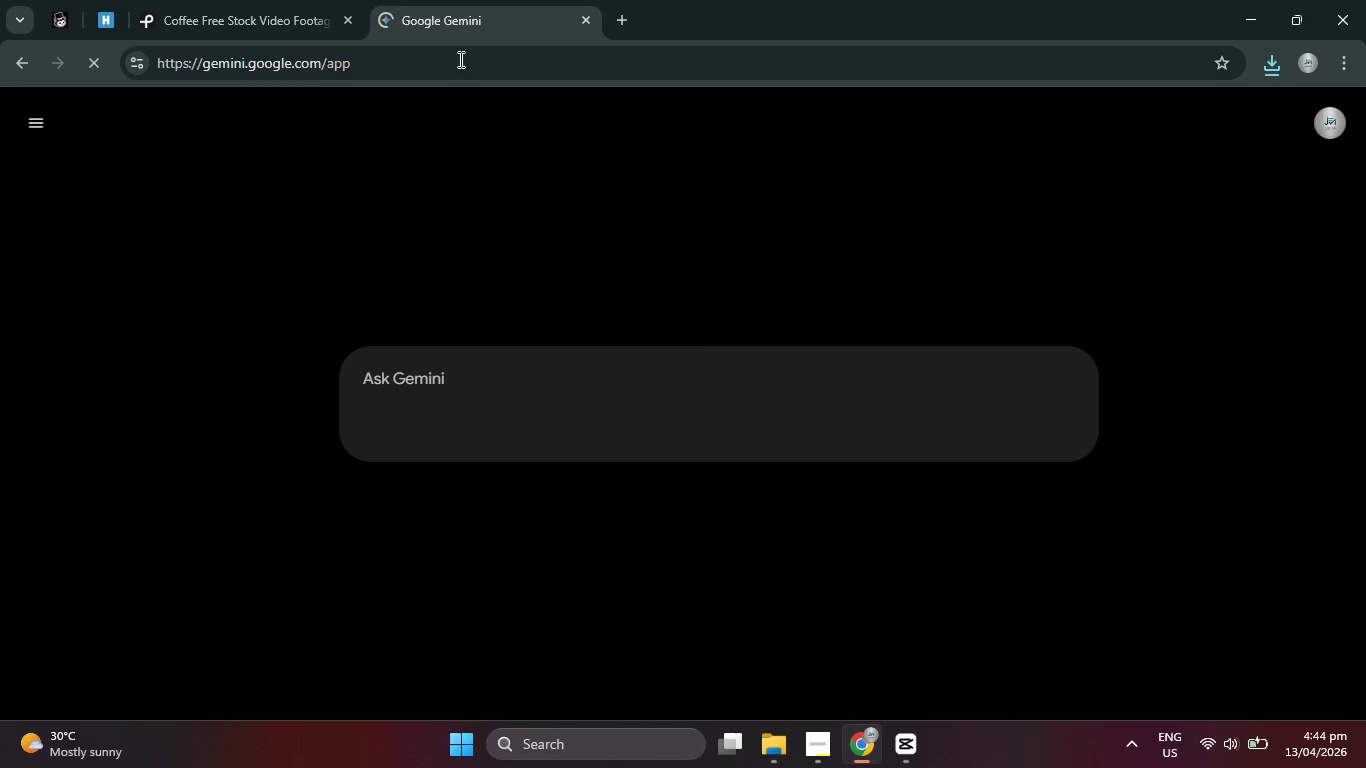 
mouse_move([505, 295])
 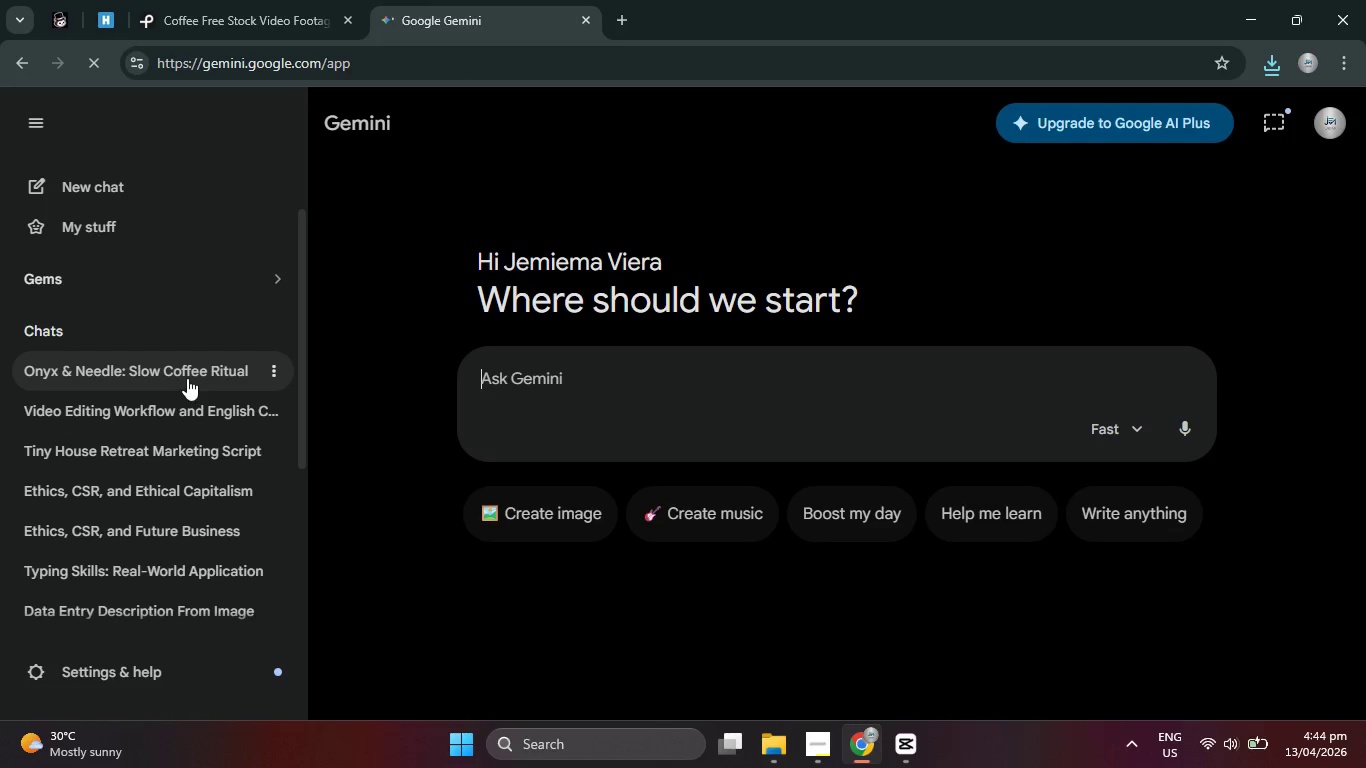 
left_click([185, 375])
 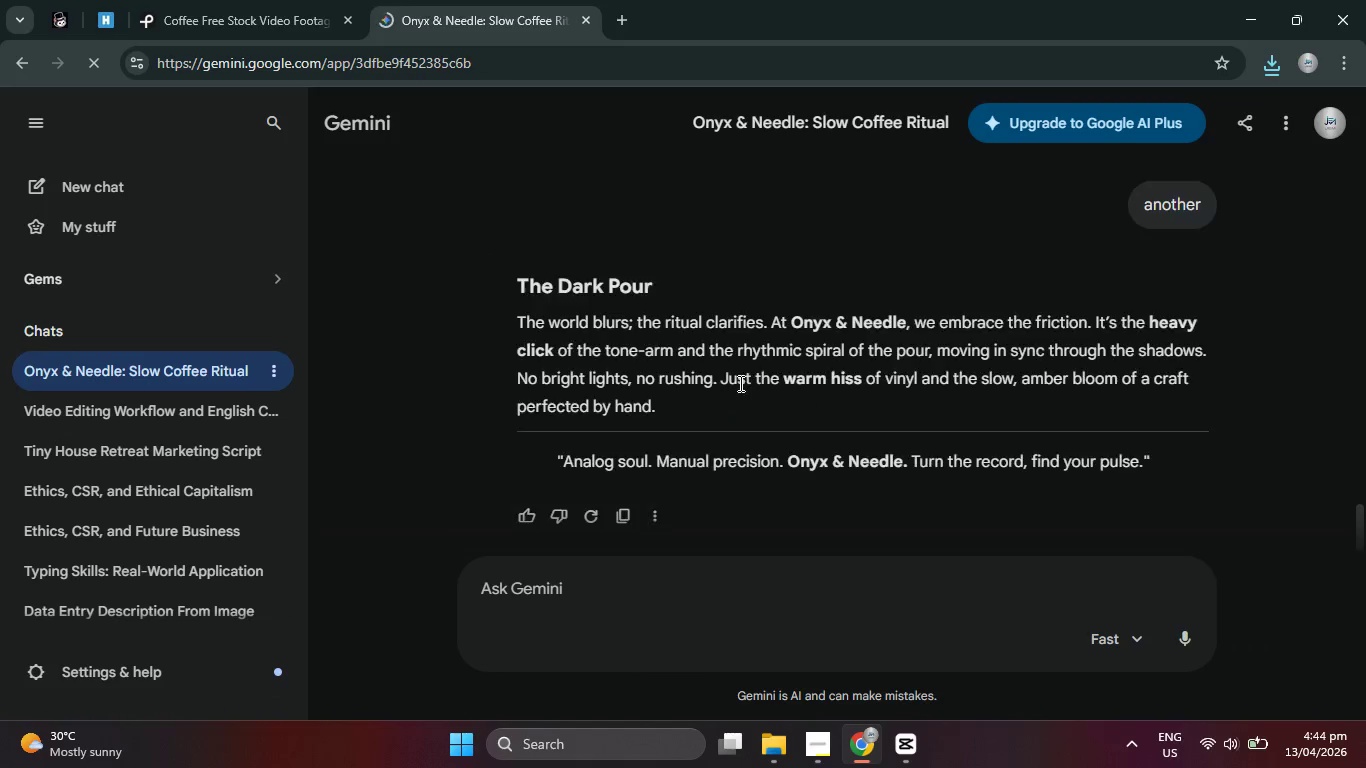 
scroll: coordinate [544, 328], scroll_direction: down, amount: 9.0
 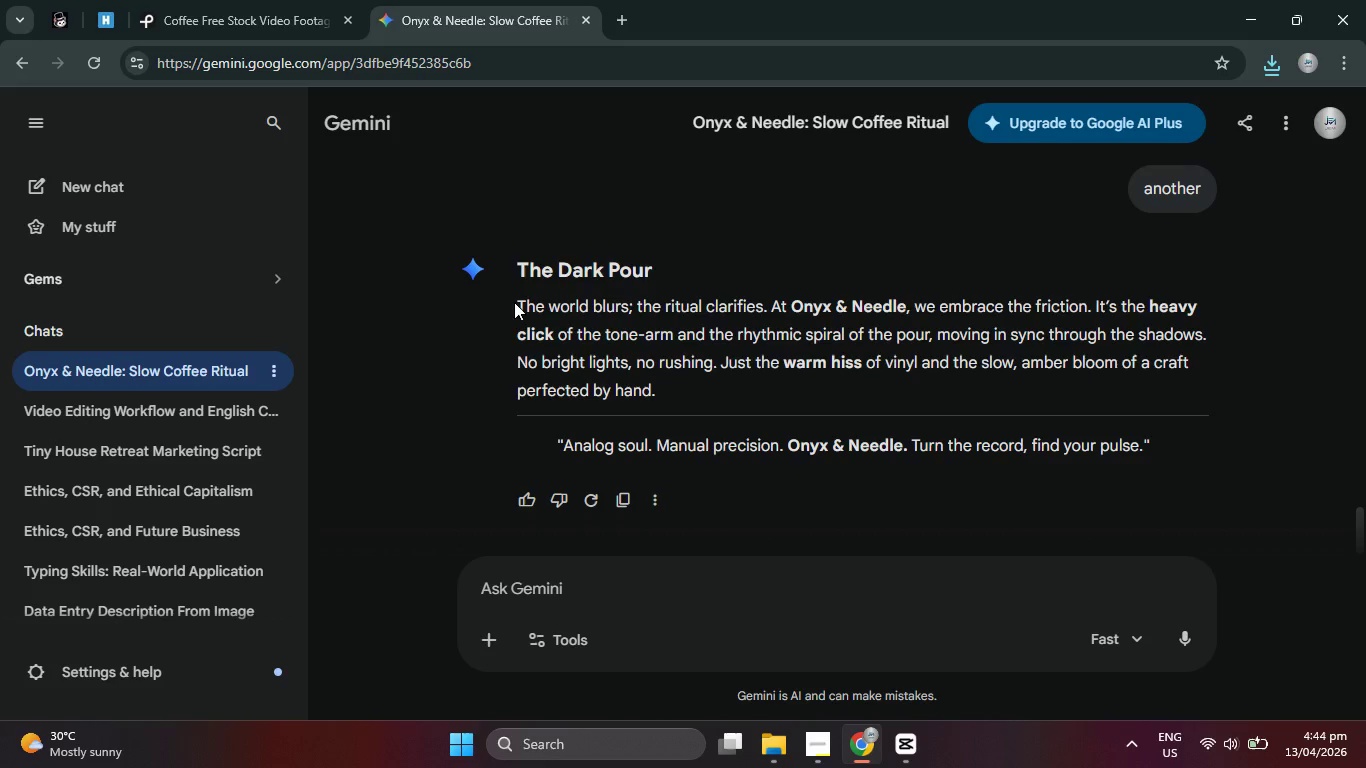 
left_click_drag(start_coordinate=[515, 302], to_coordinate=[737, 392])
 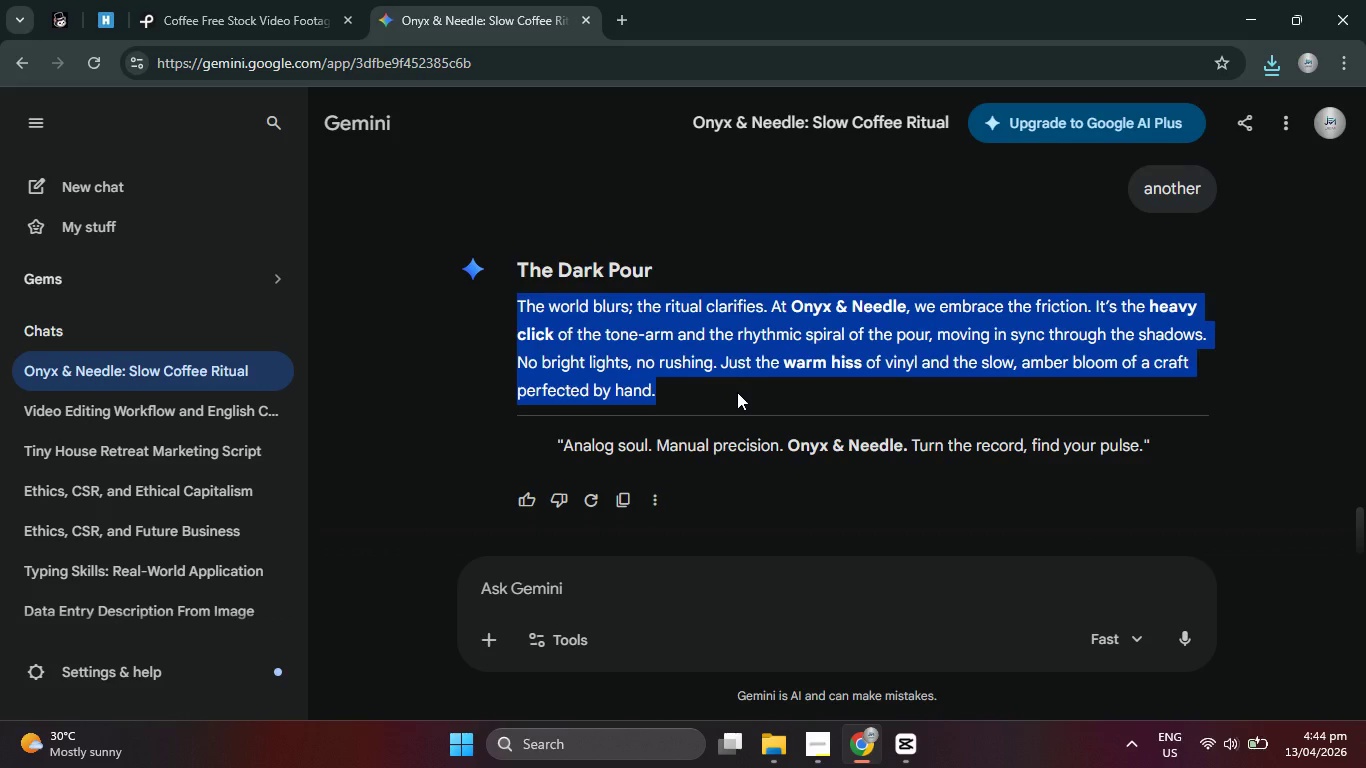 
key(Control+C)
 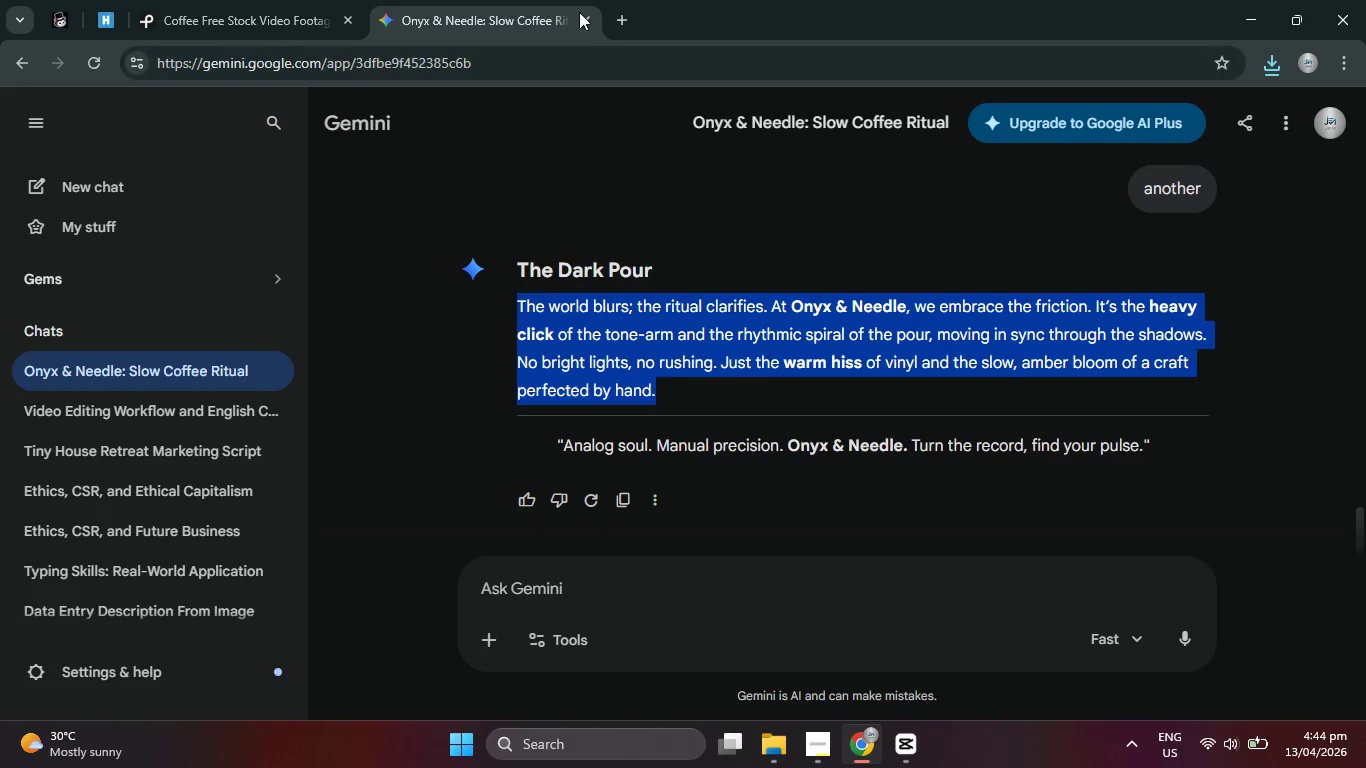 
left_click([579, 12])
 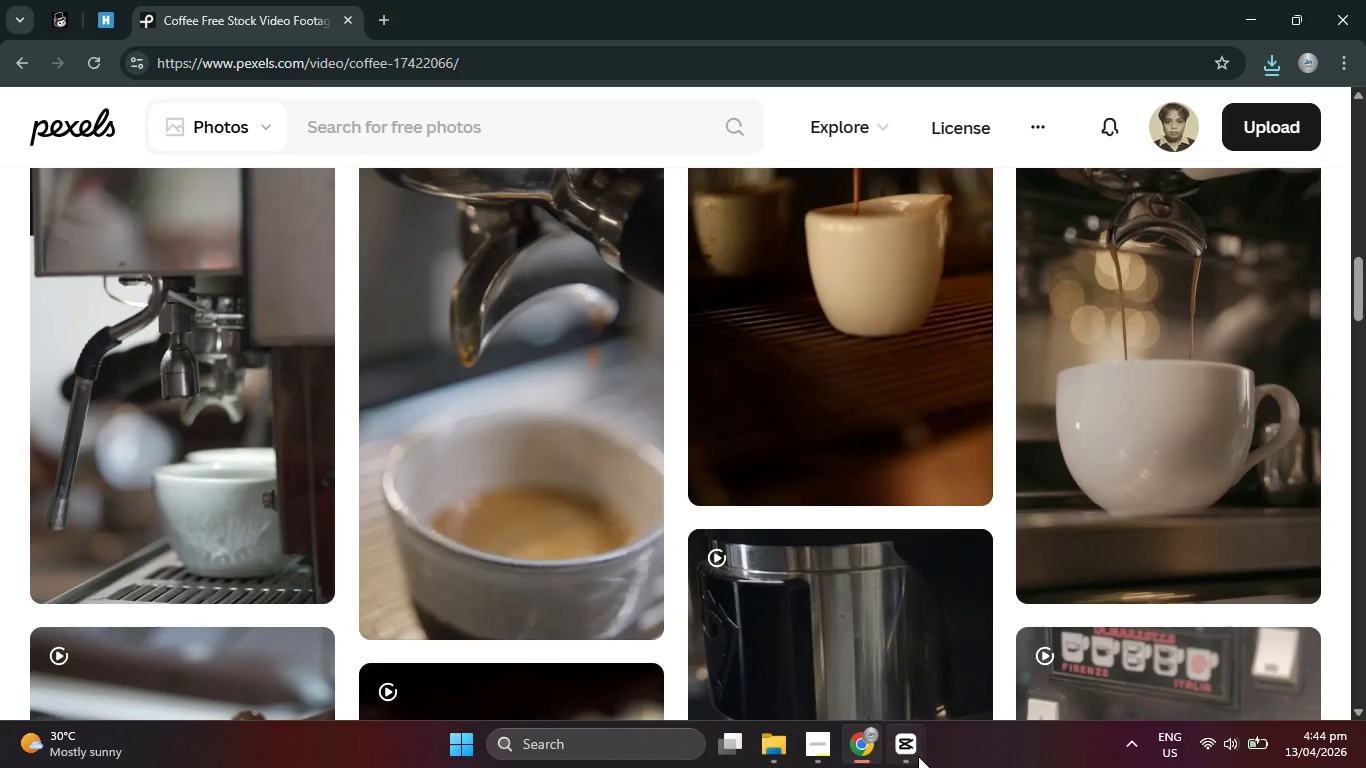 
left_click([918, 756])
 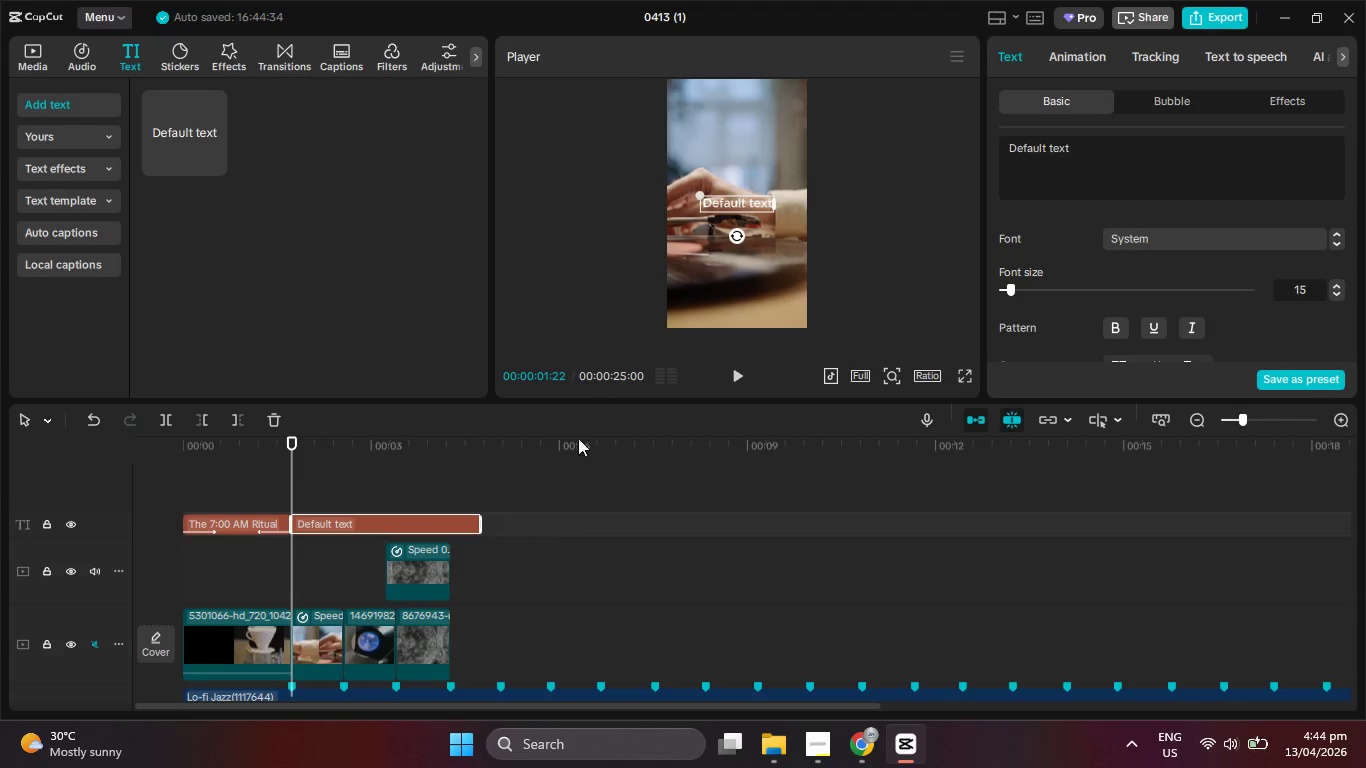 
left_click_drag(start_coordinate=[1121, 140], to_coordinate=[1008, 159])
 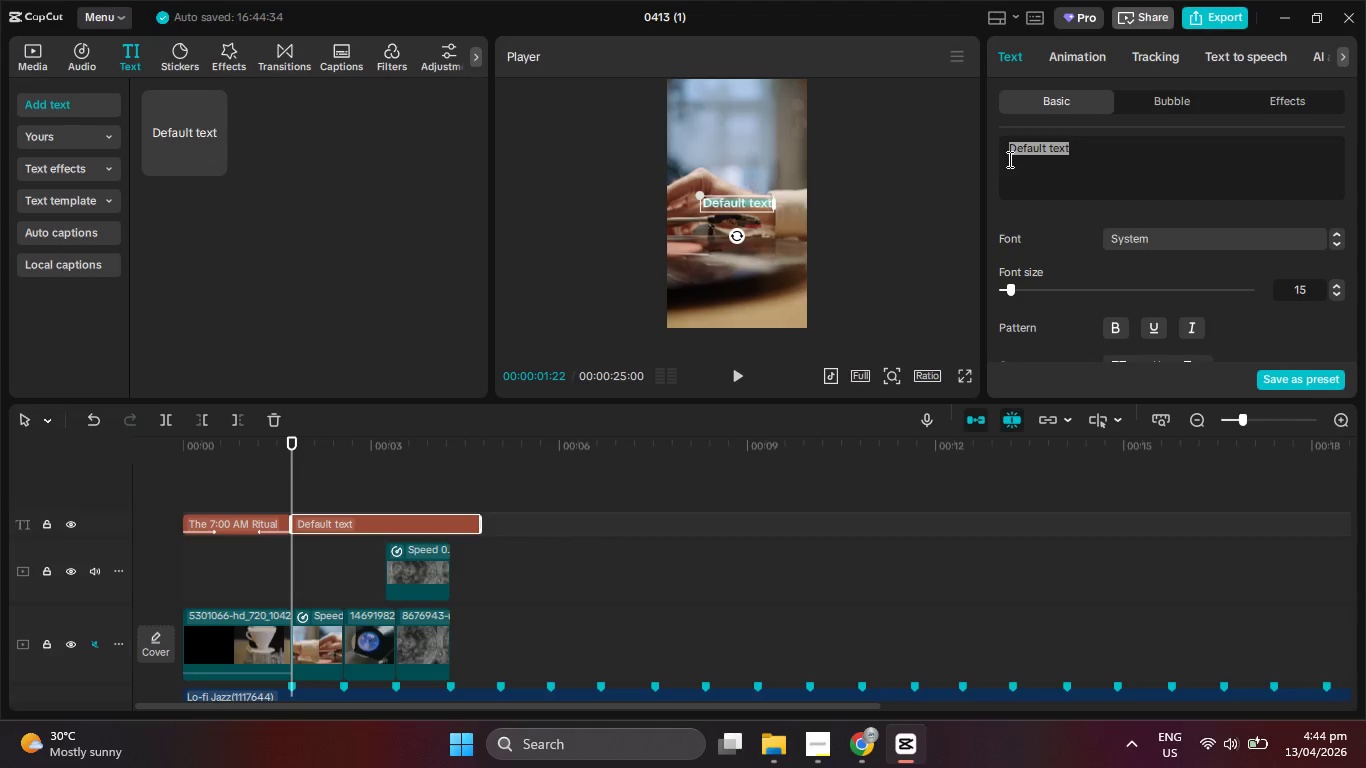 
key(Control+V)
 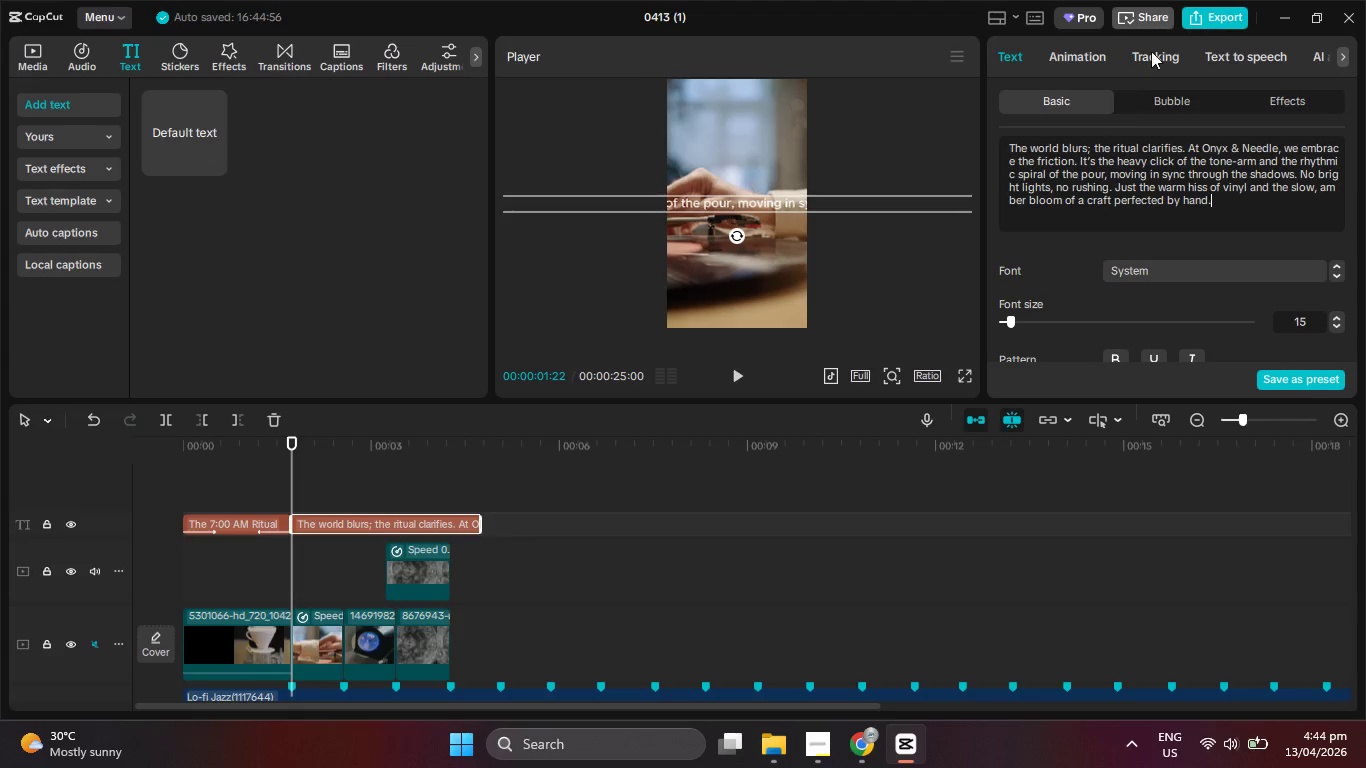 
left_click([1230, 54])
 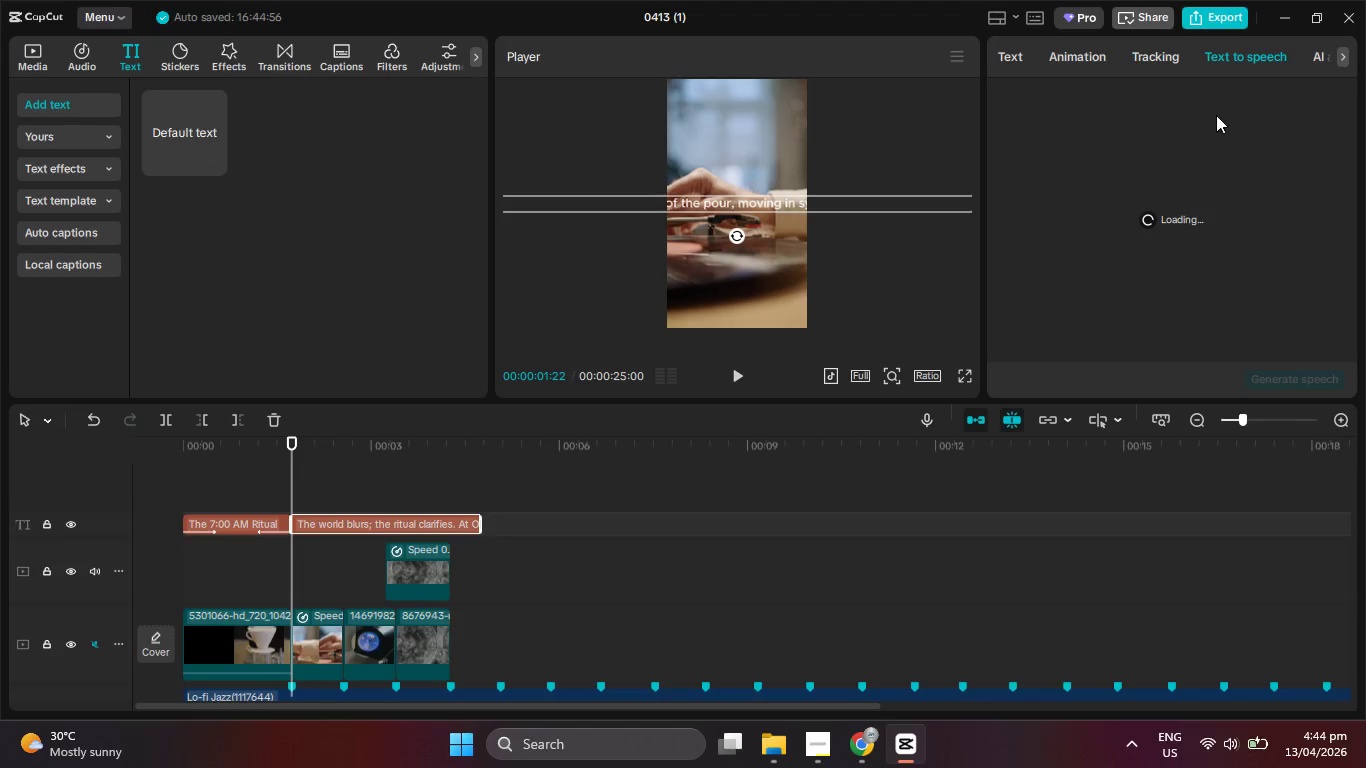 
mouse_move([1164, 212])
 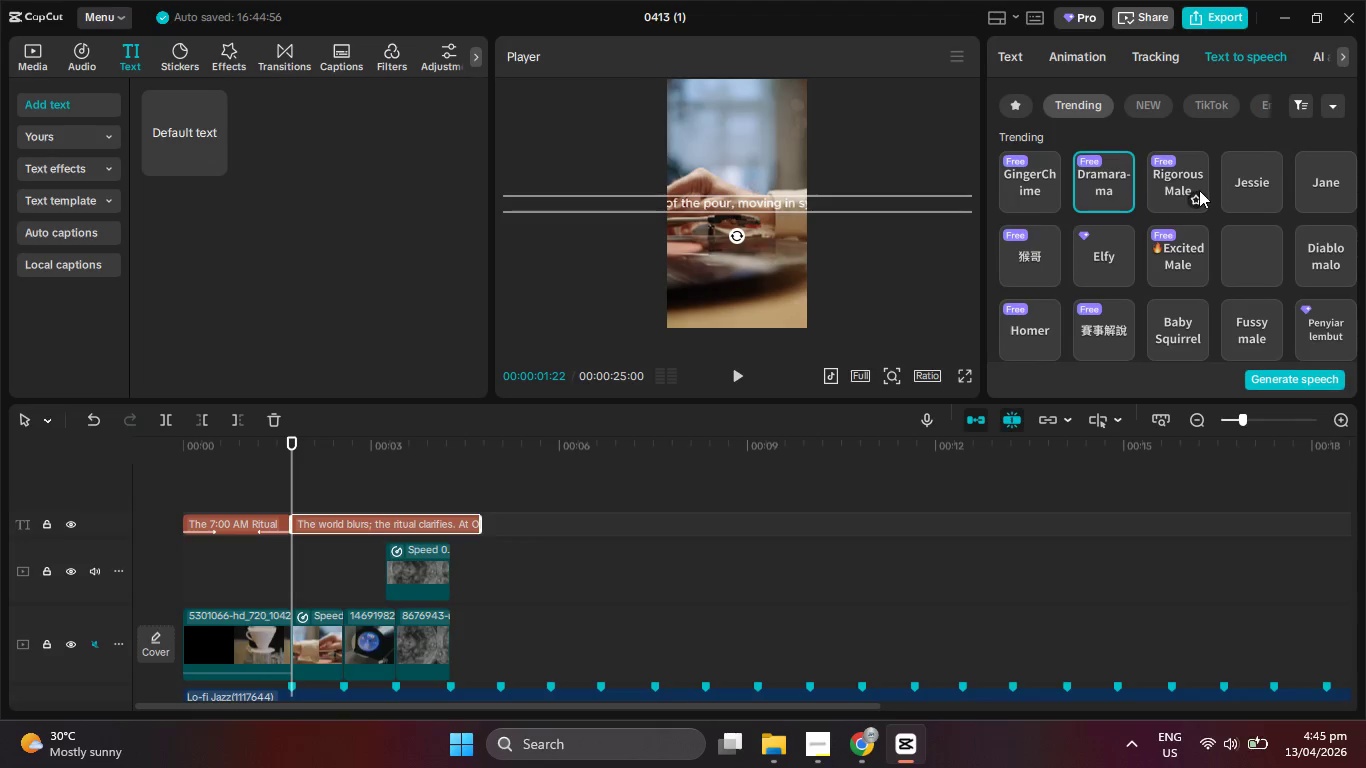 
scroll: coordinate [1199, 197], scroll_direction: down, amount: 1.0
 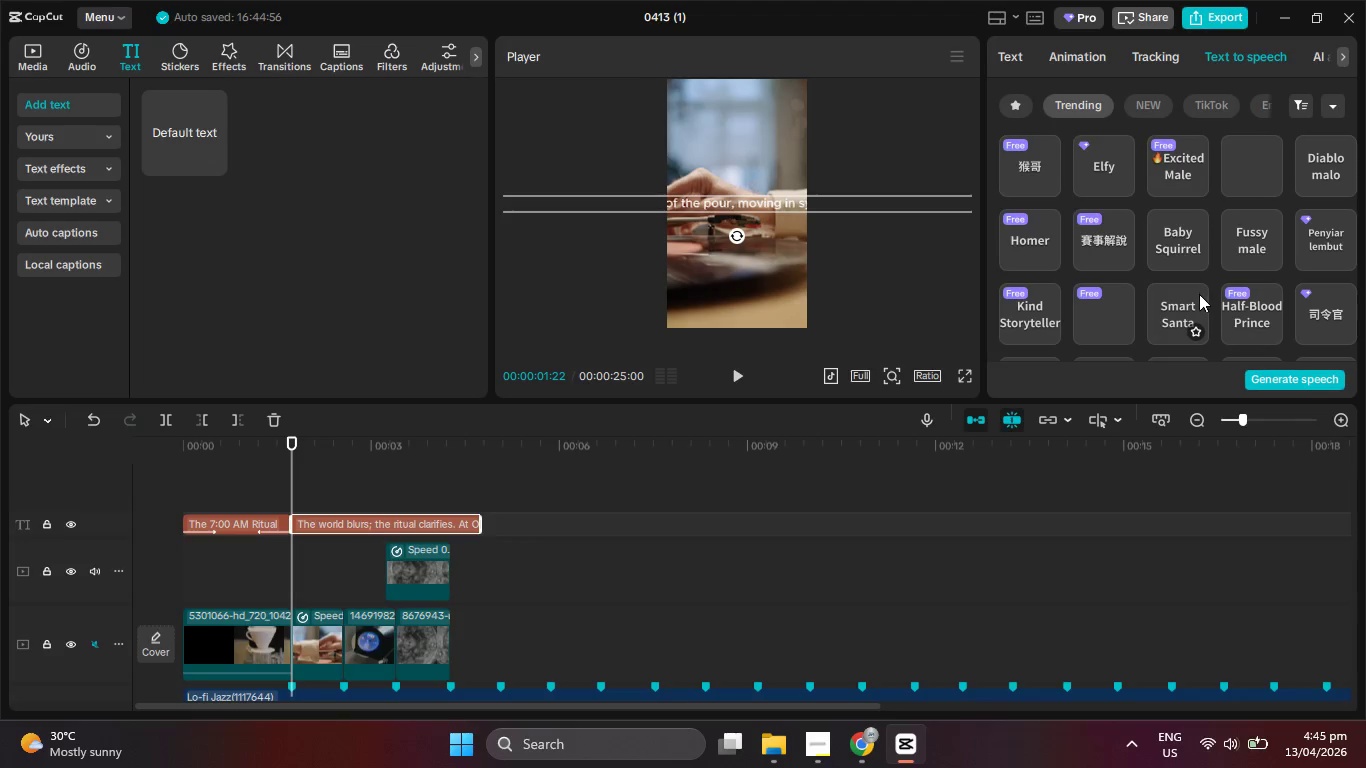 
left_click([1037, 323])
 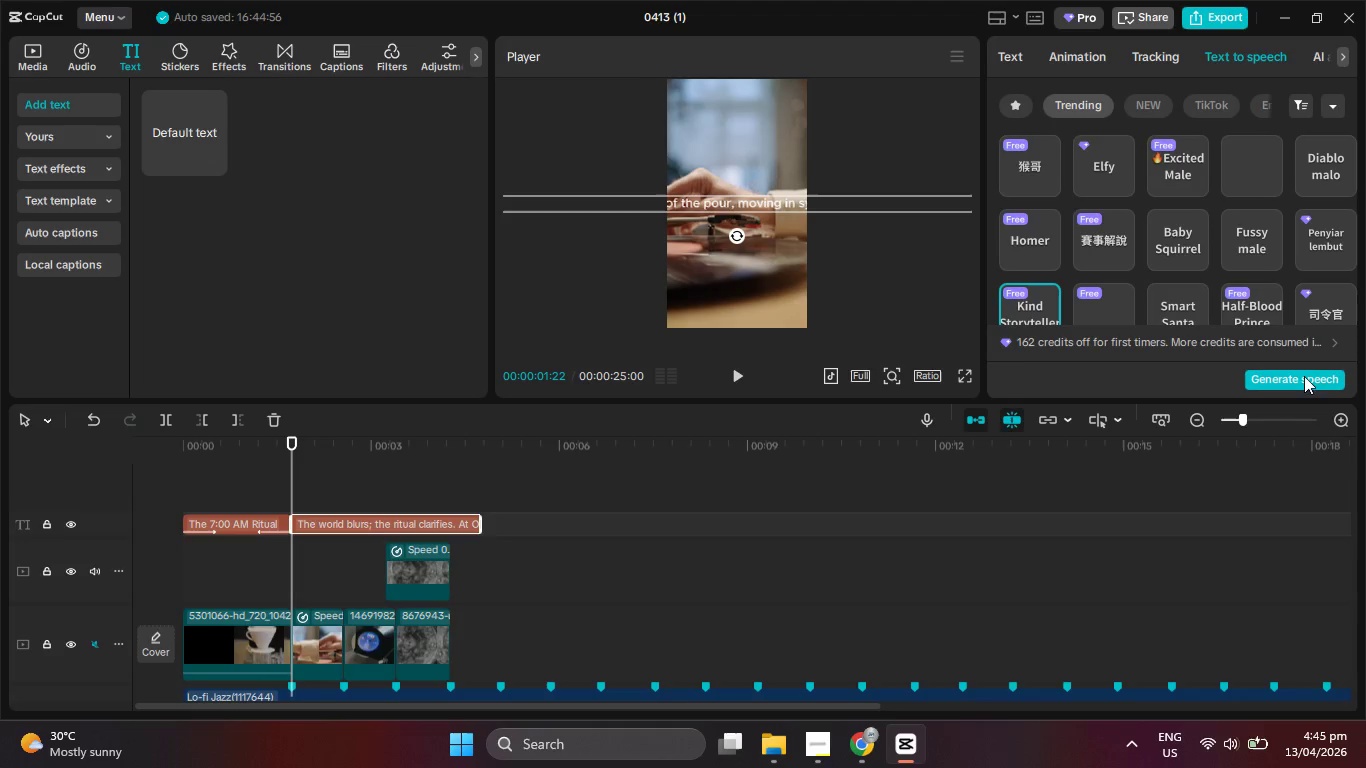 
left_click([1304, 381])
 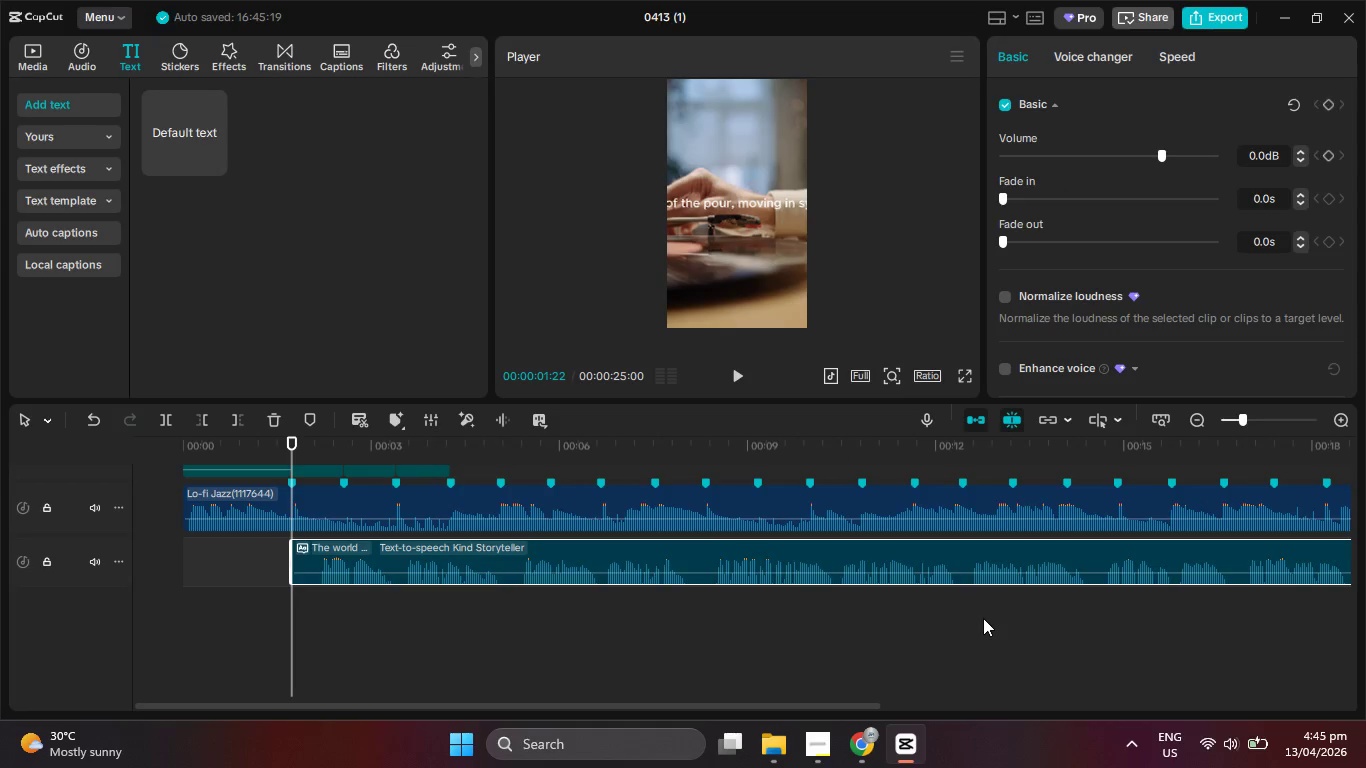 
wait(21.94)
 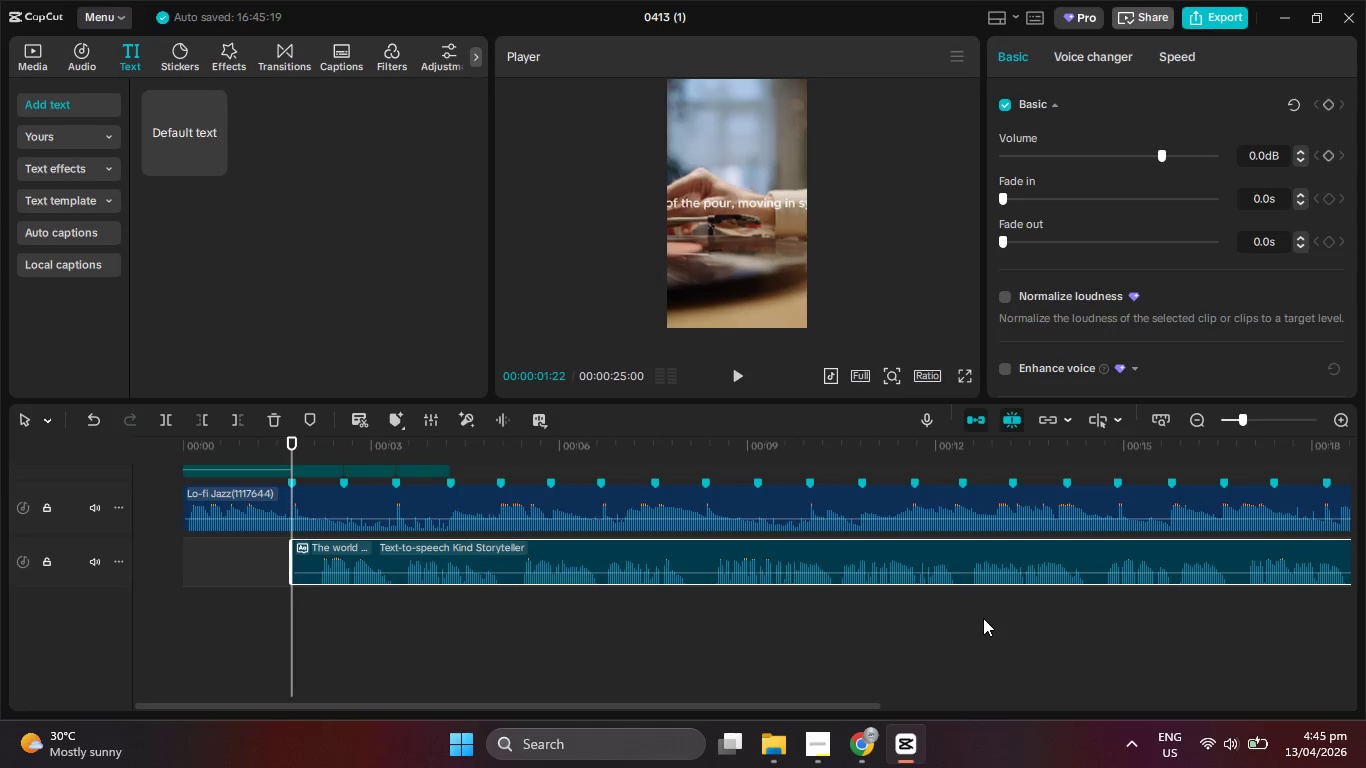 
left_click_drag(start_coordinate=[581, 554], to_coordinate=[455, 555])
 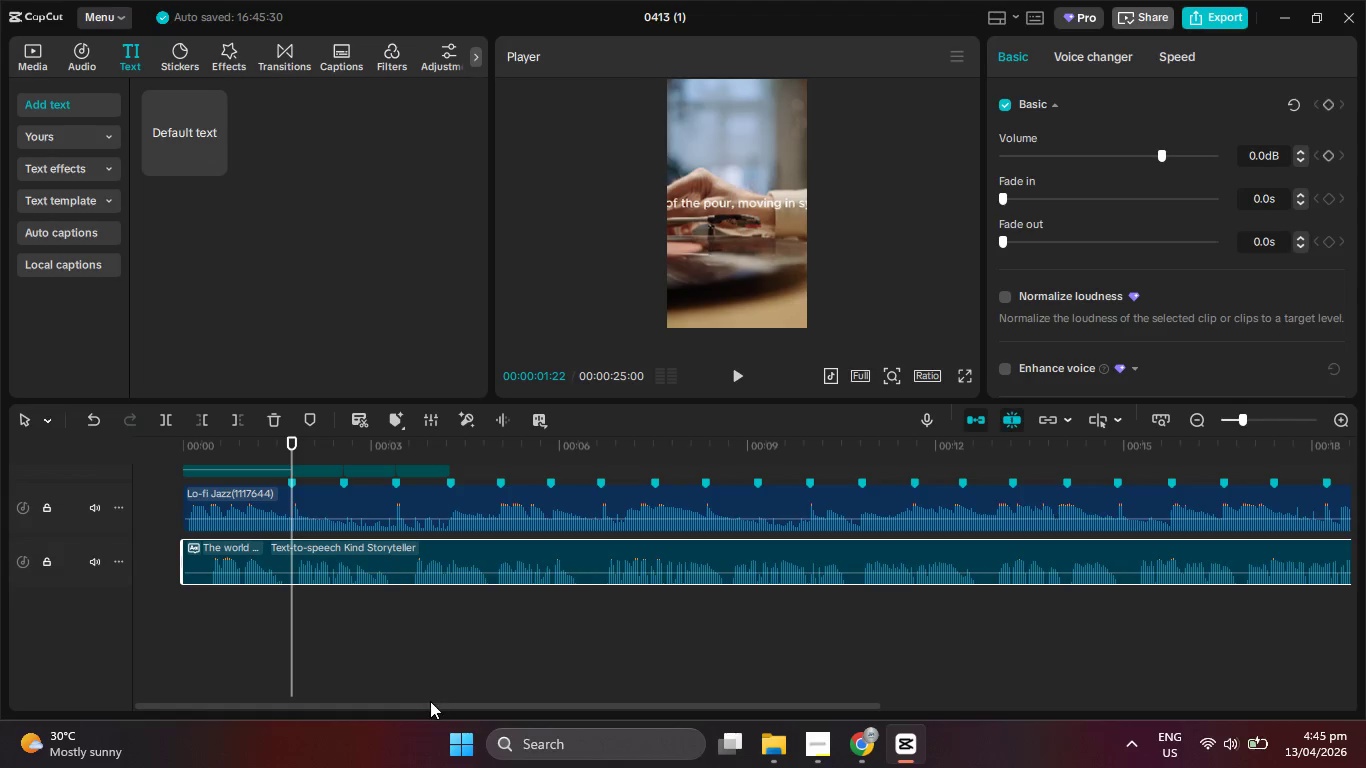 
left_click_drag(start_coordinate=[430, 703], to_coordinate=[854, 715])
 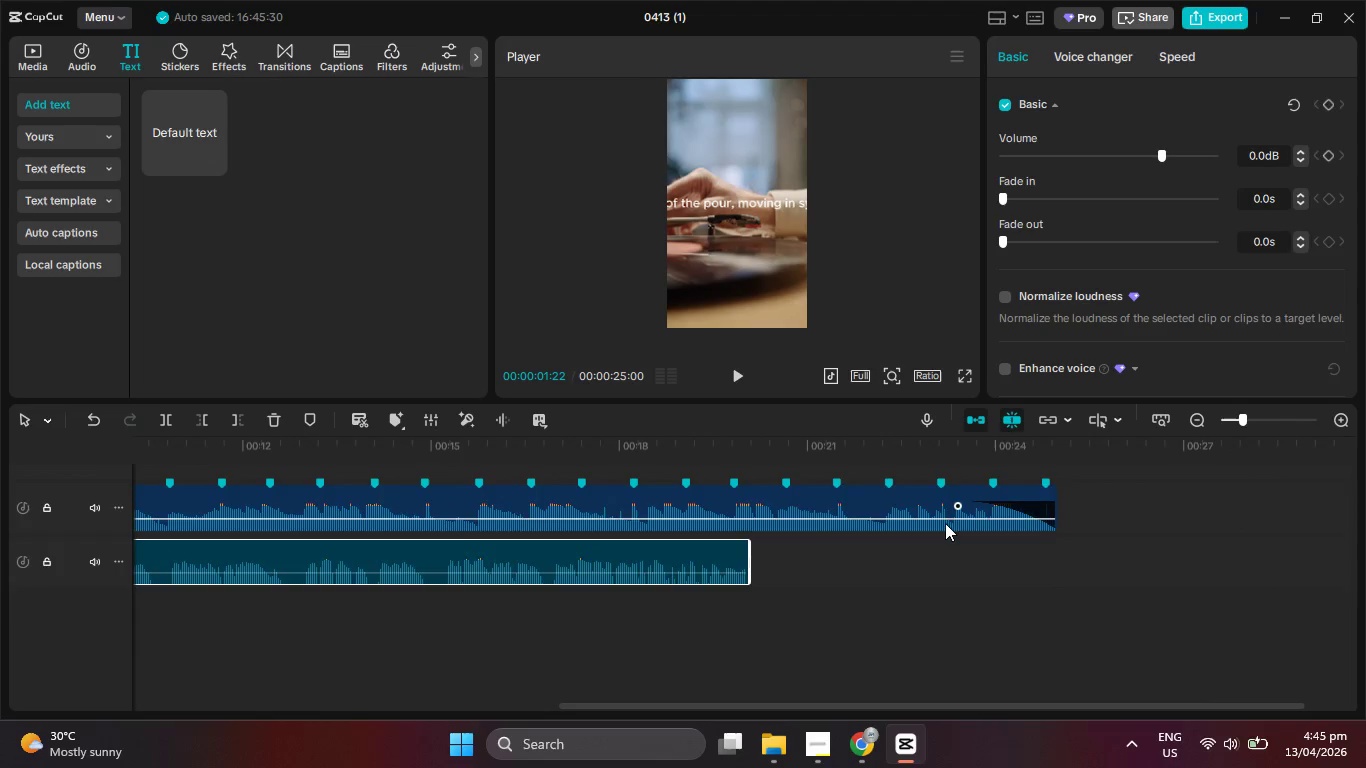 
scroll: coordinate [988, 496], scroll_direction: up, amount: 5.0
 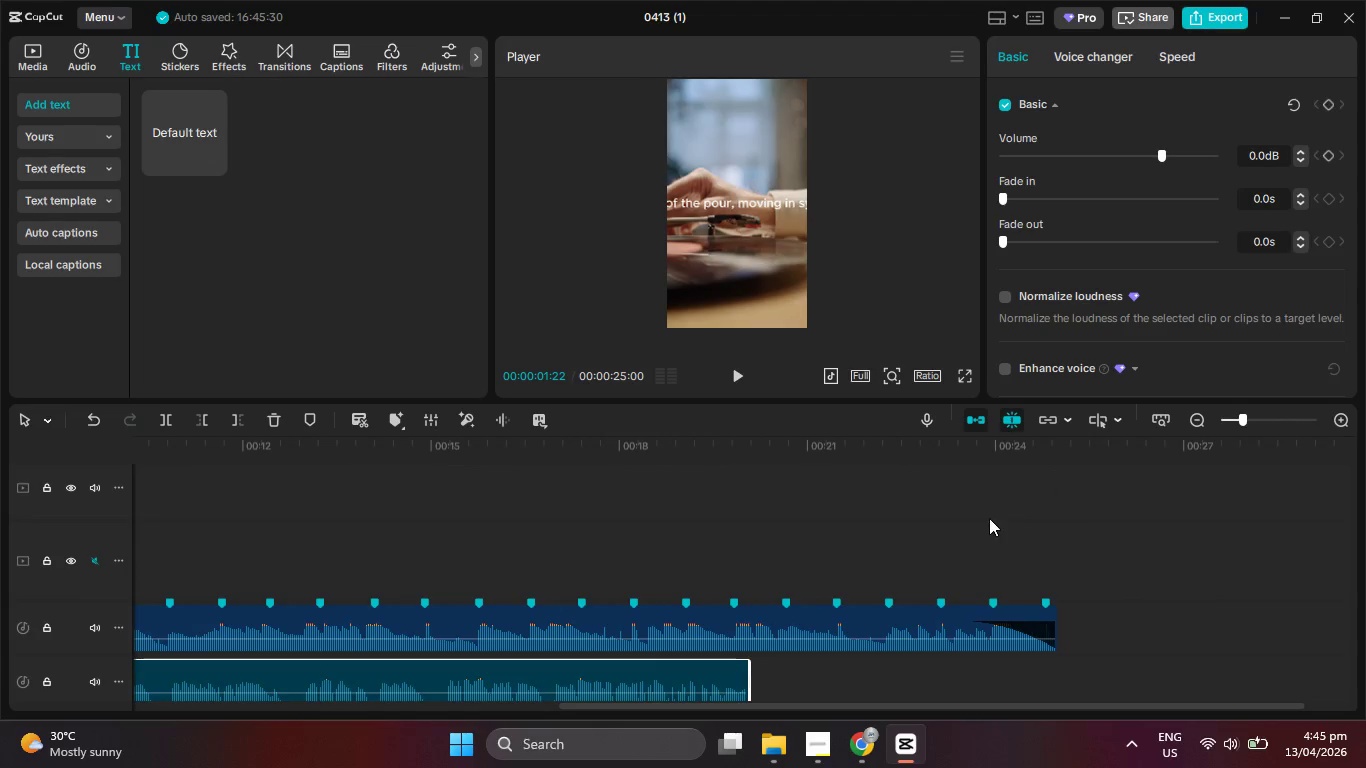 
scroll: coordinate [985, 523], scroll_direction: down, amount: 3.0
 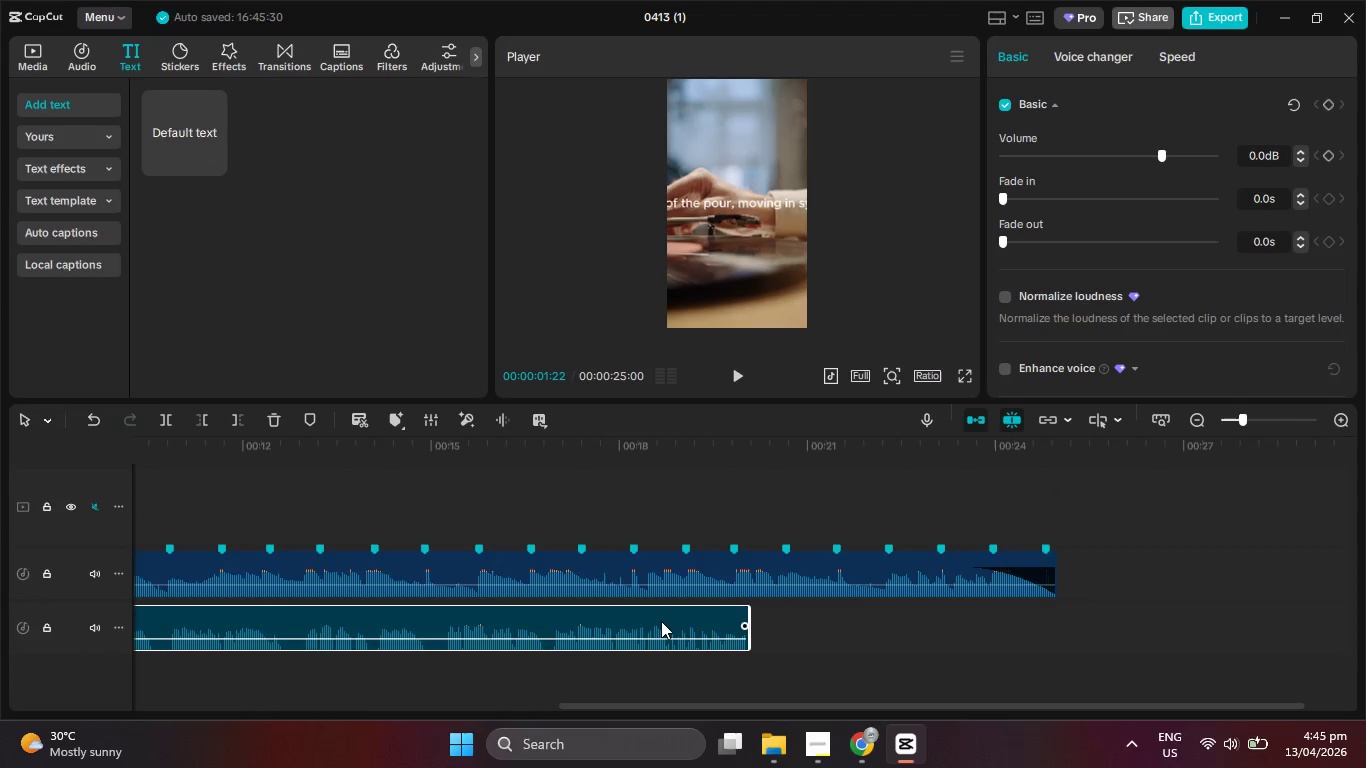 
left_click_drag(start_coordinate=[661, 621], to_coordinate=[970, 607])
 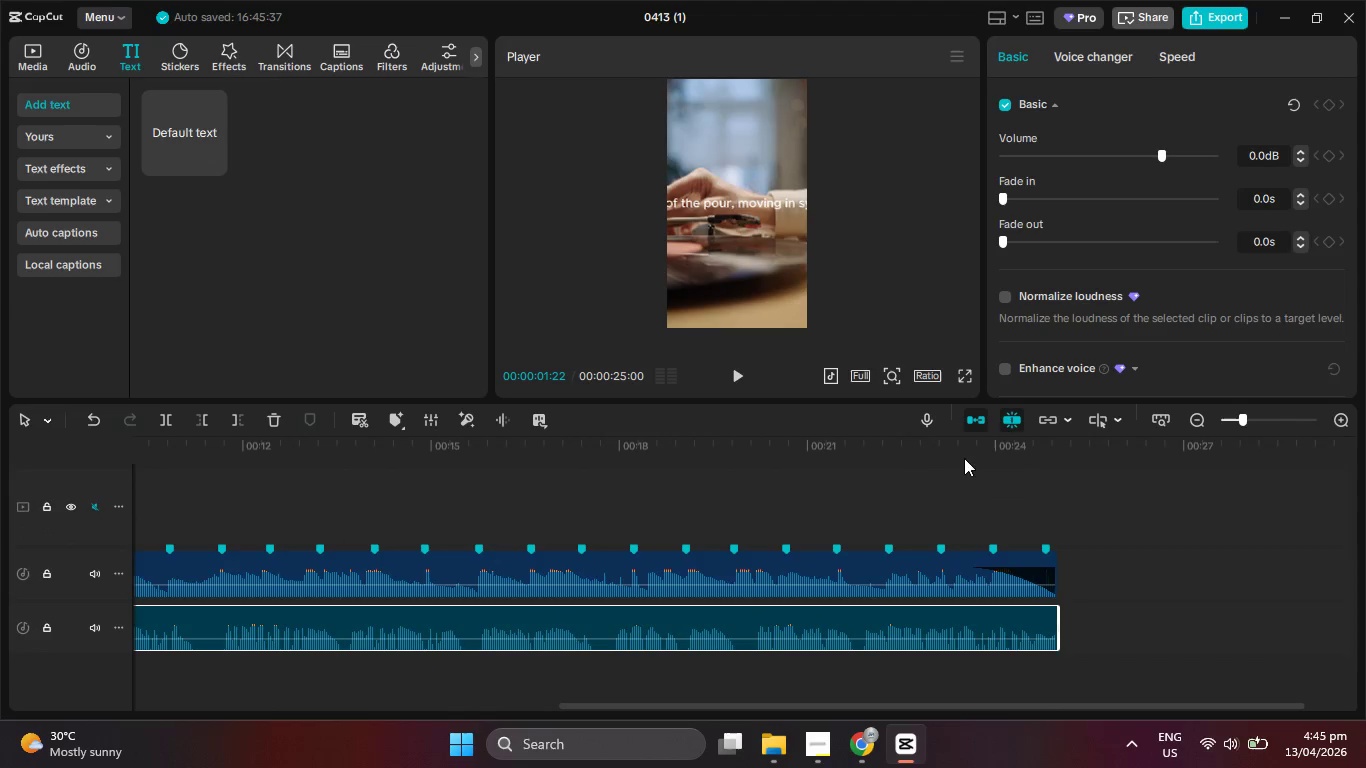 
left_click_drag(start_coordinate=[958, 451], to_coordinate=[126, 556])
 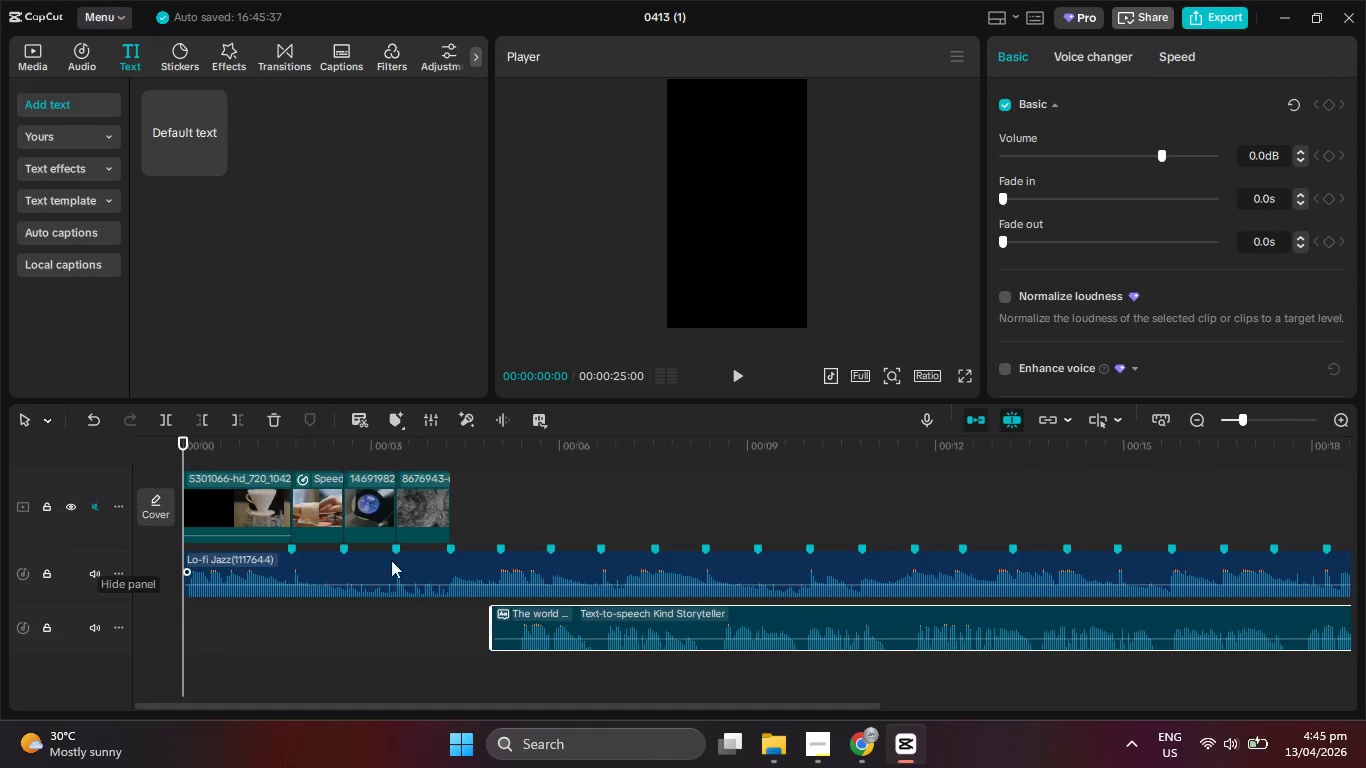 
scroll: coordinate [434, 561], scroll_direction: up, amount: 4.0
 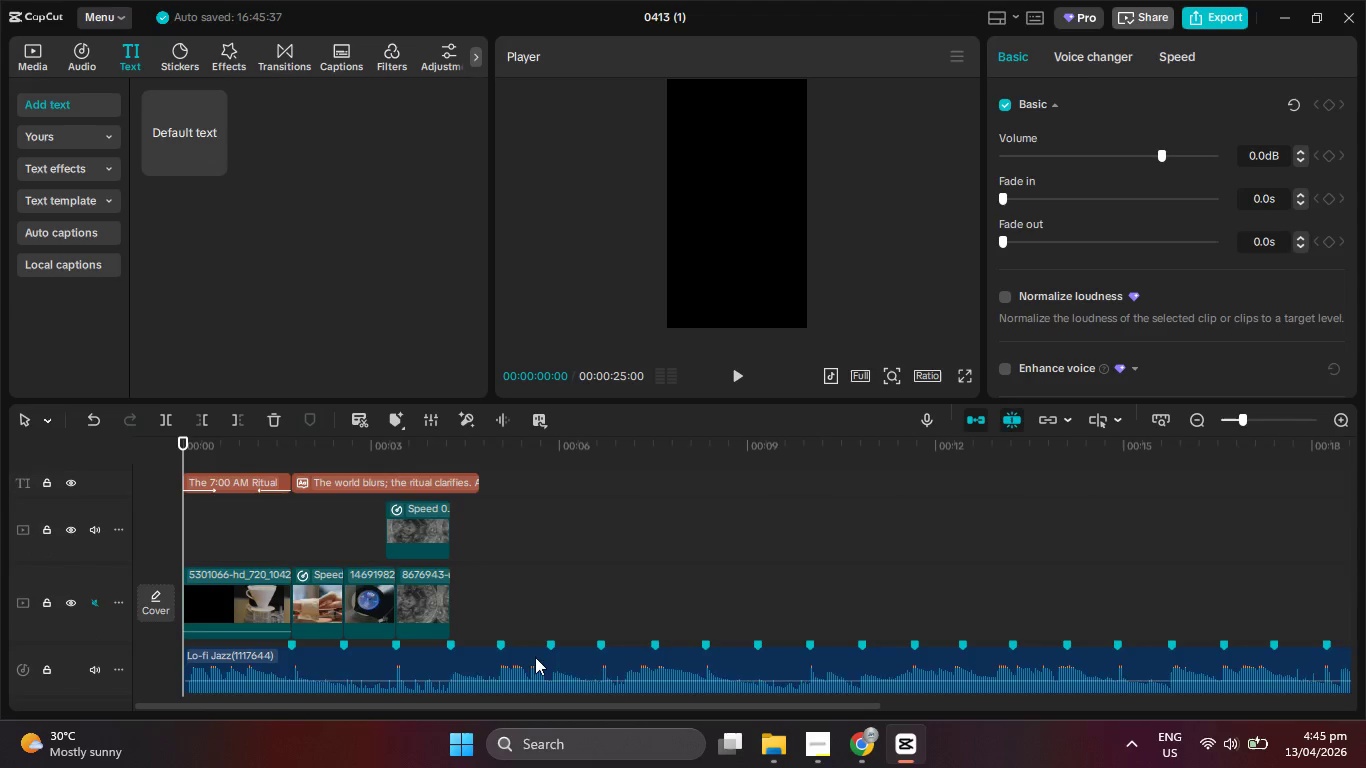 
scroll: coordinate [546, 679], scroll_direction: down, amount: 2.0
 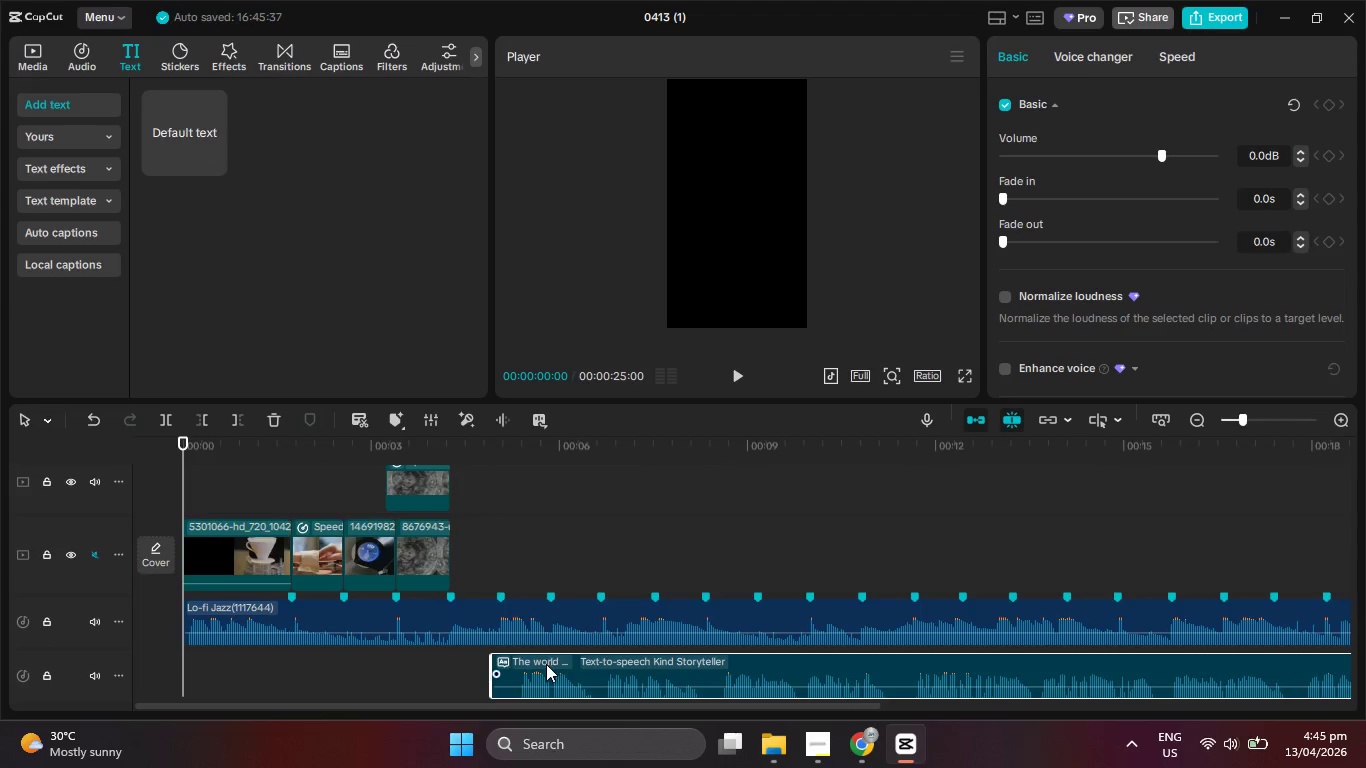 
left_click_drag(start_coordinate=[546, 666], to_coordinate=[370, 666])
 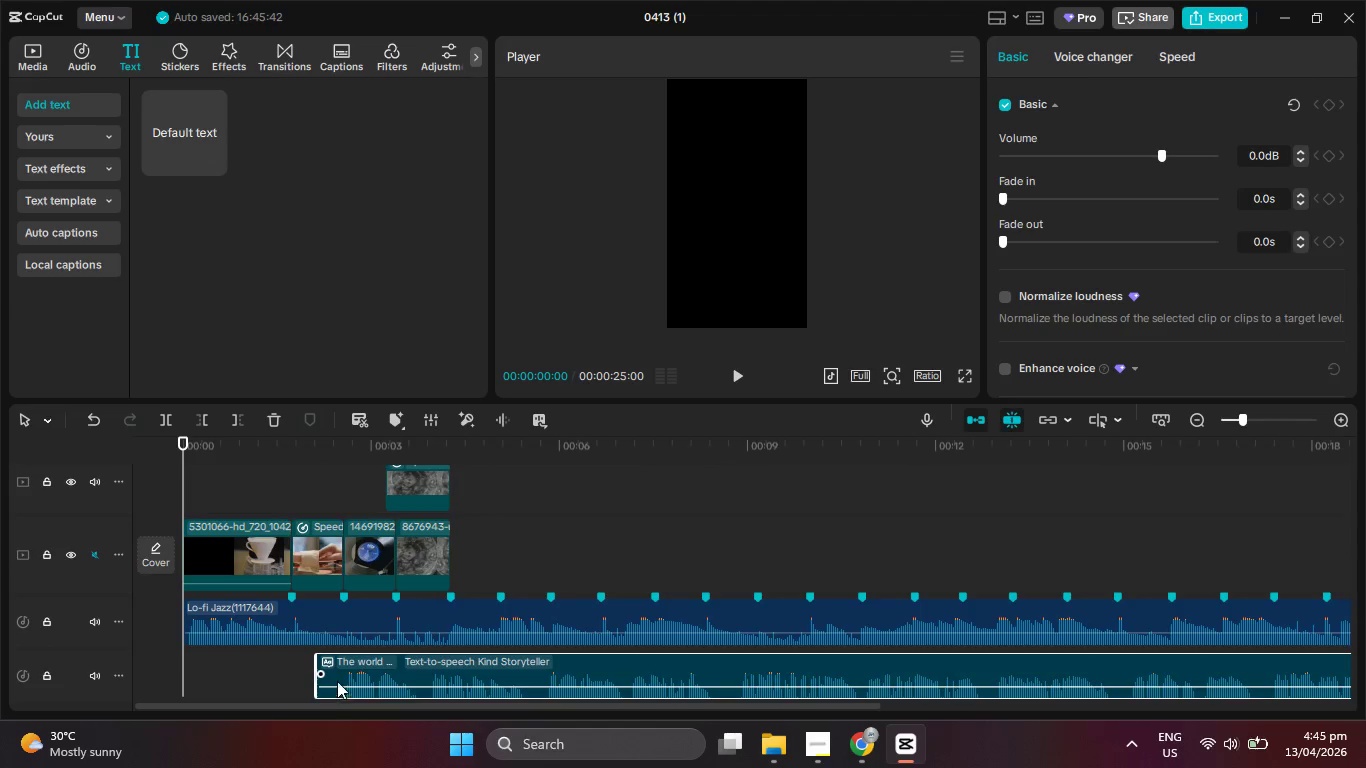 
scroll: coordinate [531, 618], scroll_direction: up, amount: 6.0
 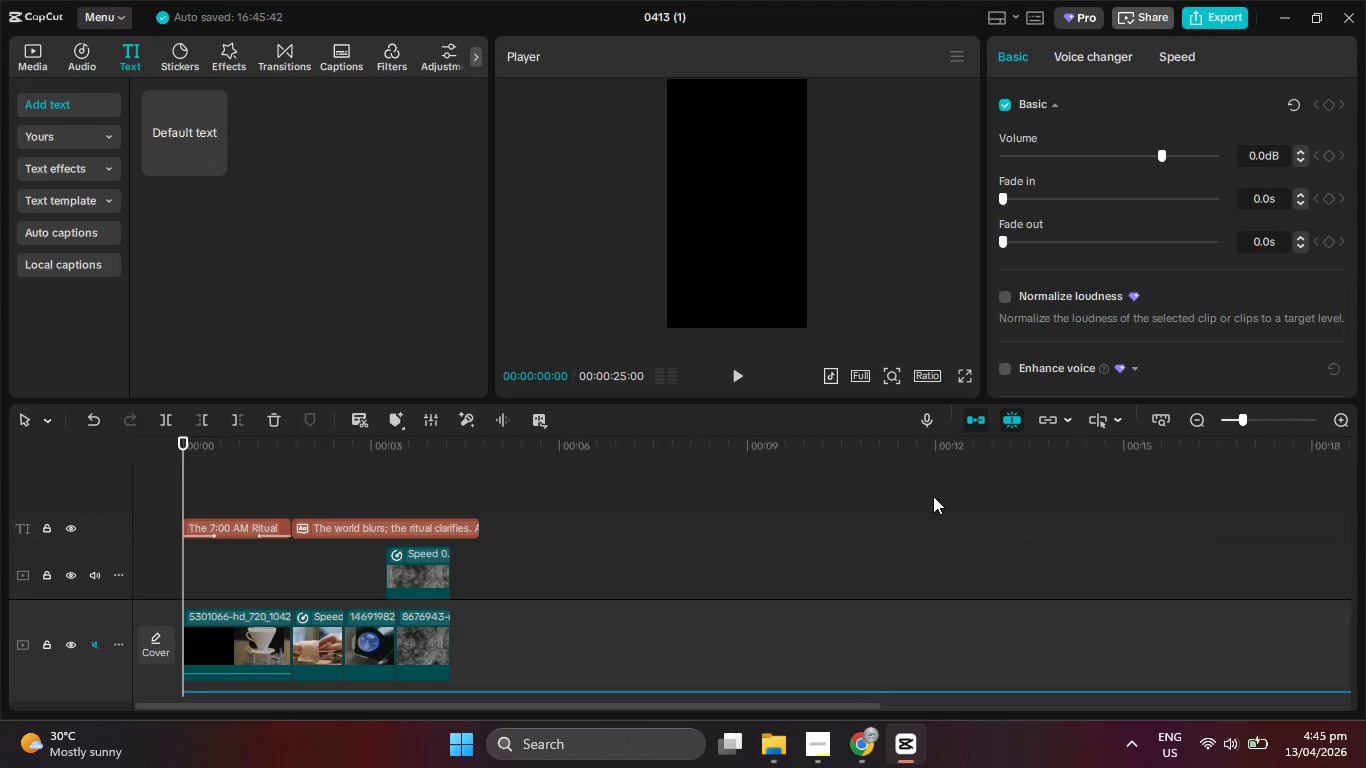 
scroll: coordinate [928, 503], scroll_direction: down, amount: 5.0
 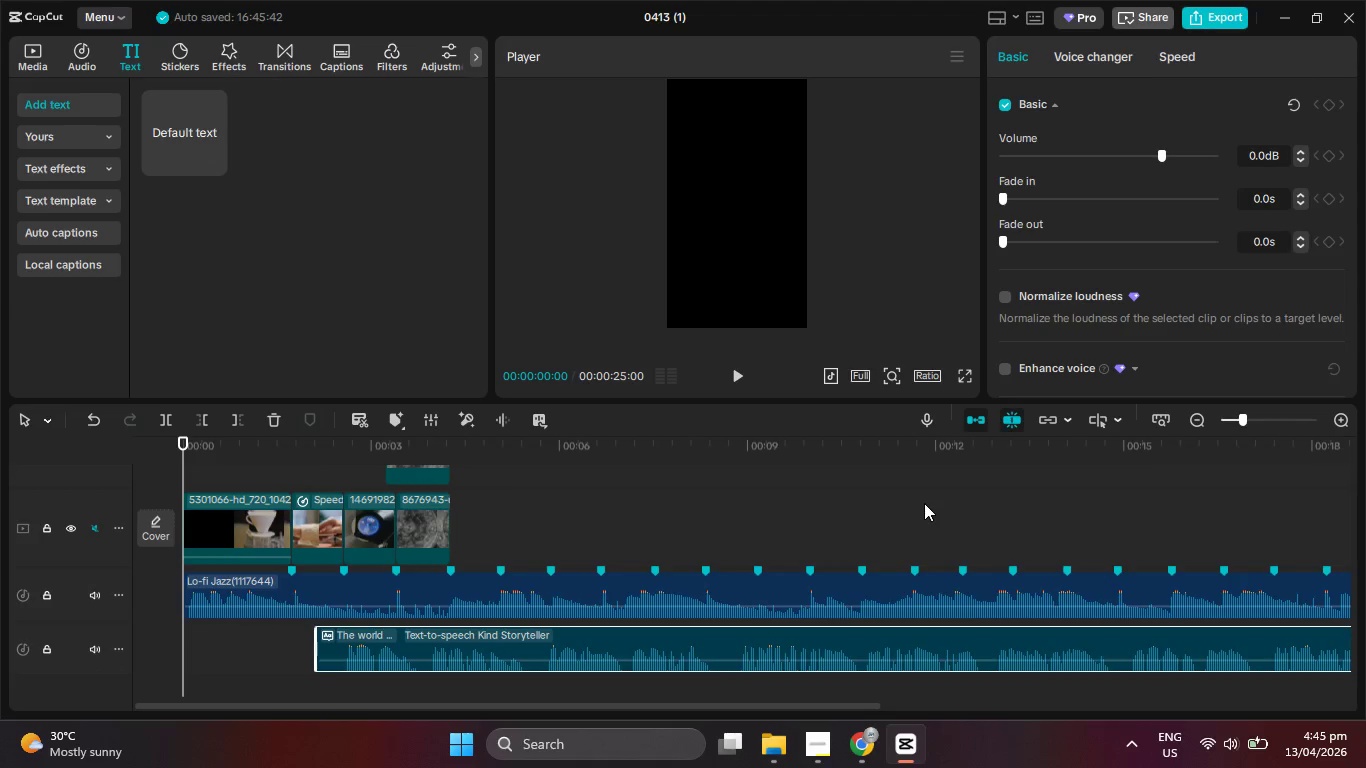 
hold_key(key=ControlLeft, duration=0.83)
scroll: coordinate [1210, 482], scroll_direction: down, amount: 8.0
 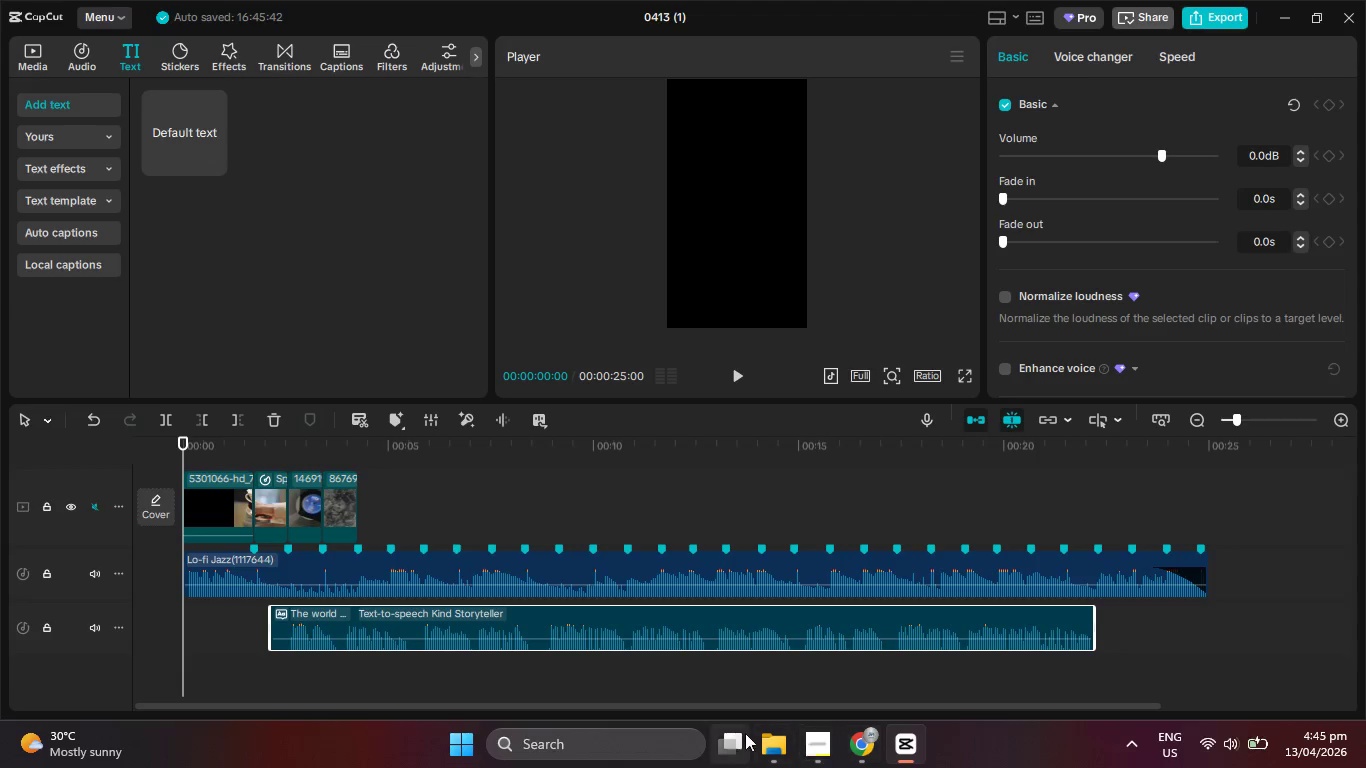 
left_click([878, 739])
 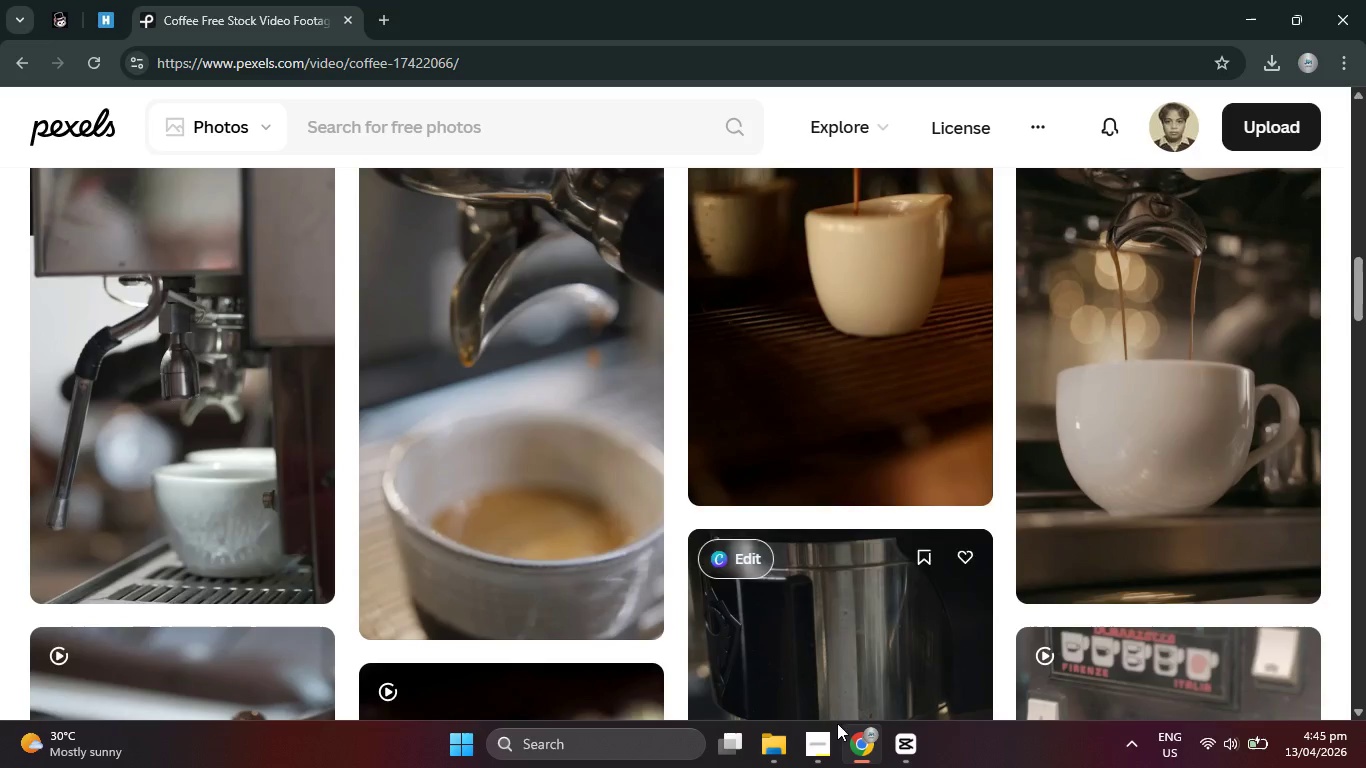 
left_click([807, 753])
 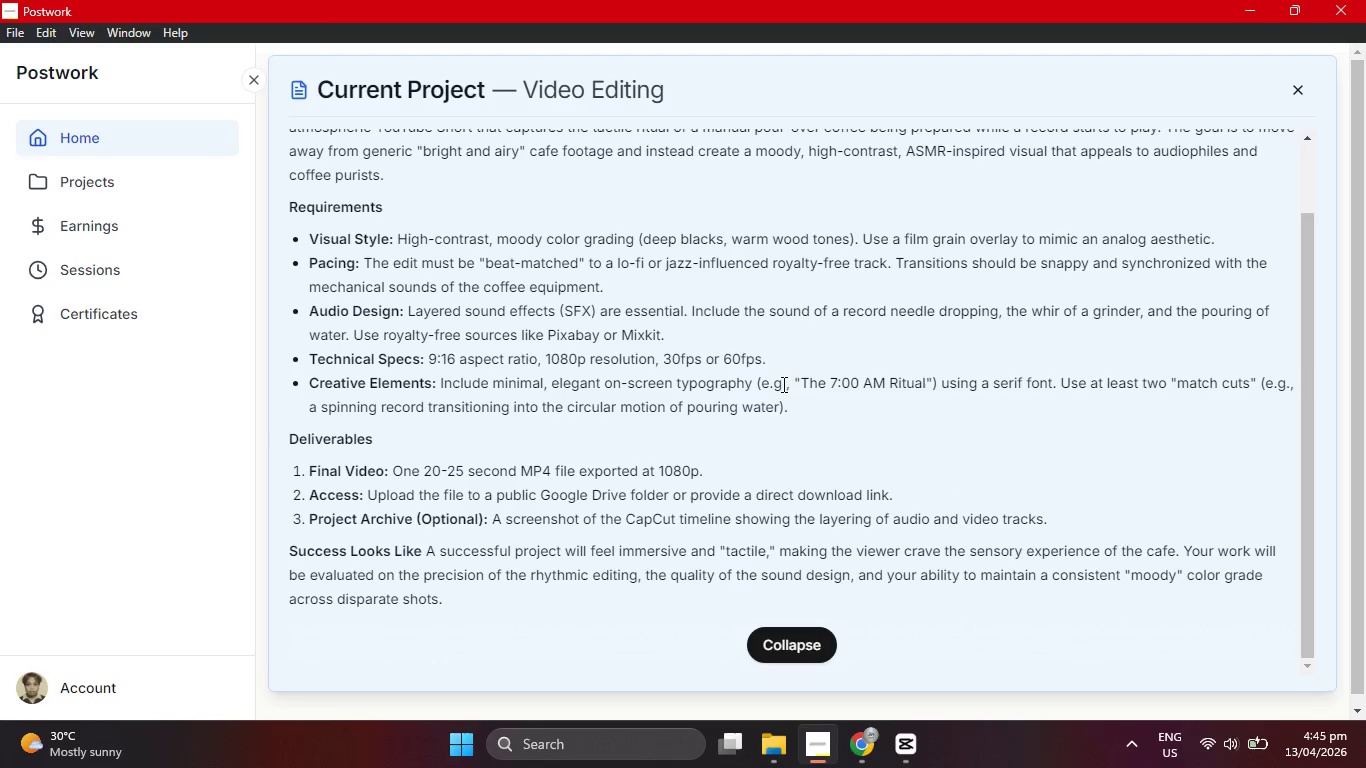 
left_click([915, 742])
 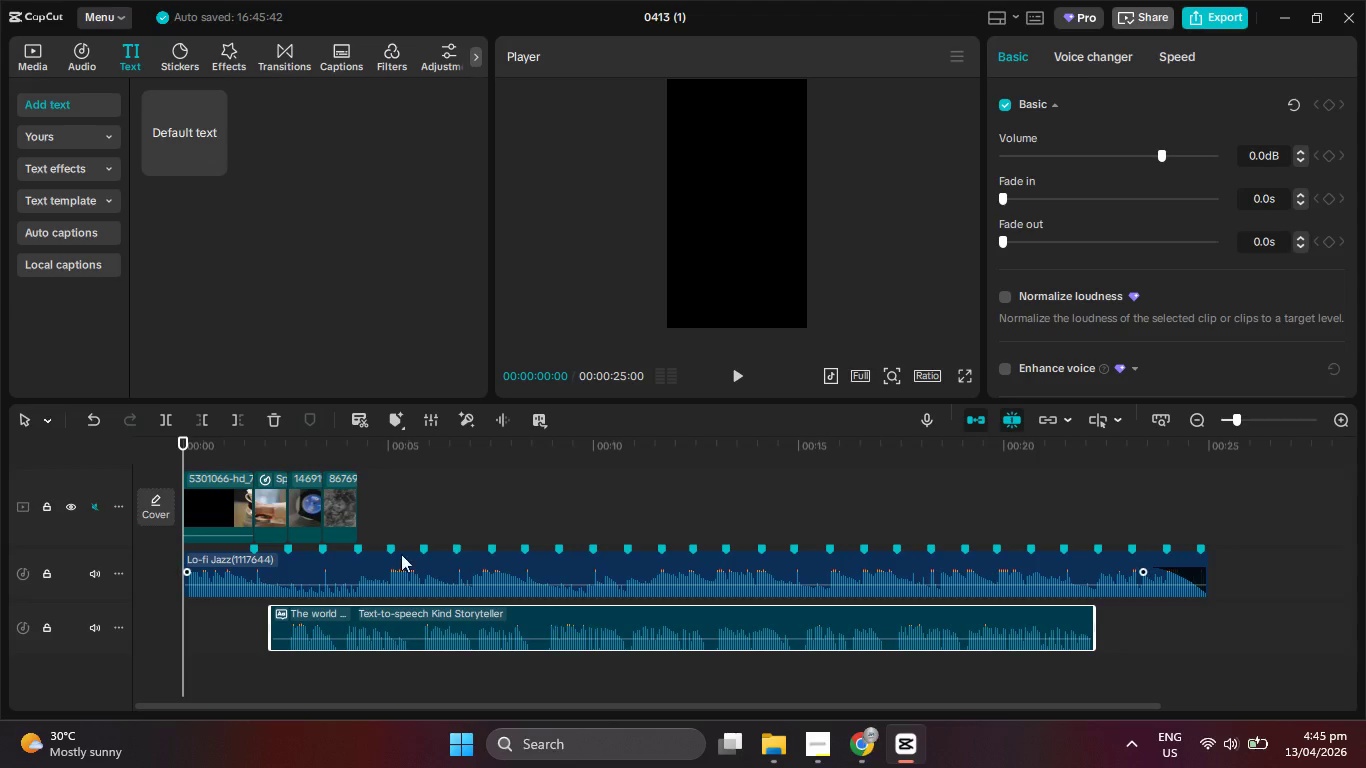 
scroll: coordinate [396, 553], scroll_direction: up, amount: 4.0
 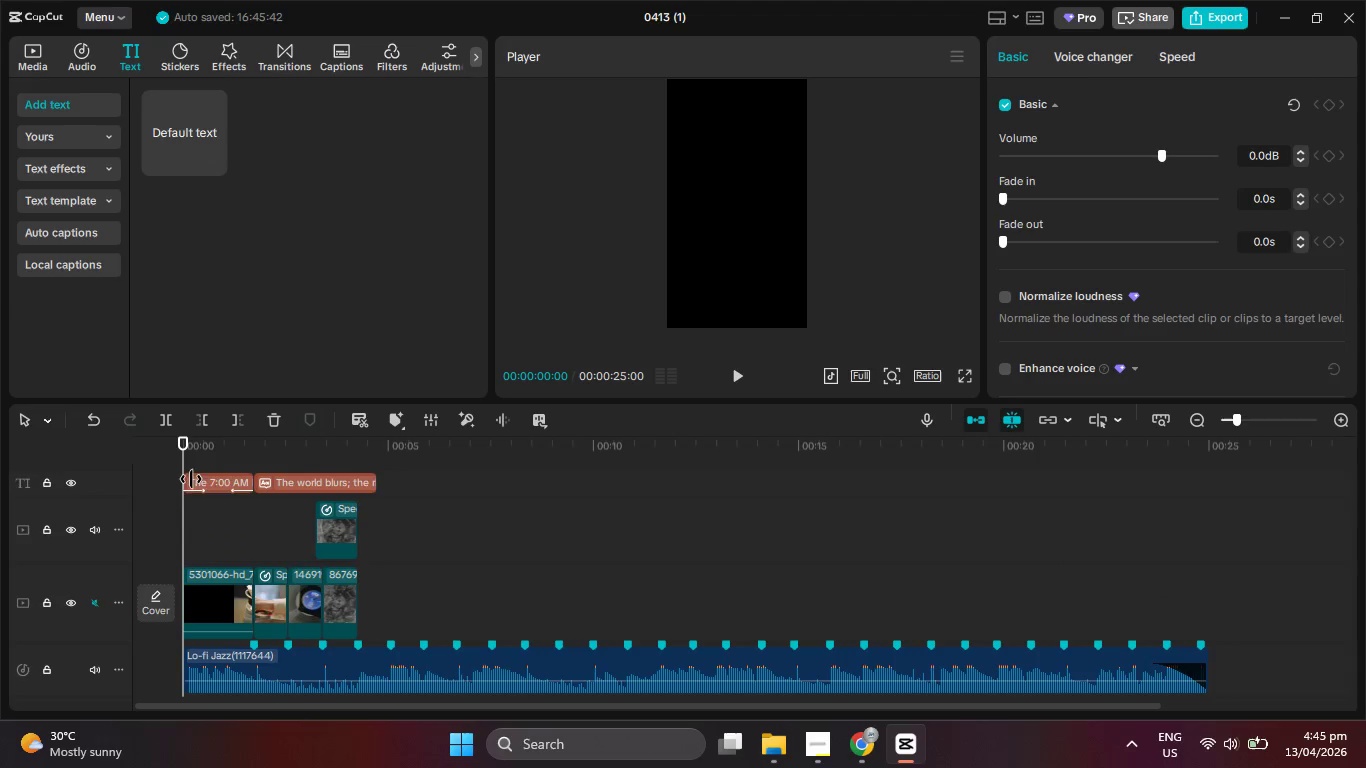 
left_click([224, 483])
 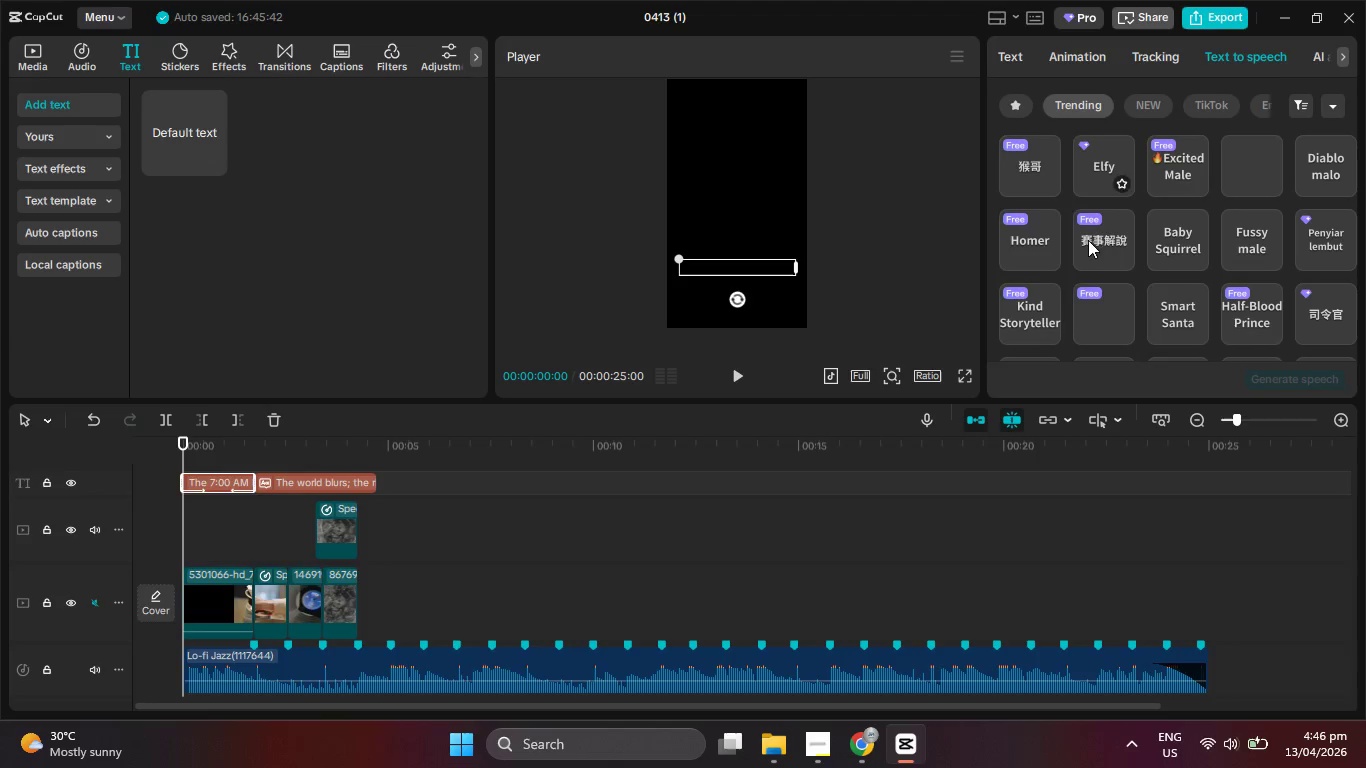 
left_click([1047, 309])
 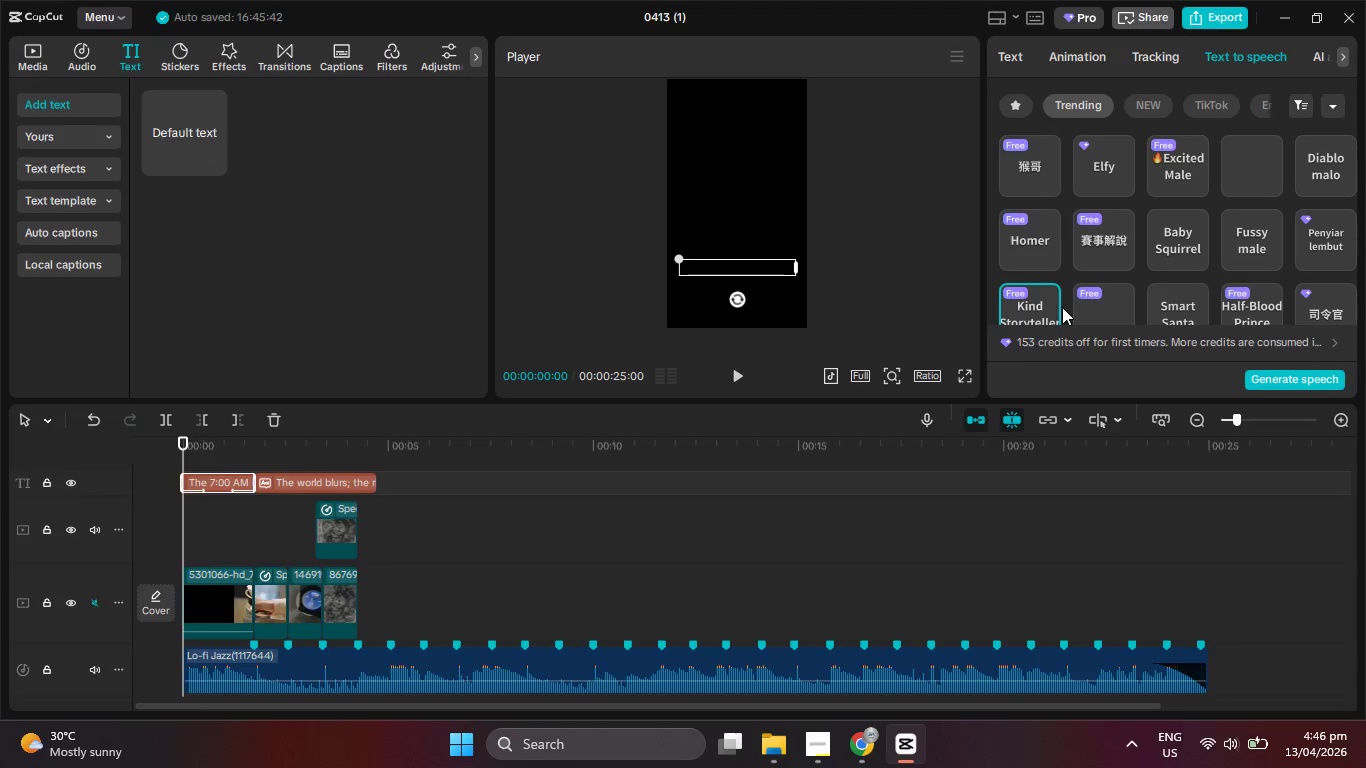 
wait(7.88)
 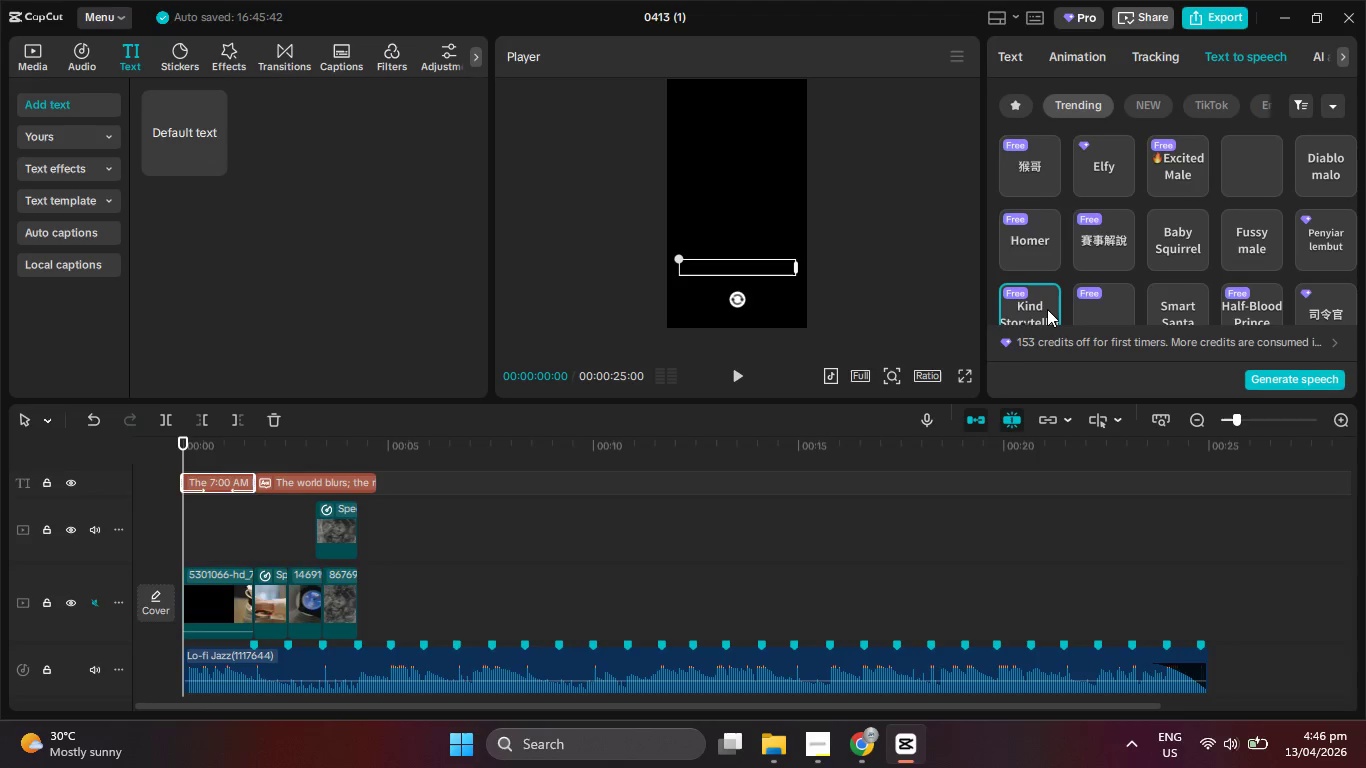 
scroll: coordinate [1070, 283], scroll_direction: down, amount: 2.0
 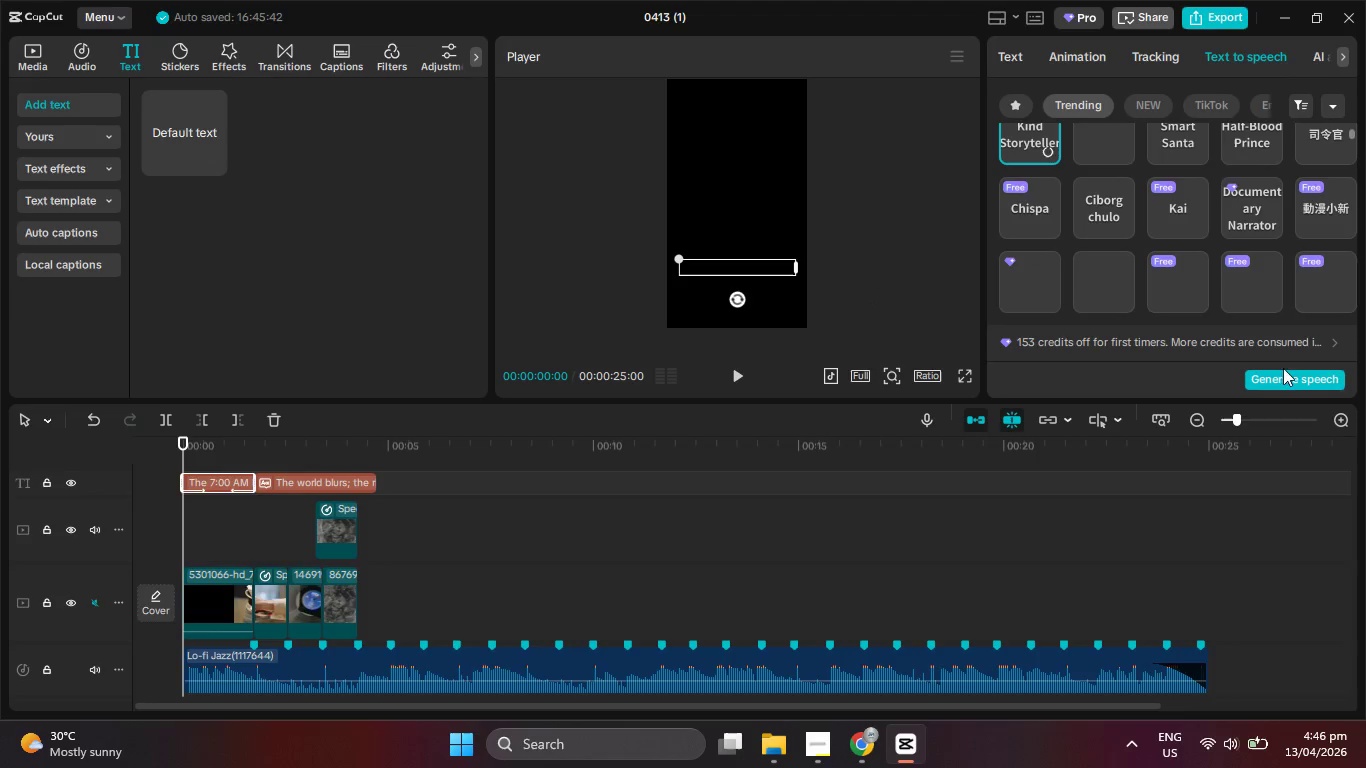 
double_click([1287, 382])
 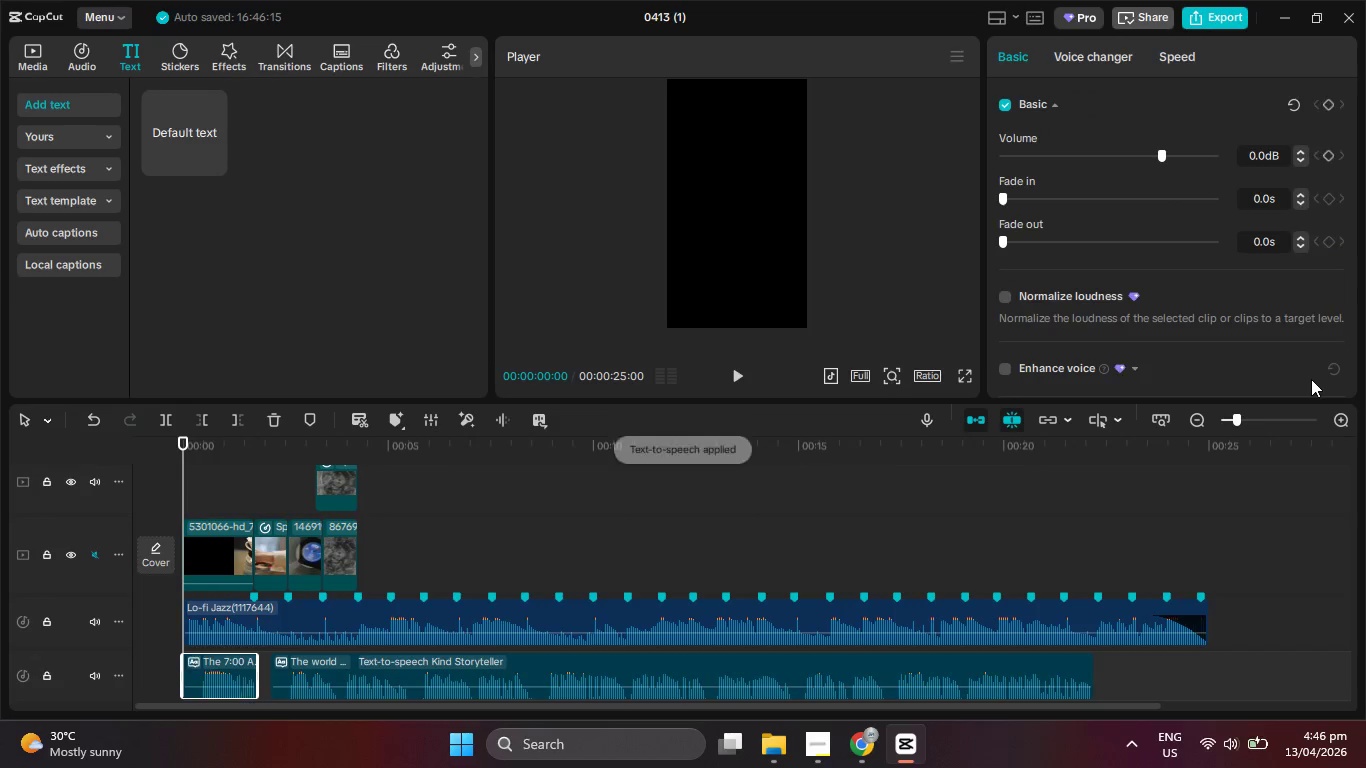 
wait(6.03)
 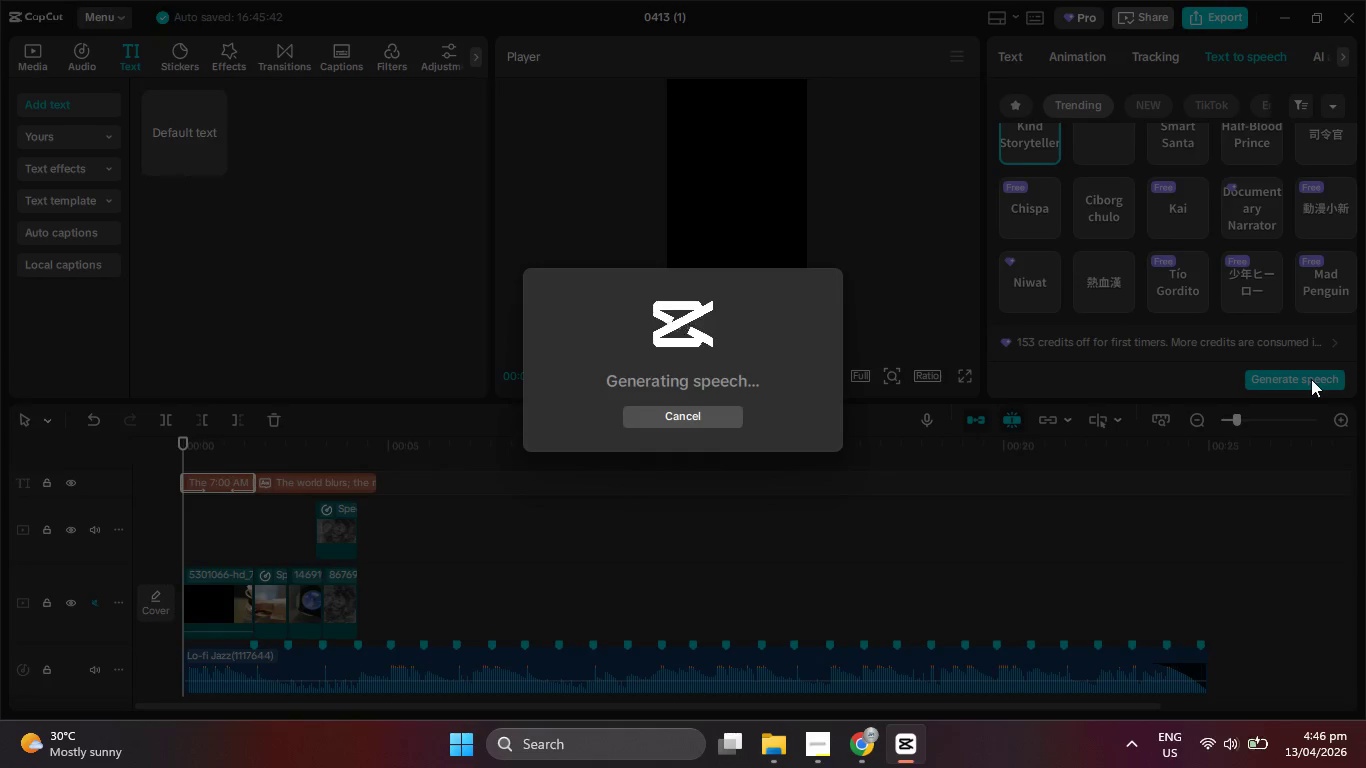 
left_click([737, 375])
 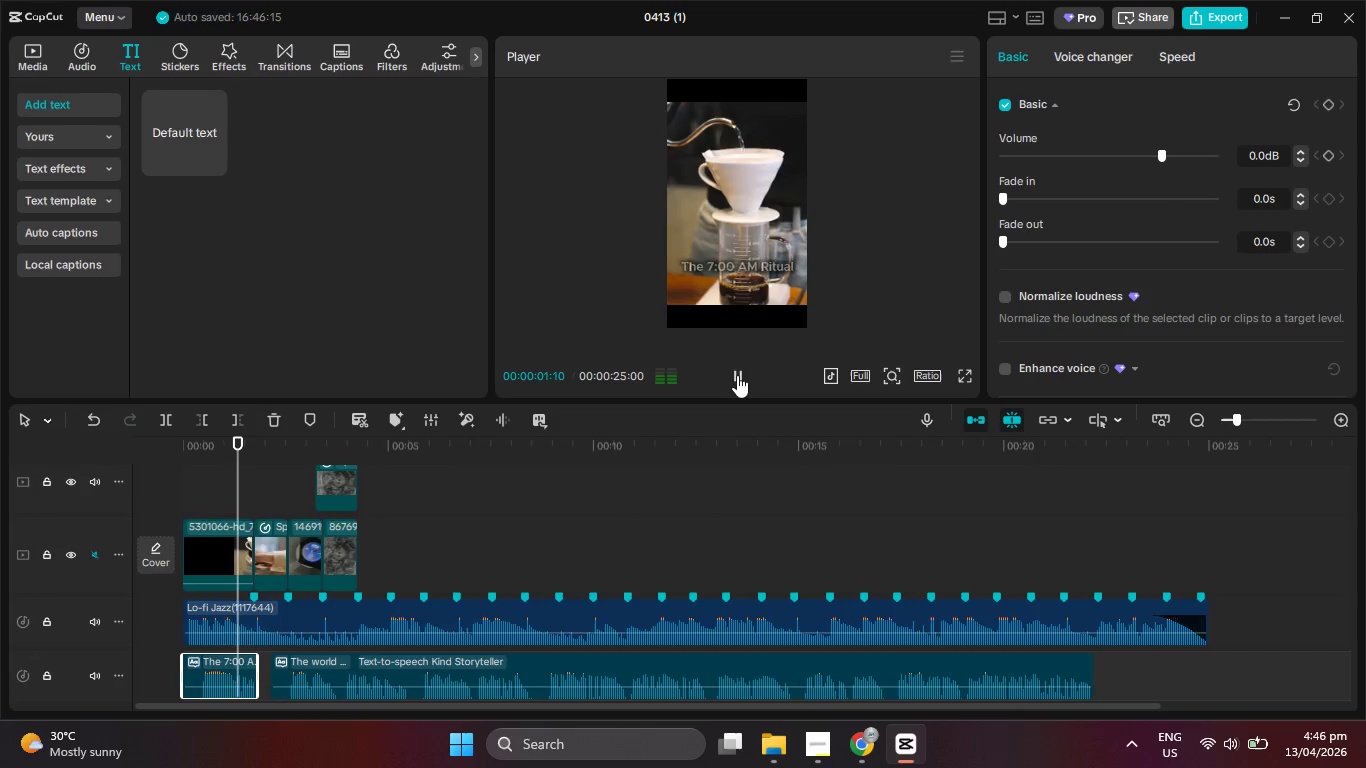 
left_click([737, 375])
 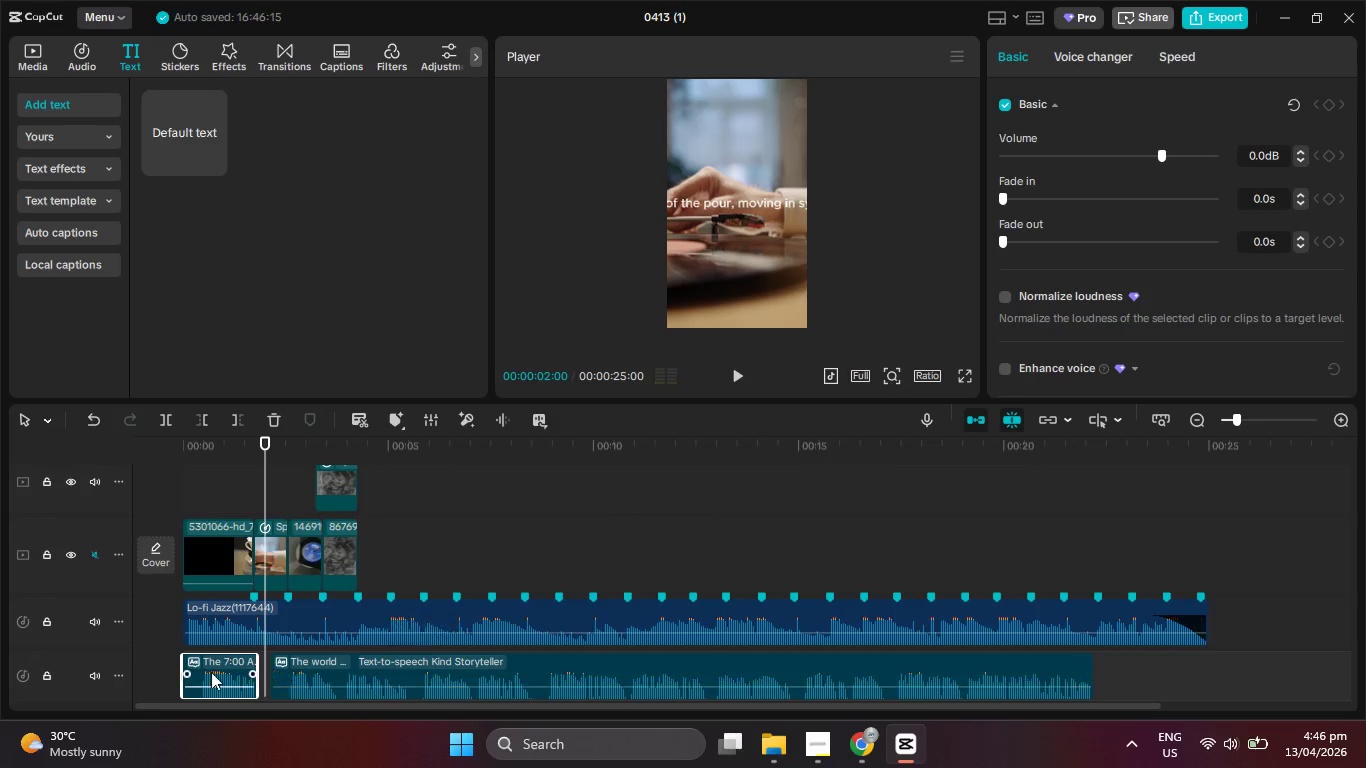 
hold_key(key=ControlLeft, duration=0.58)
scroll: coordinate [203, 672], scroll_direction: up, amount: 6.0
 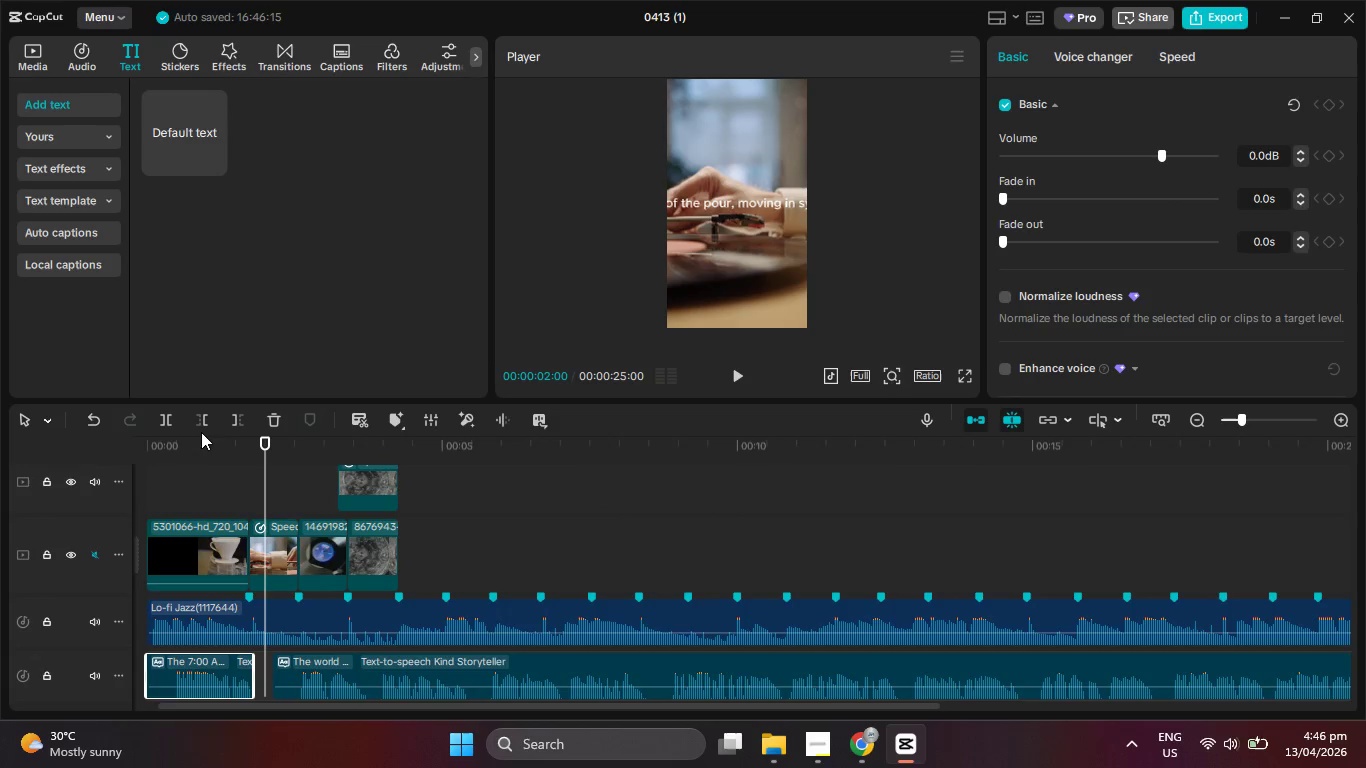 
left_click_drag(start_coordinate=[200, 446], to_coordinate=[163, 454])
 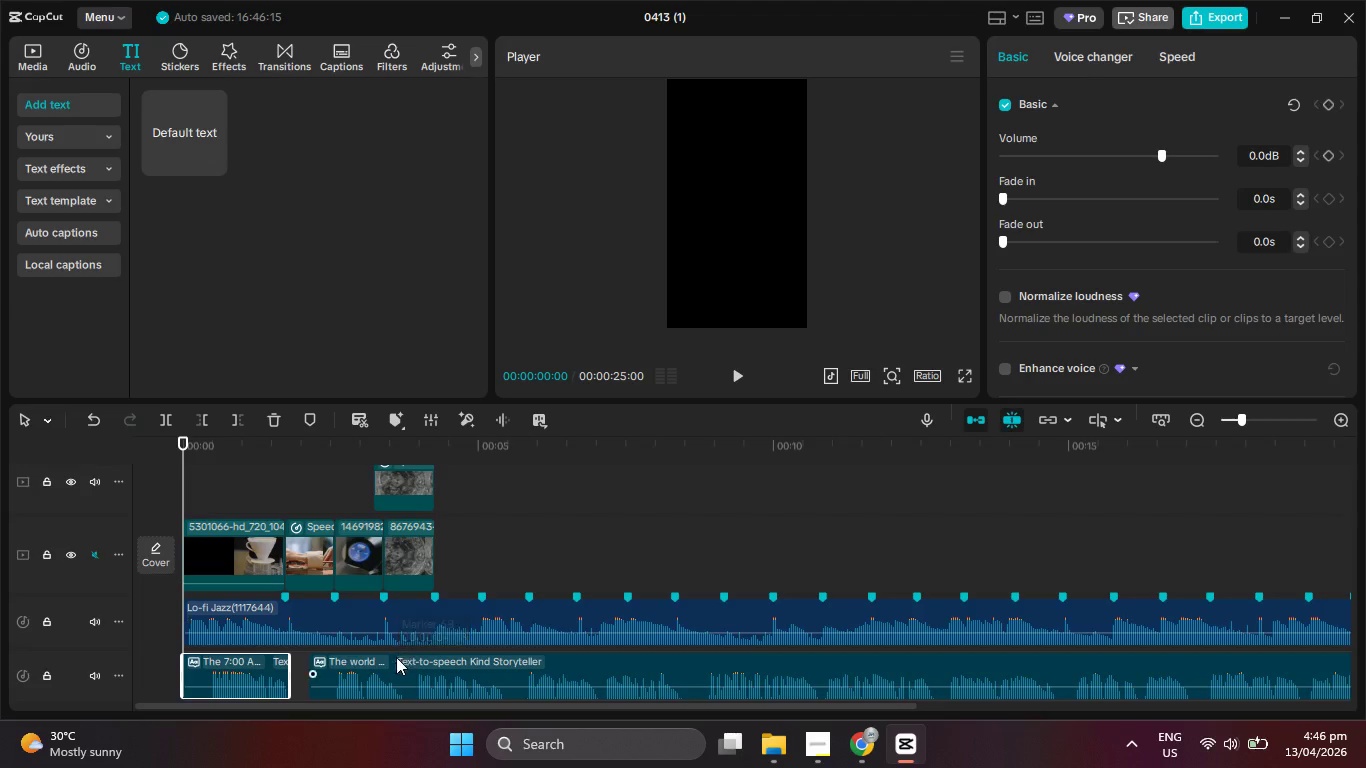 
left_click_drag(start_coordinate=[382, 675], to_coordinate=[366, 677])
 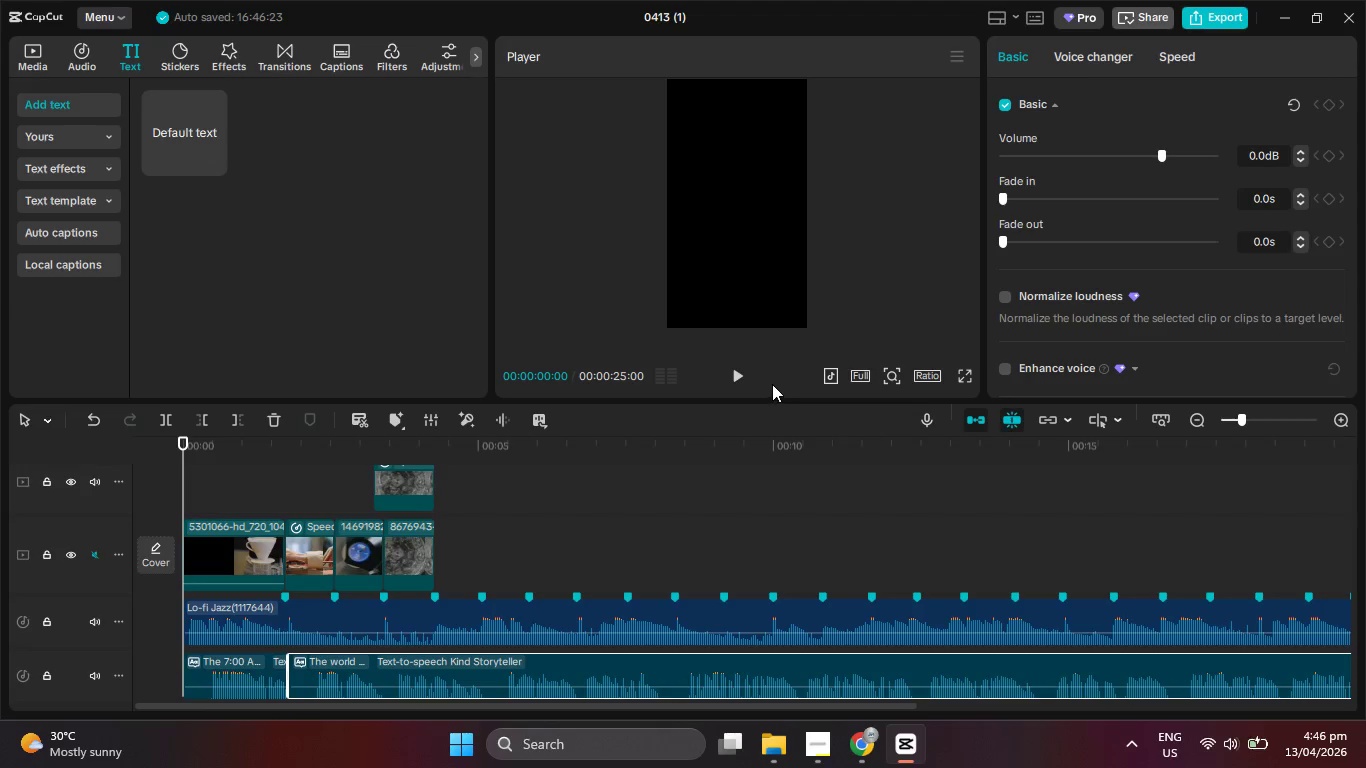 
left_click([729, 375])
 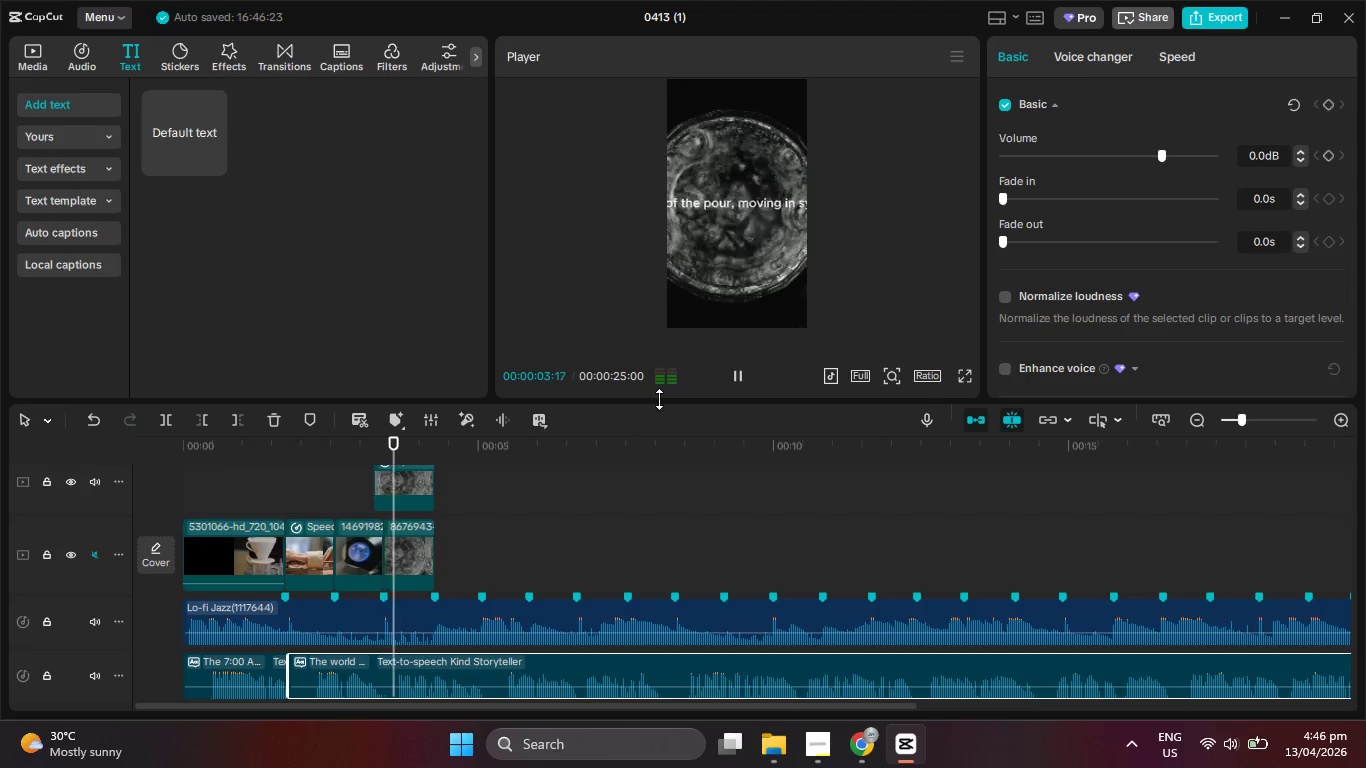 
wait(5.06)
 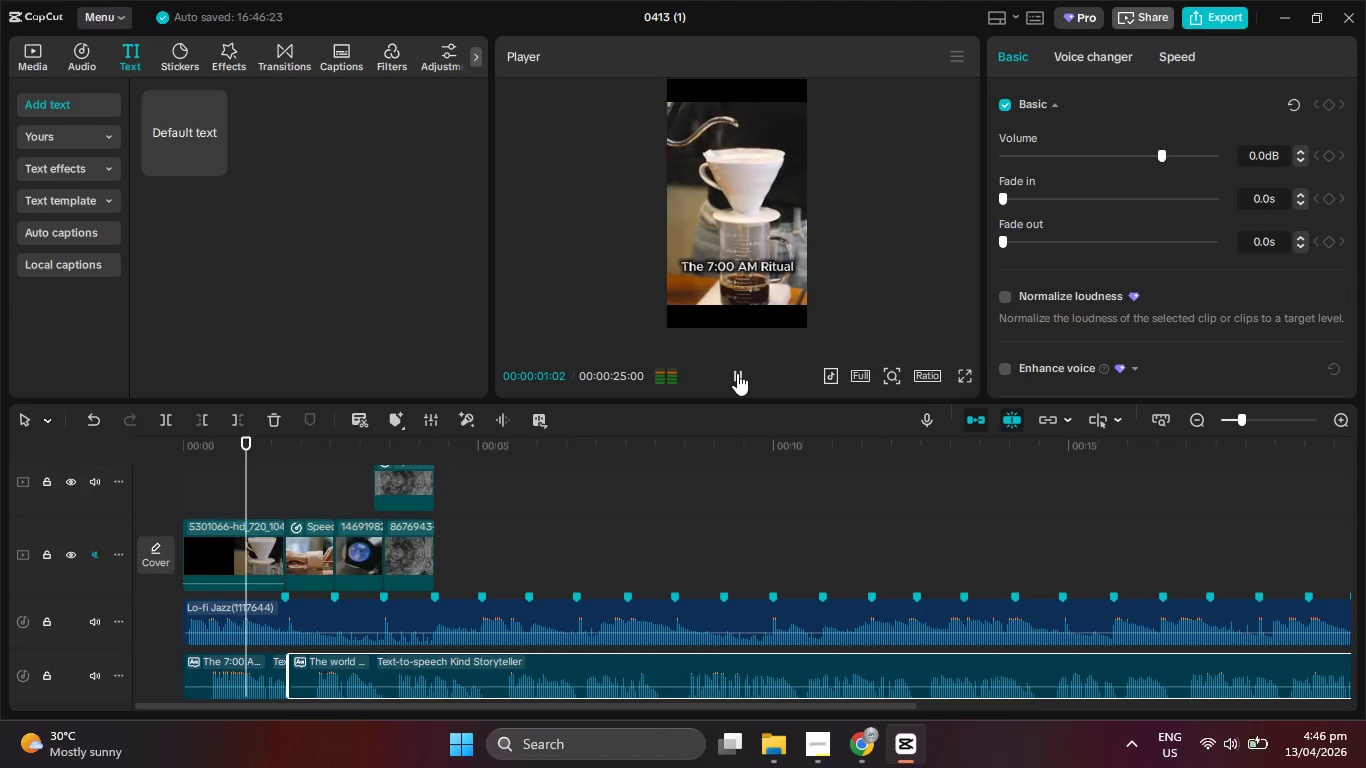 
scroll: coordinate [573, 499], scroll_direction: up, amount: 3.0
 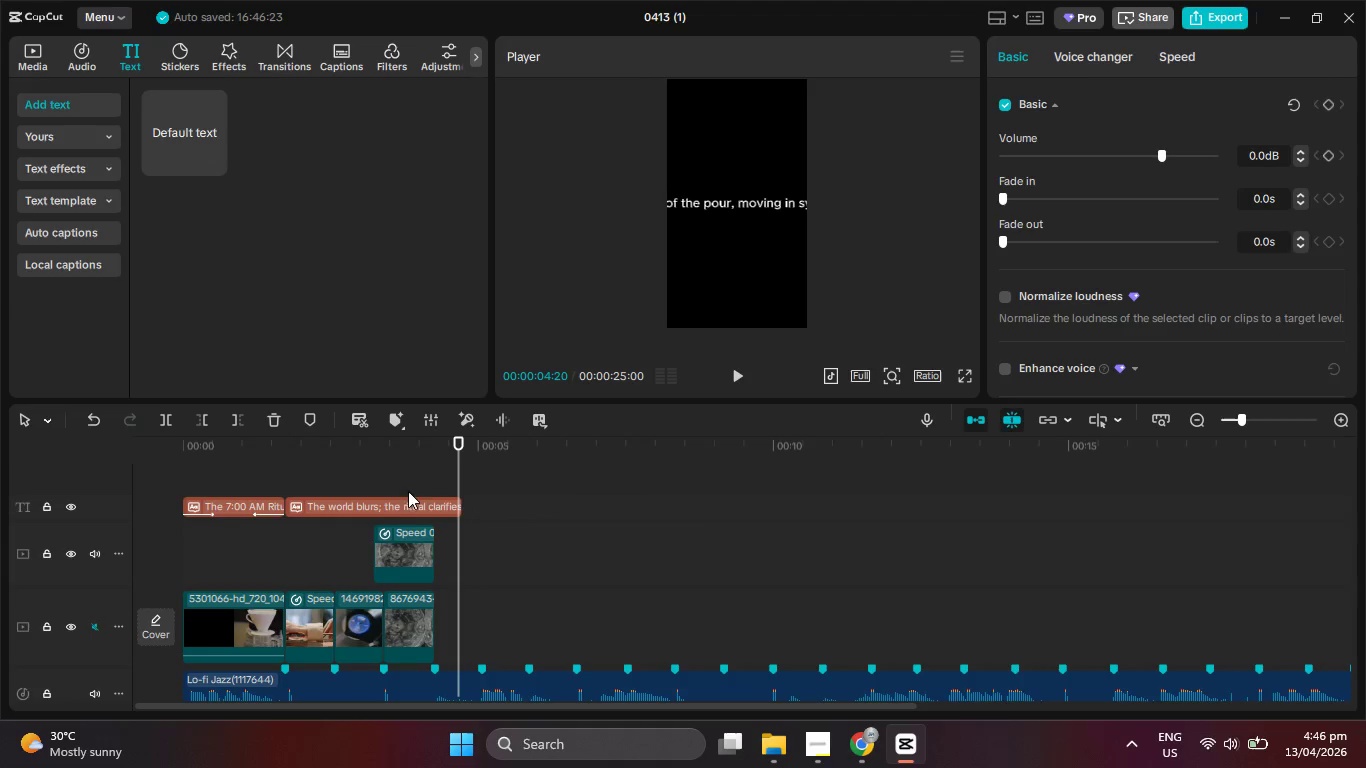 
left_click([407, 507])
 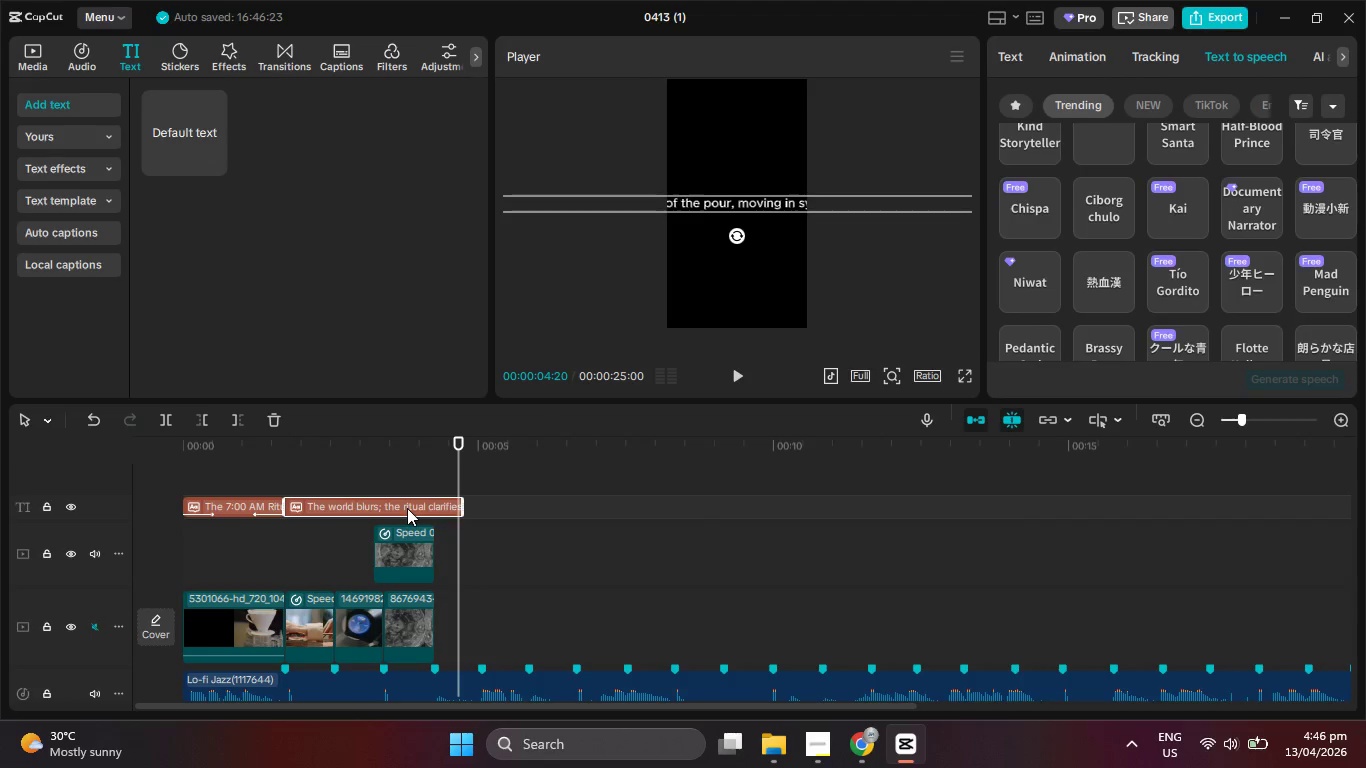 
key(Delete)
 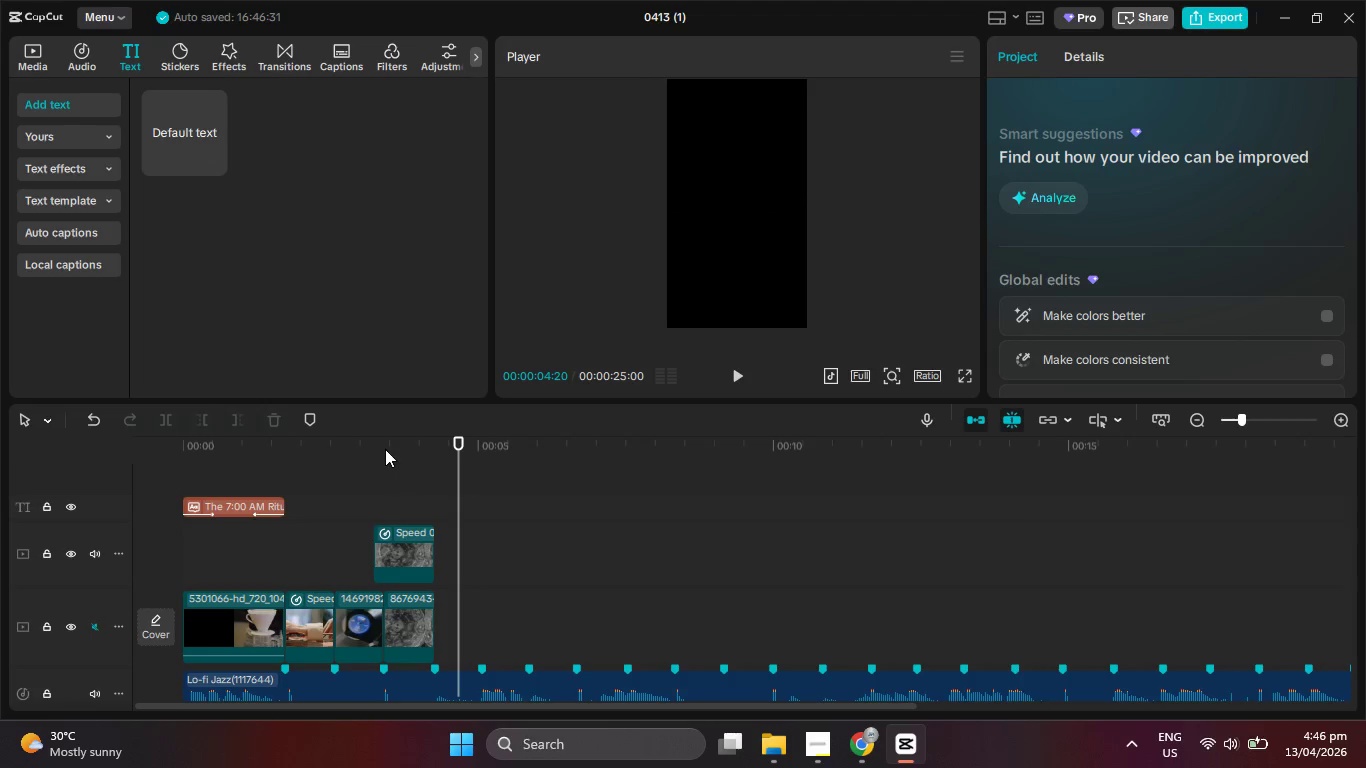 
left_click_drag(start_coordinate=[385, 449], to_coordinate=[1158, 507])
 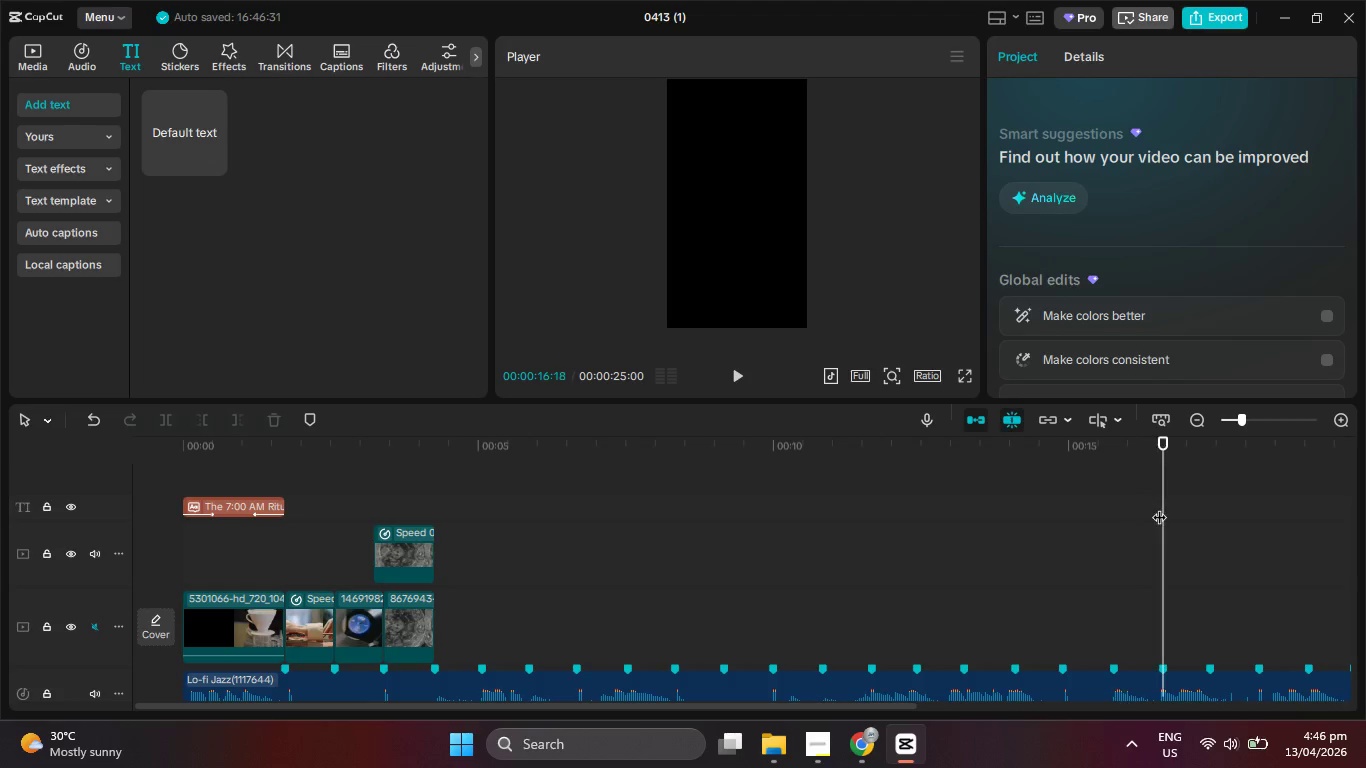 
hold_key(key=ControlLeft, duration=0.69)
scroll: coordinate [1107, 500], scroll_direction: down, amount: 10.0
 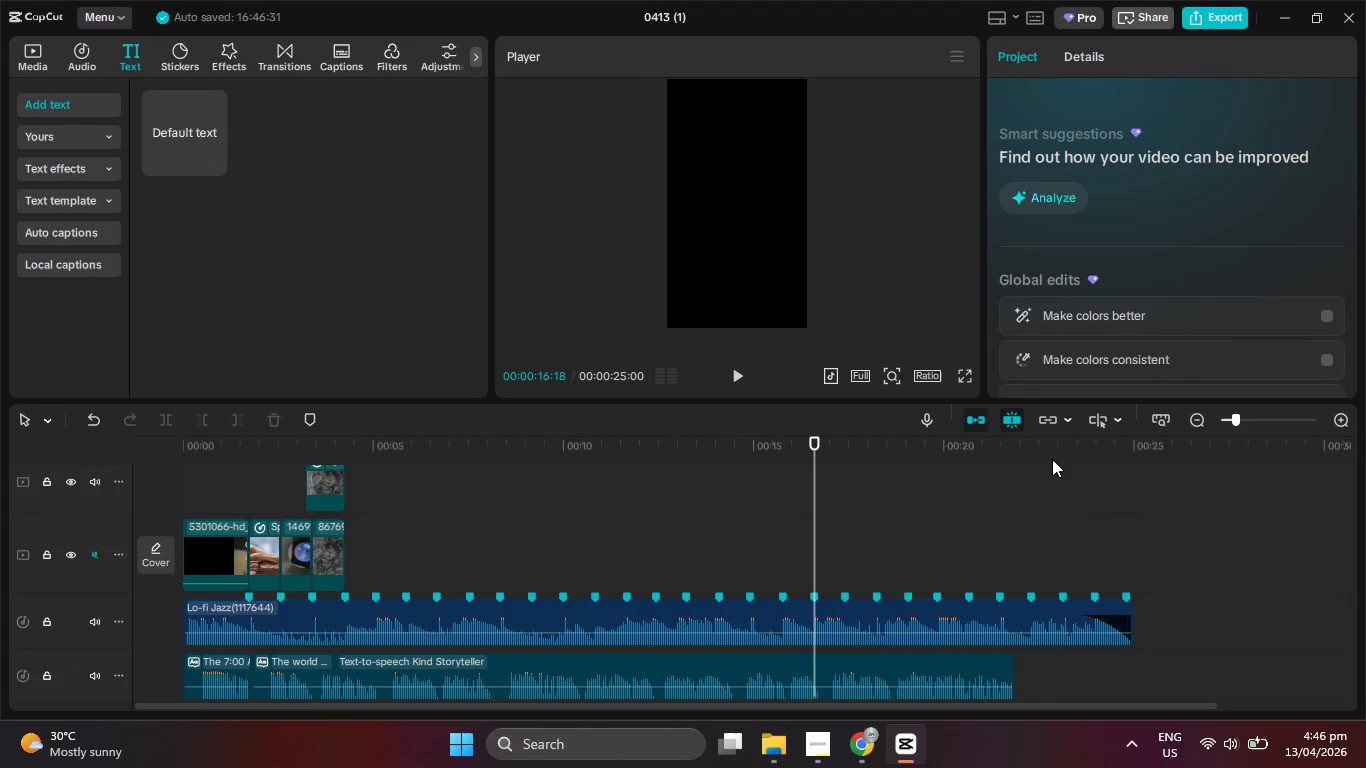 
double_click([736, 381])
 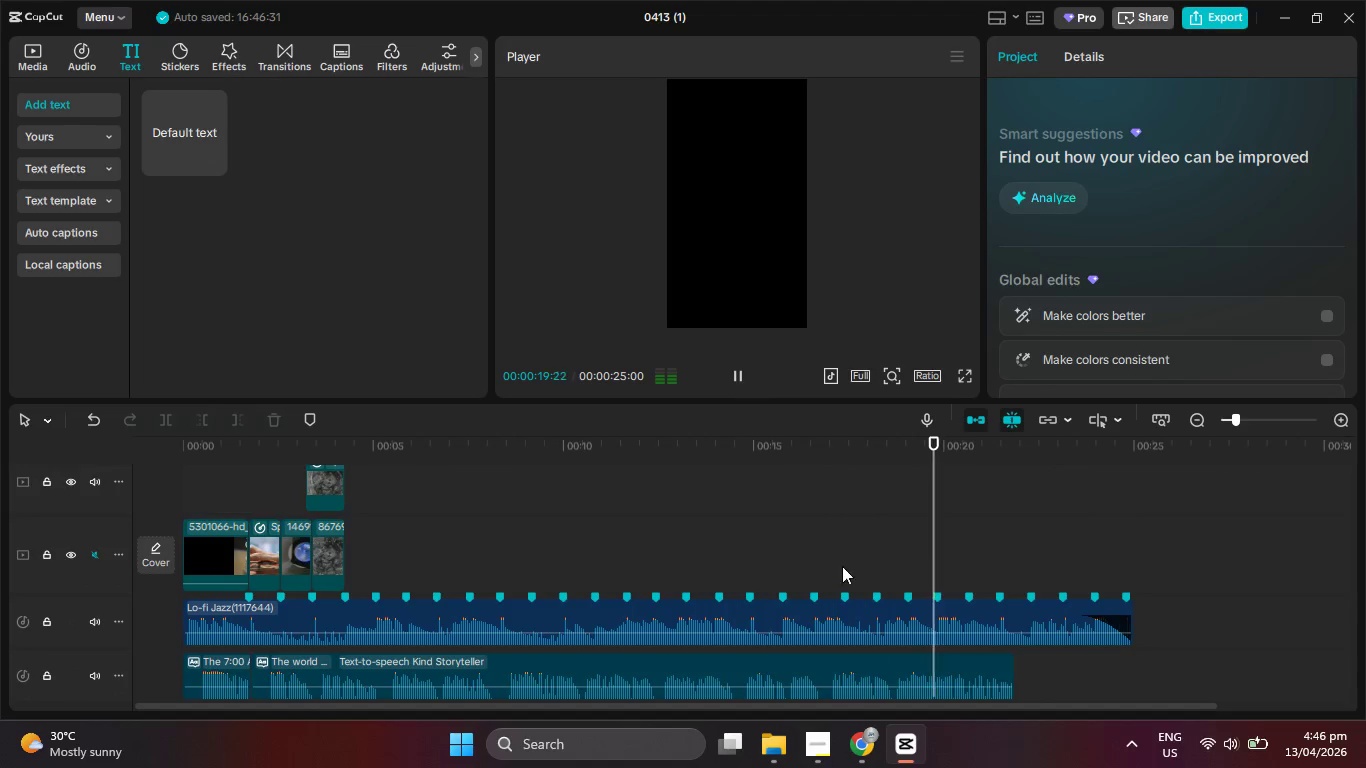 
left_click_drag(start_coordinate=[847, 687], to_coordinate=[845, 681])
 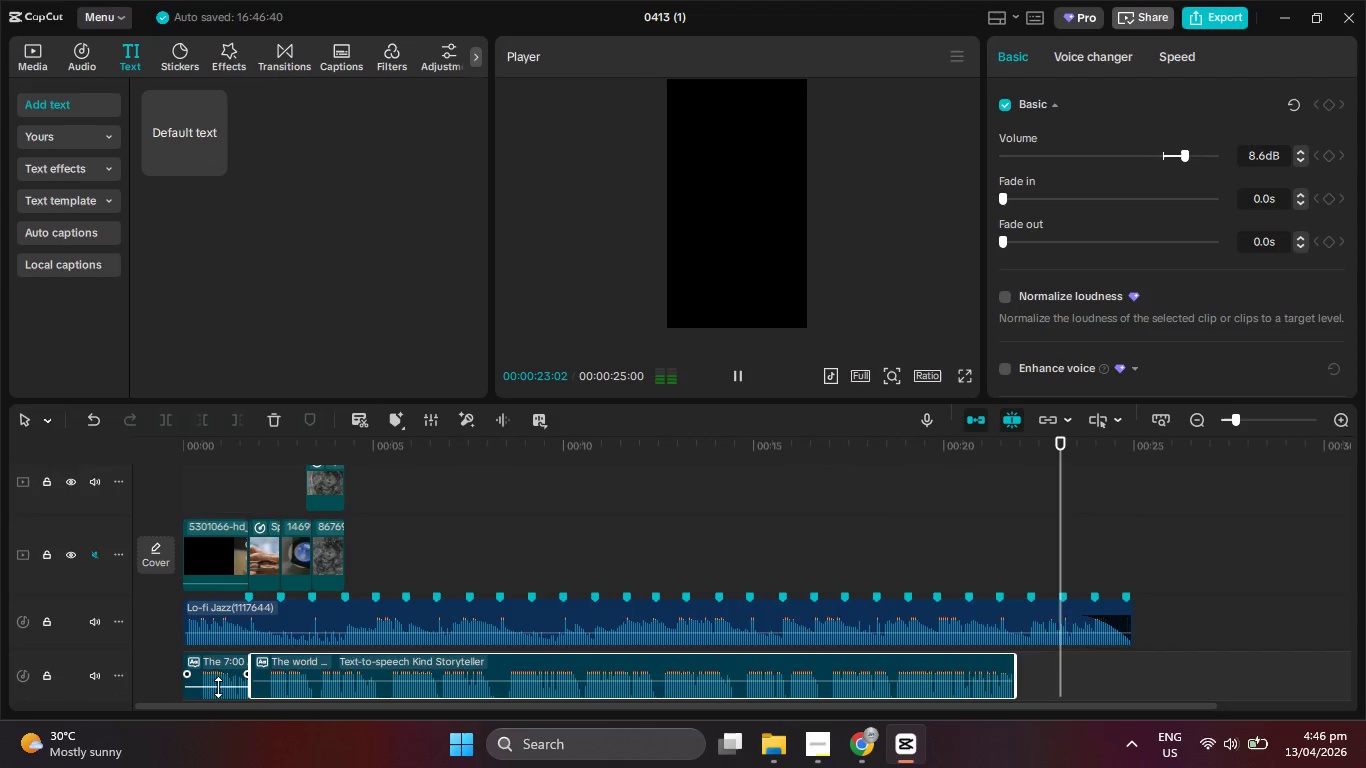 
left_click_drag(start_coordinate=[218, 687], to_coordinate=[221, 680])
 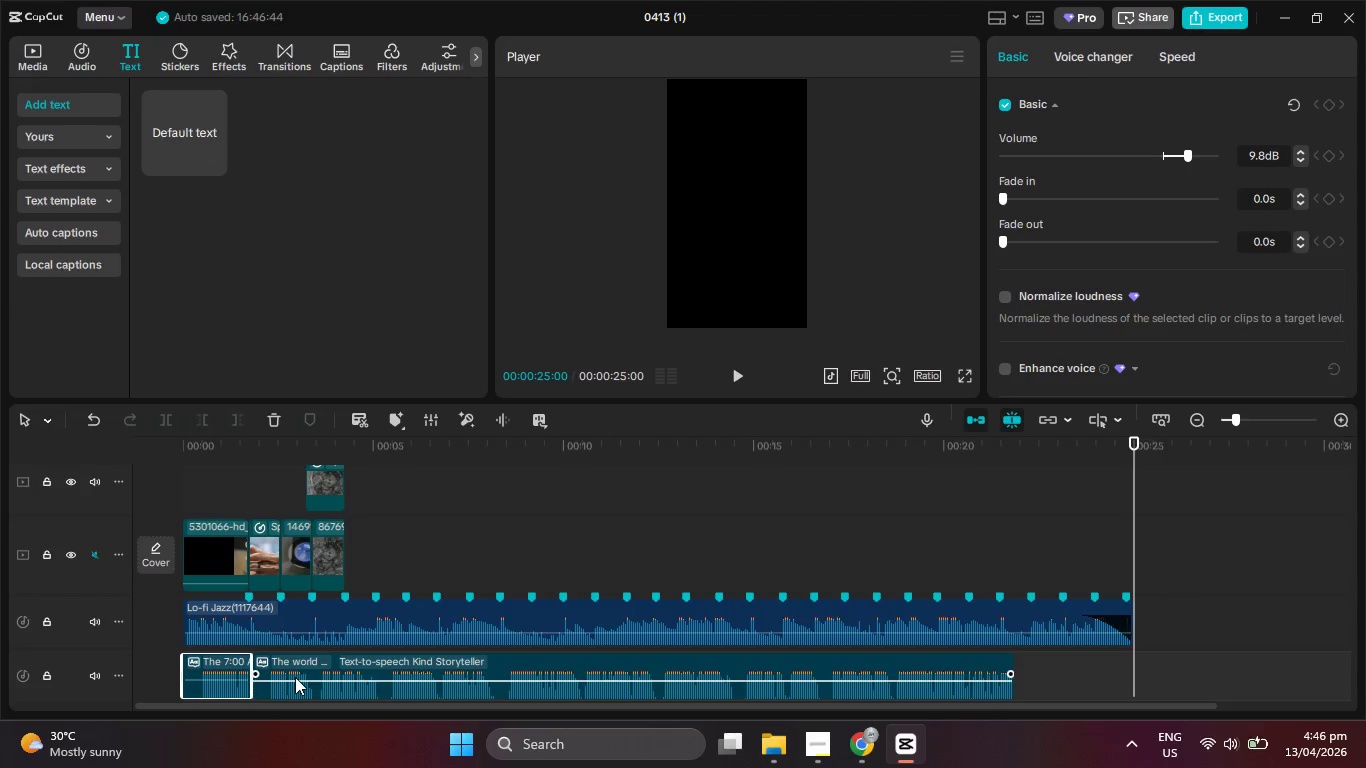 
left_click([295, 677])
 